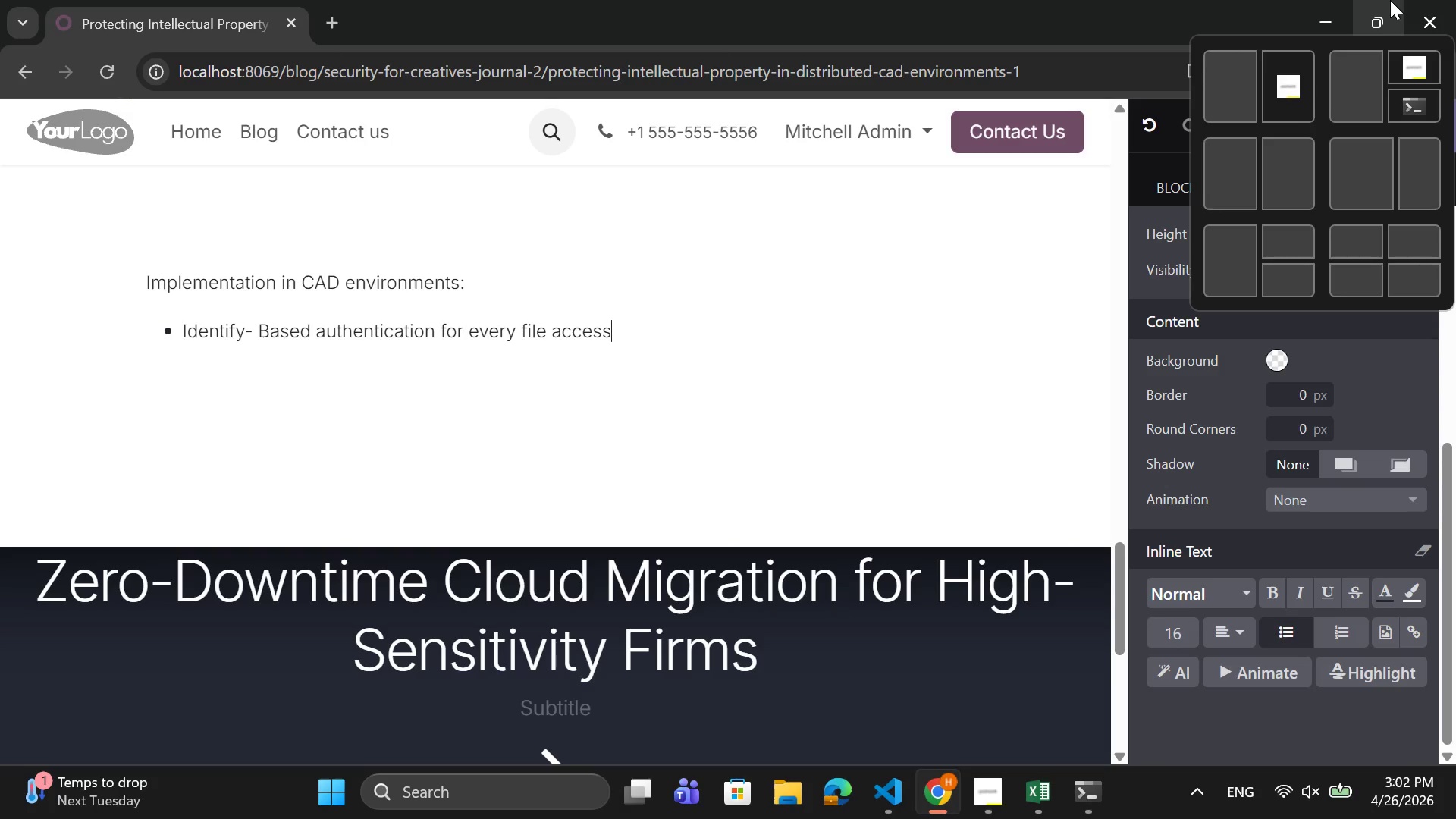 
key(Enter)
 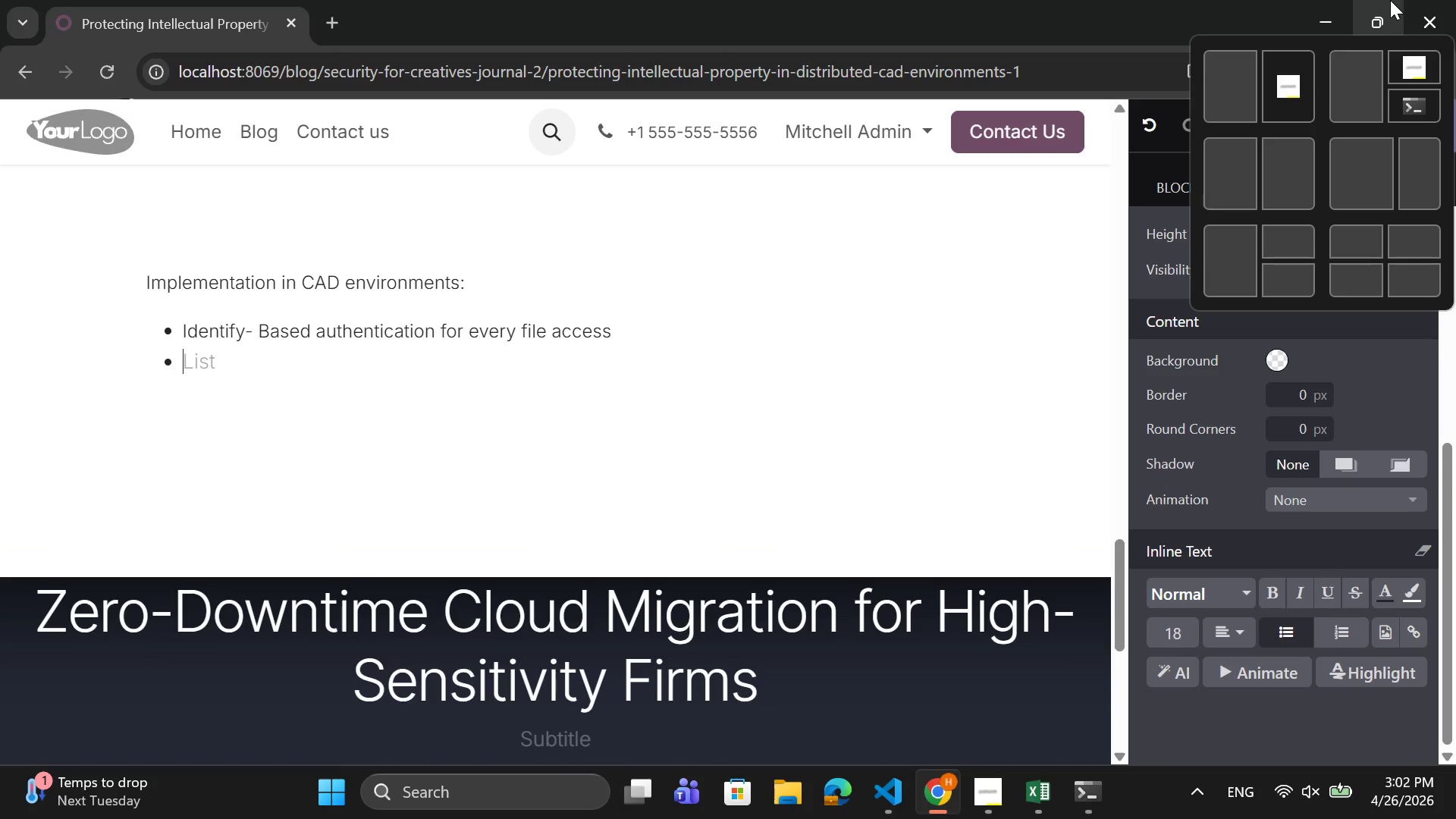 
type(Device health validation befor again)
 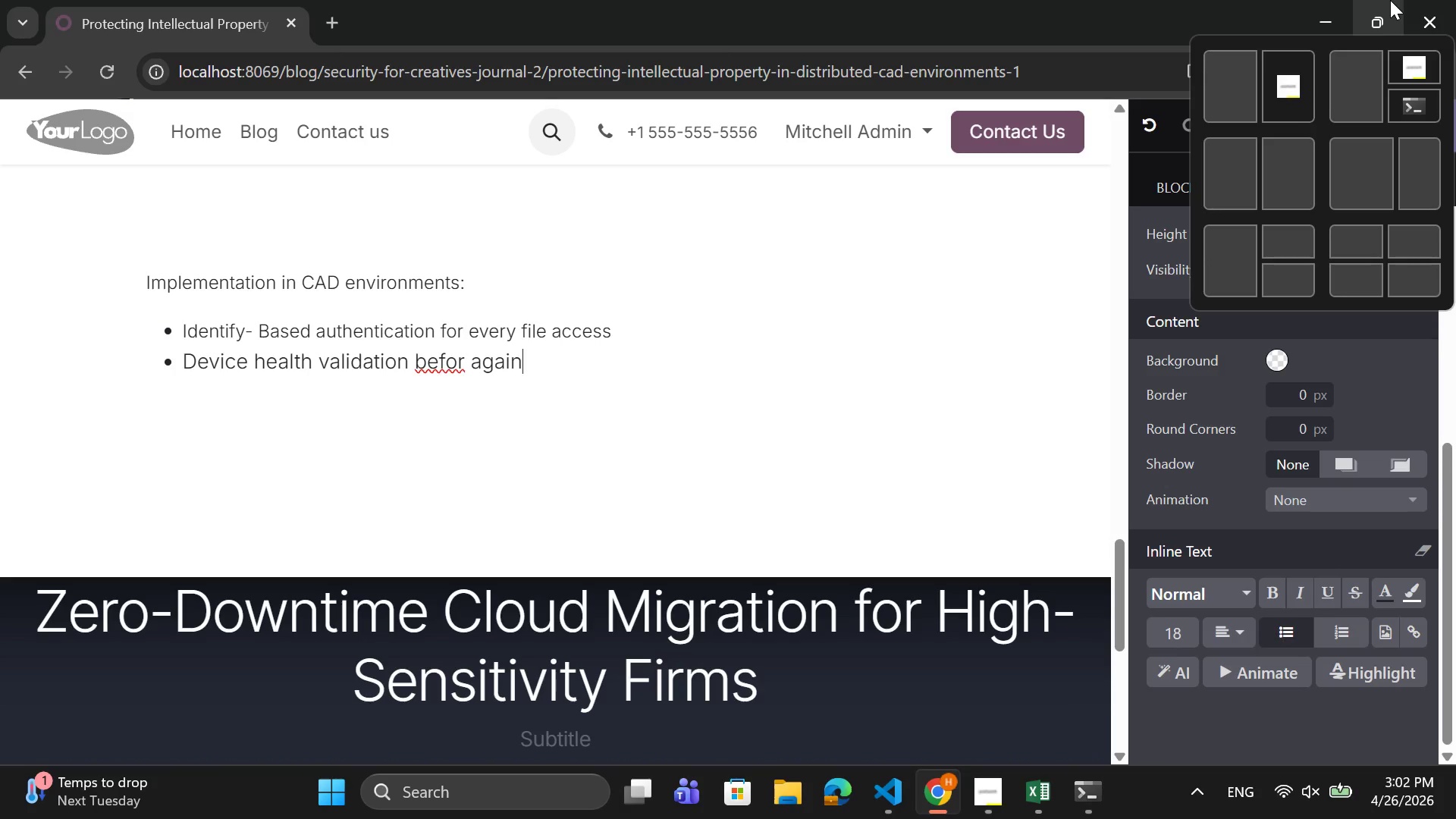 
key(ArrowLeft)
 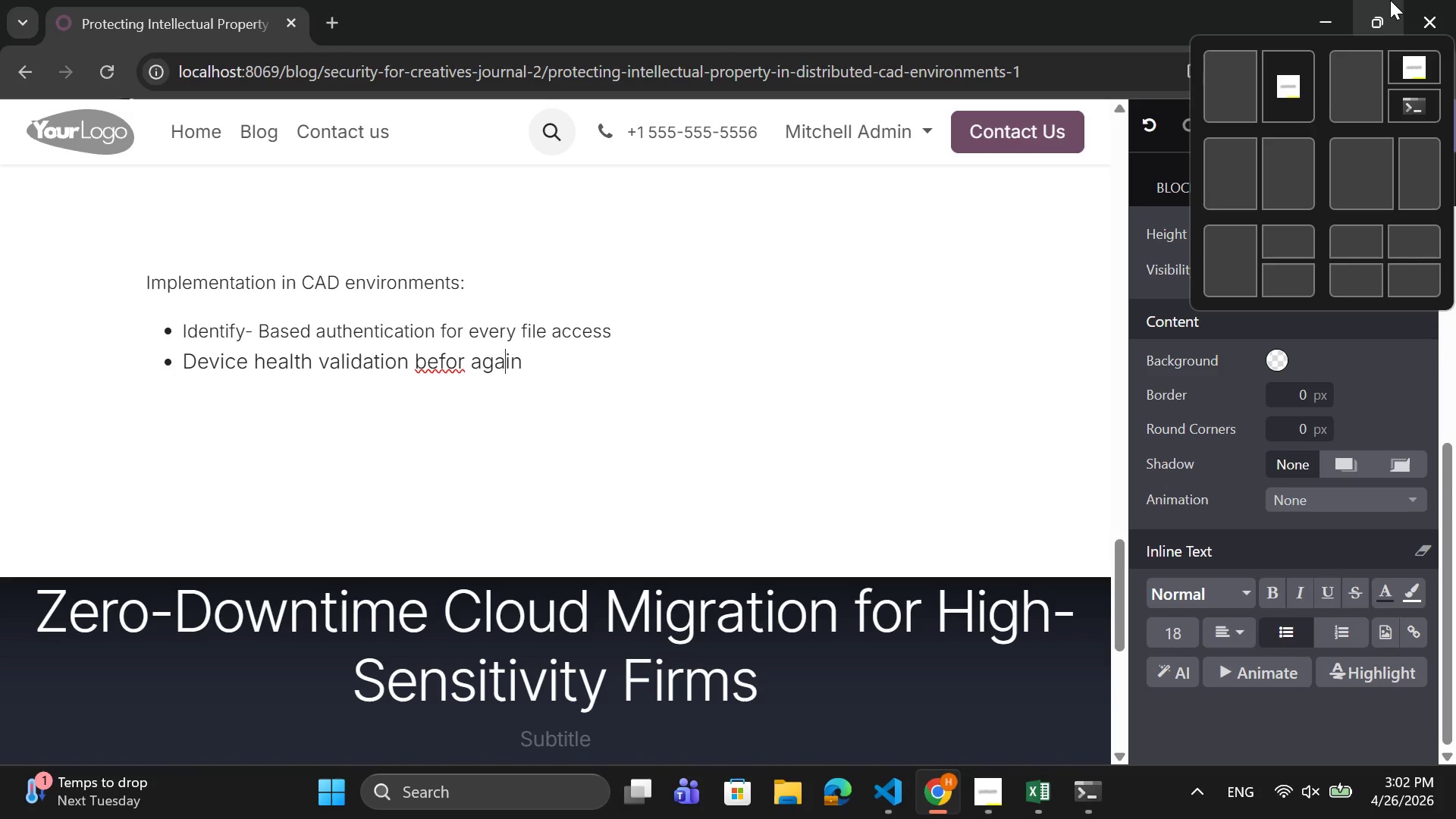 
key(ArrowLeft)
 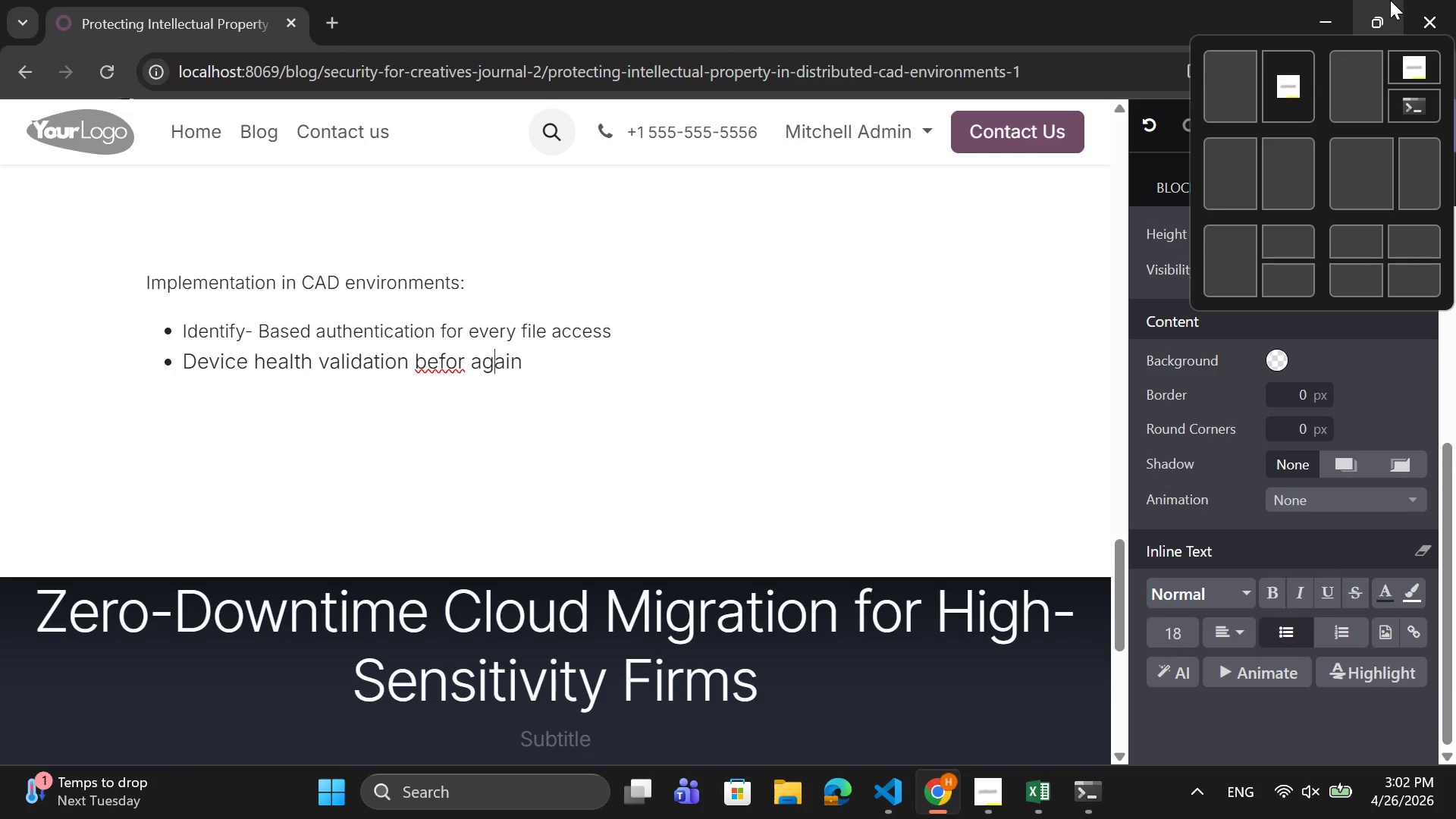 
key(ArrowLeft)
 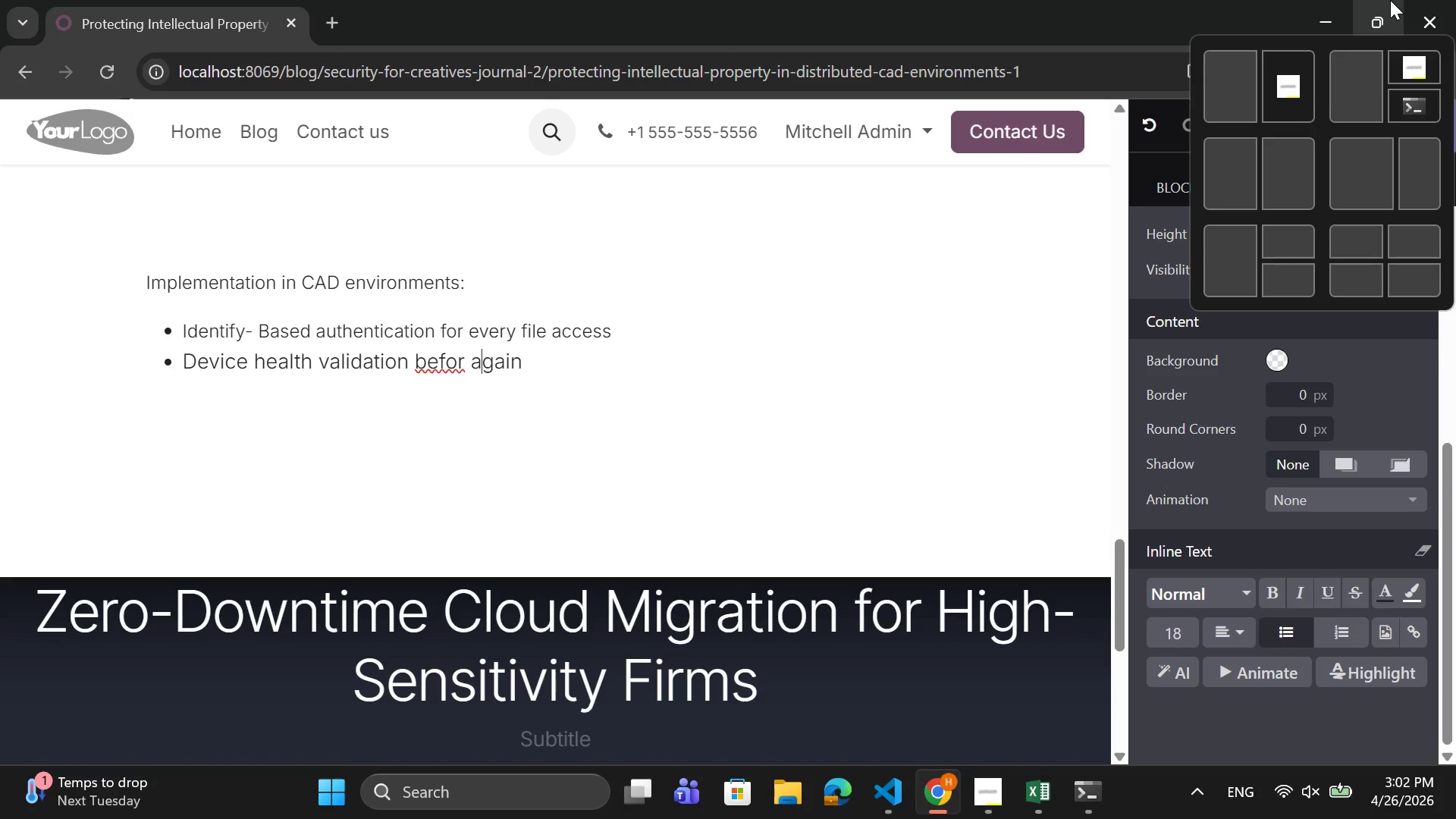 
key(ArrowLeft)
 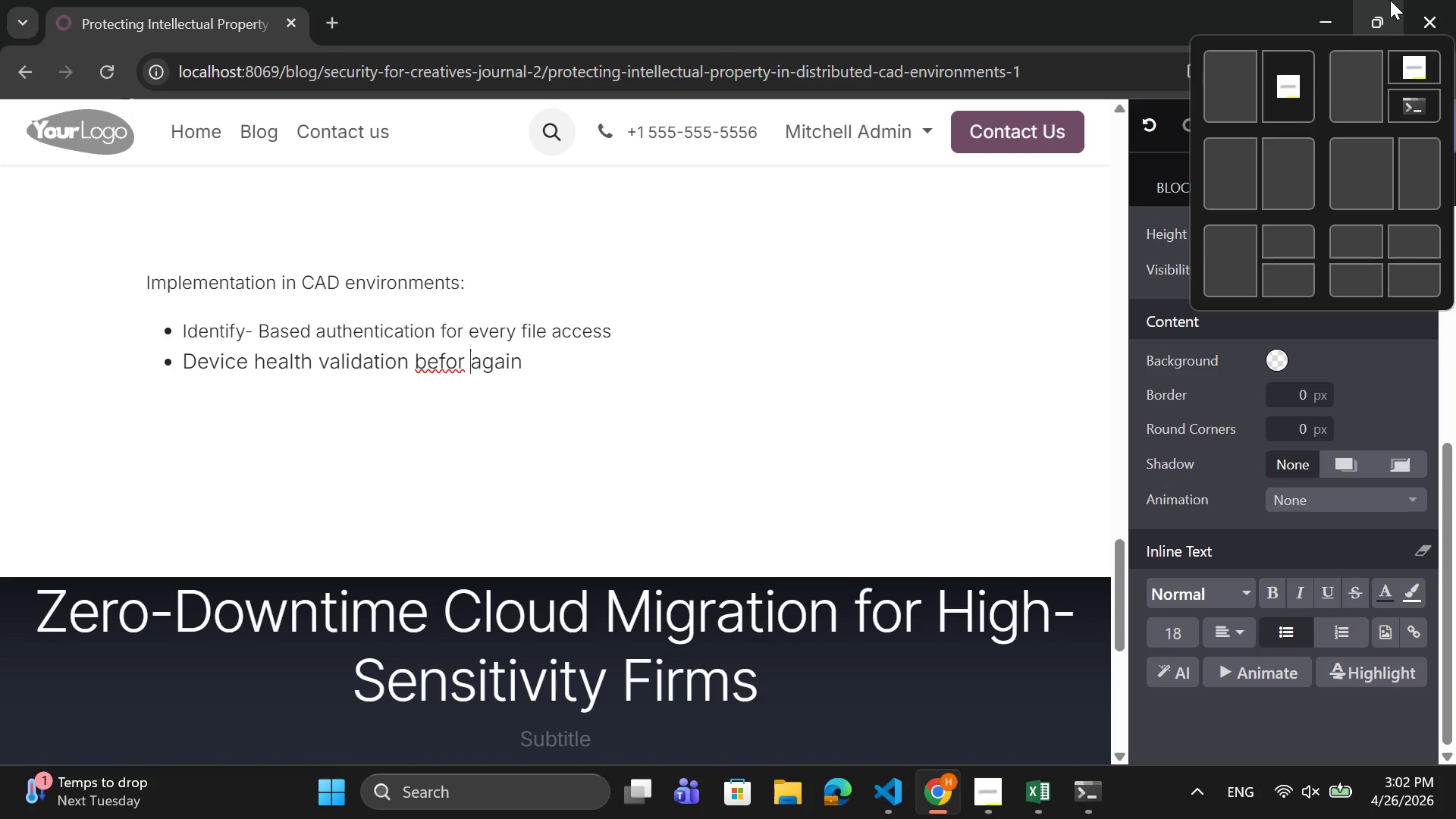 
key(ArrowLeft)
 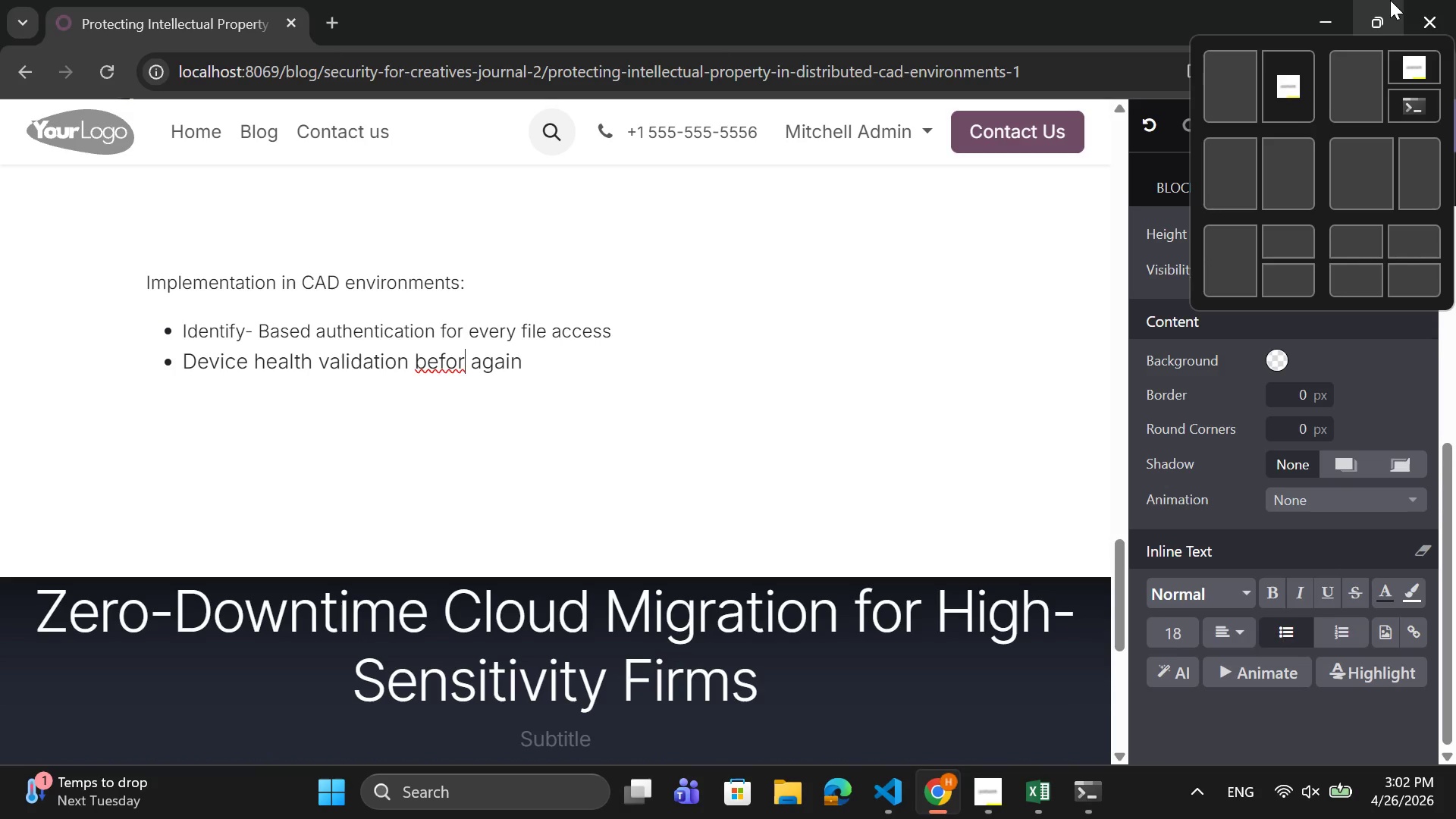 
key(ArrowLeft)
 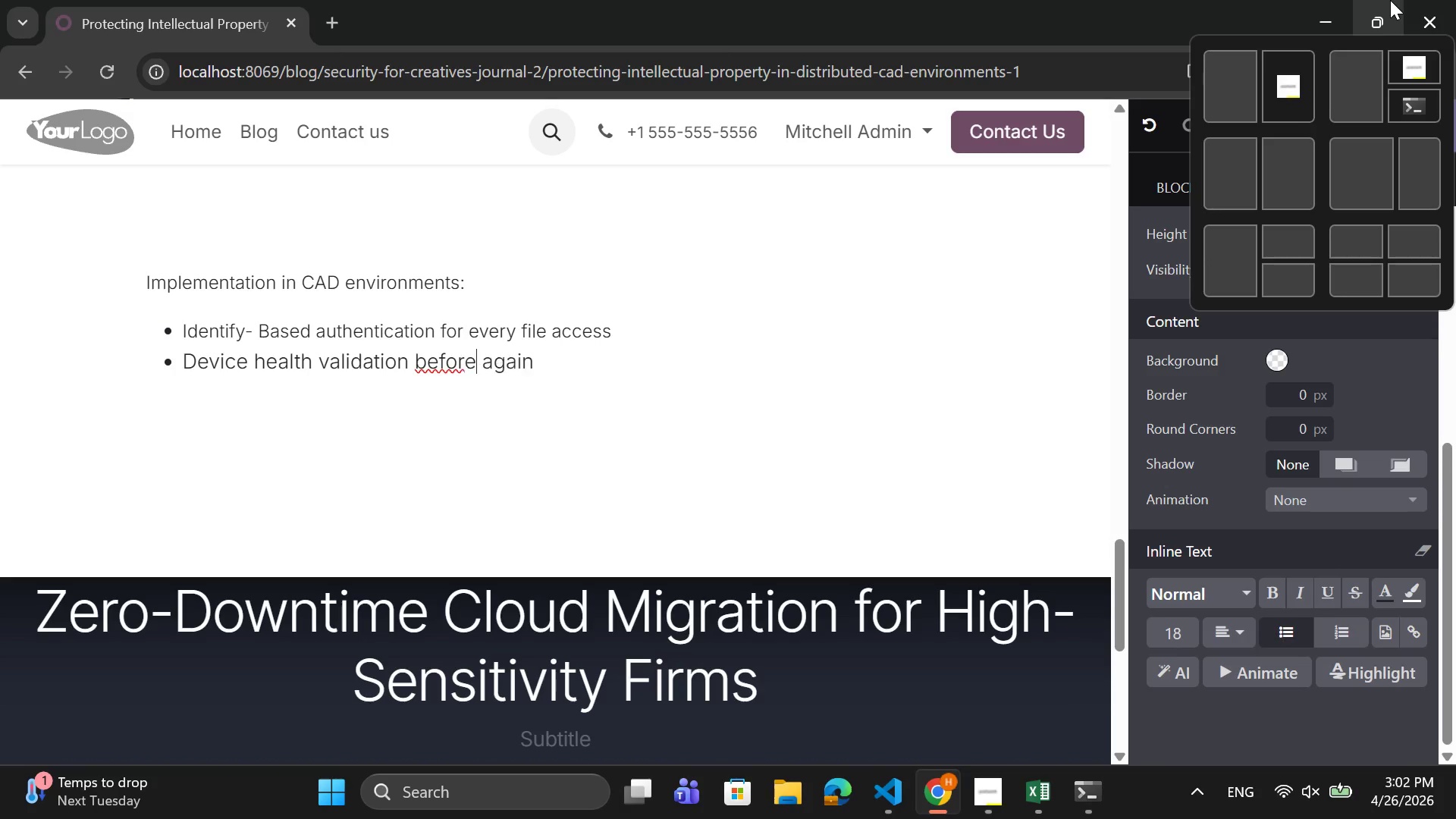 
key(E)
 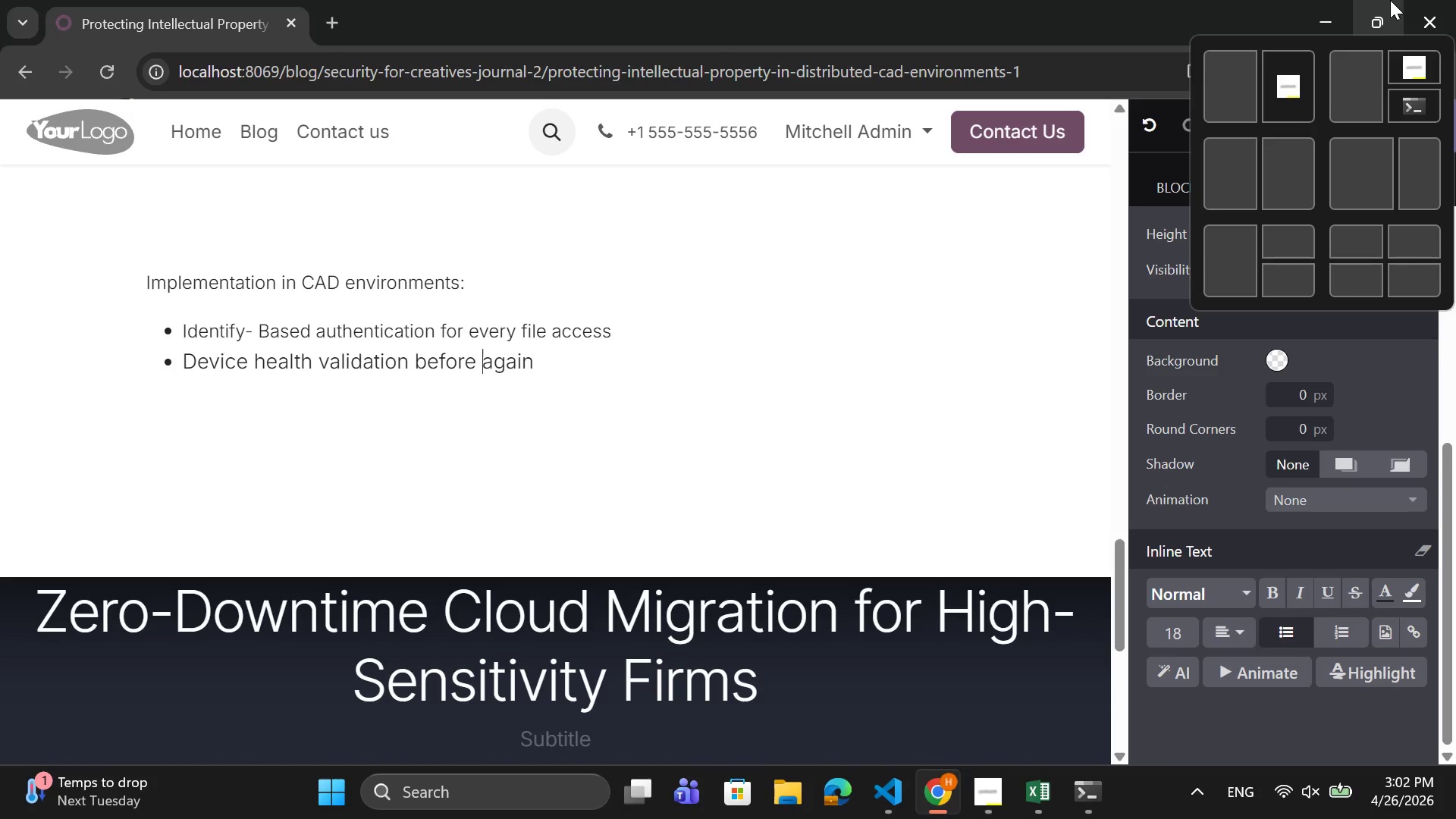 
key(ArrowRight)
 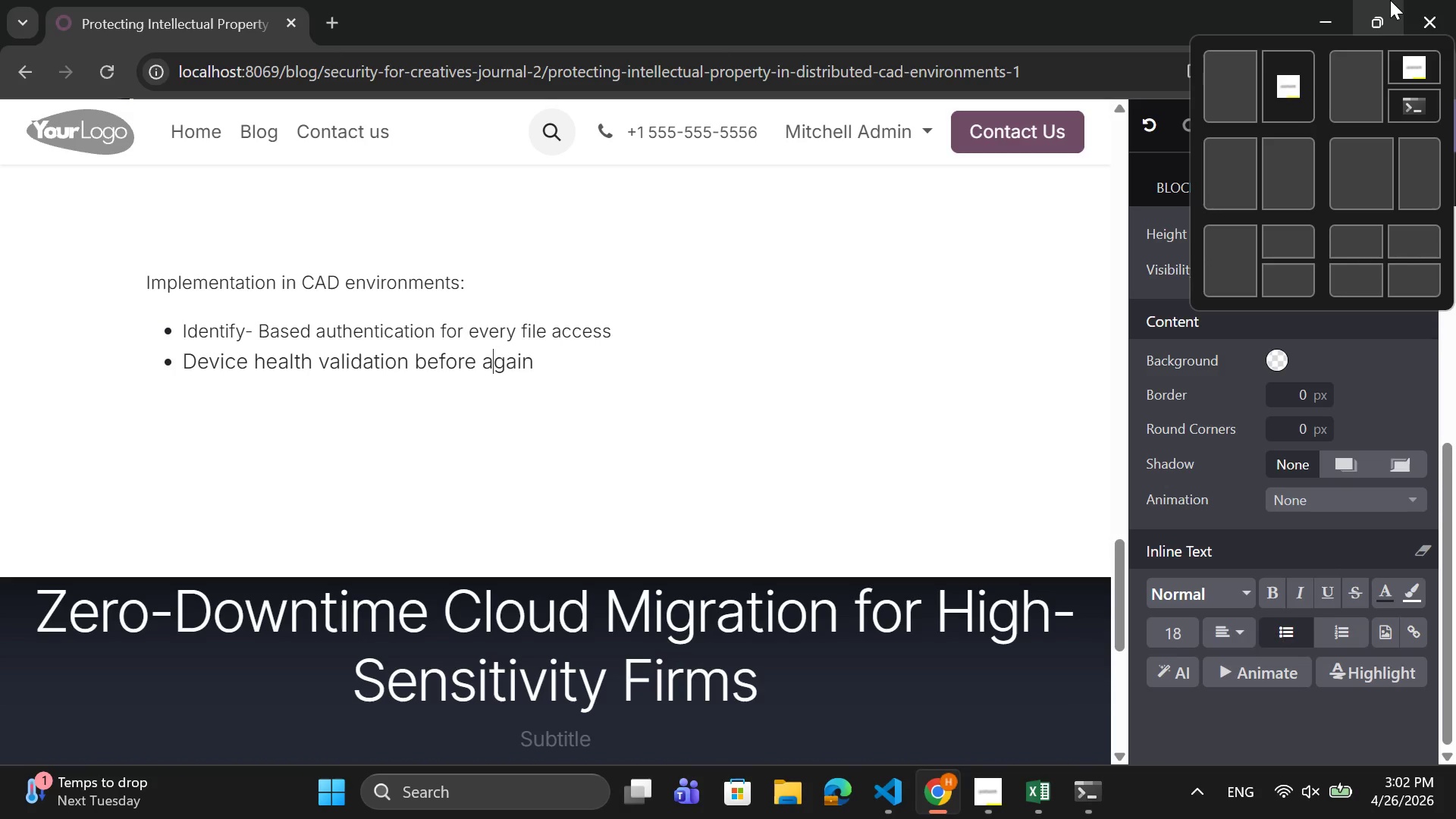 
key(ArrowRight)
 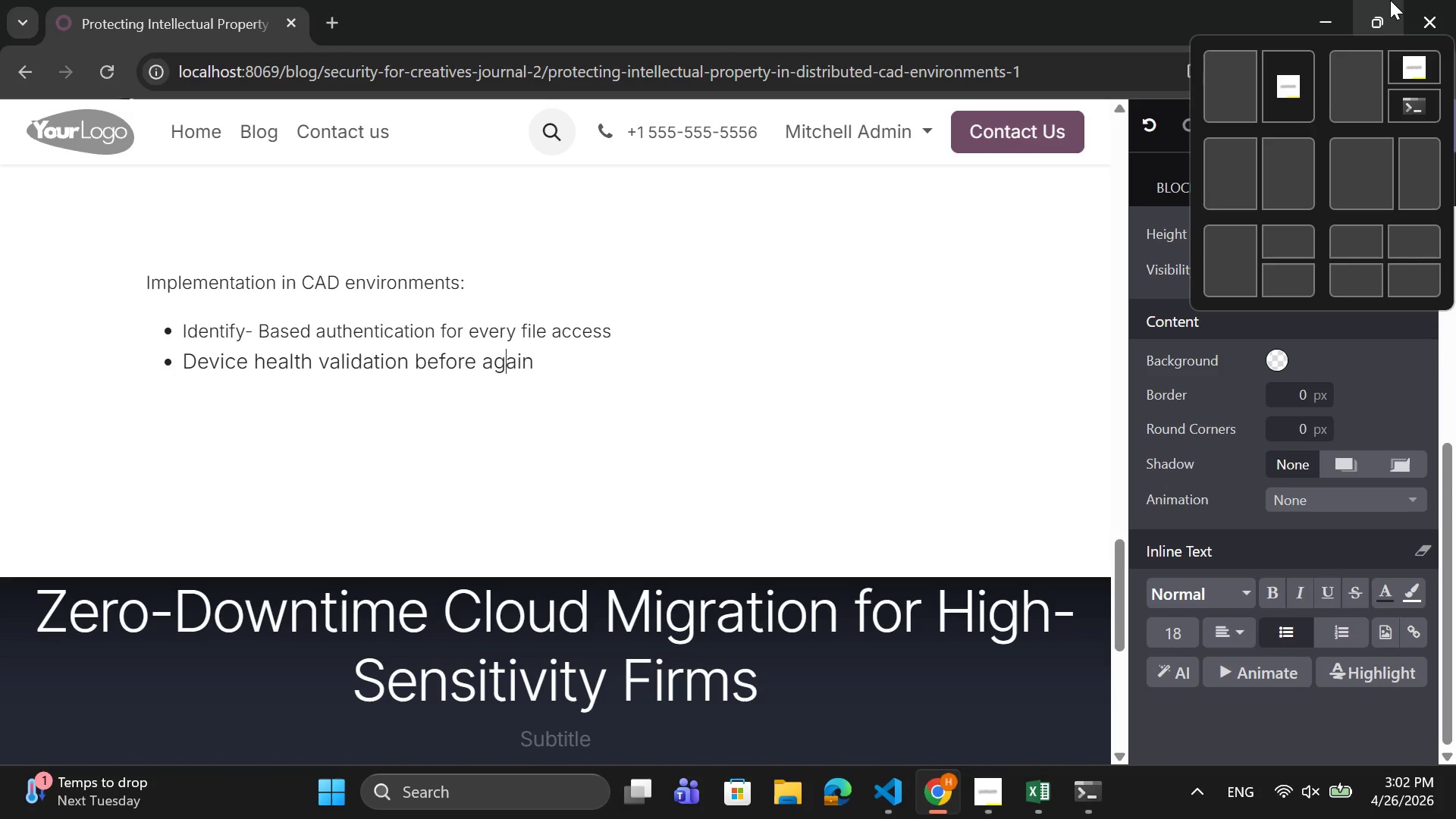 
key(ArrowRight)
 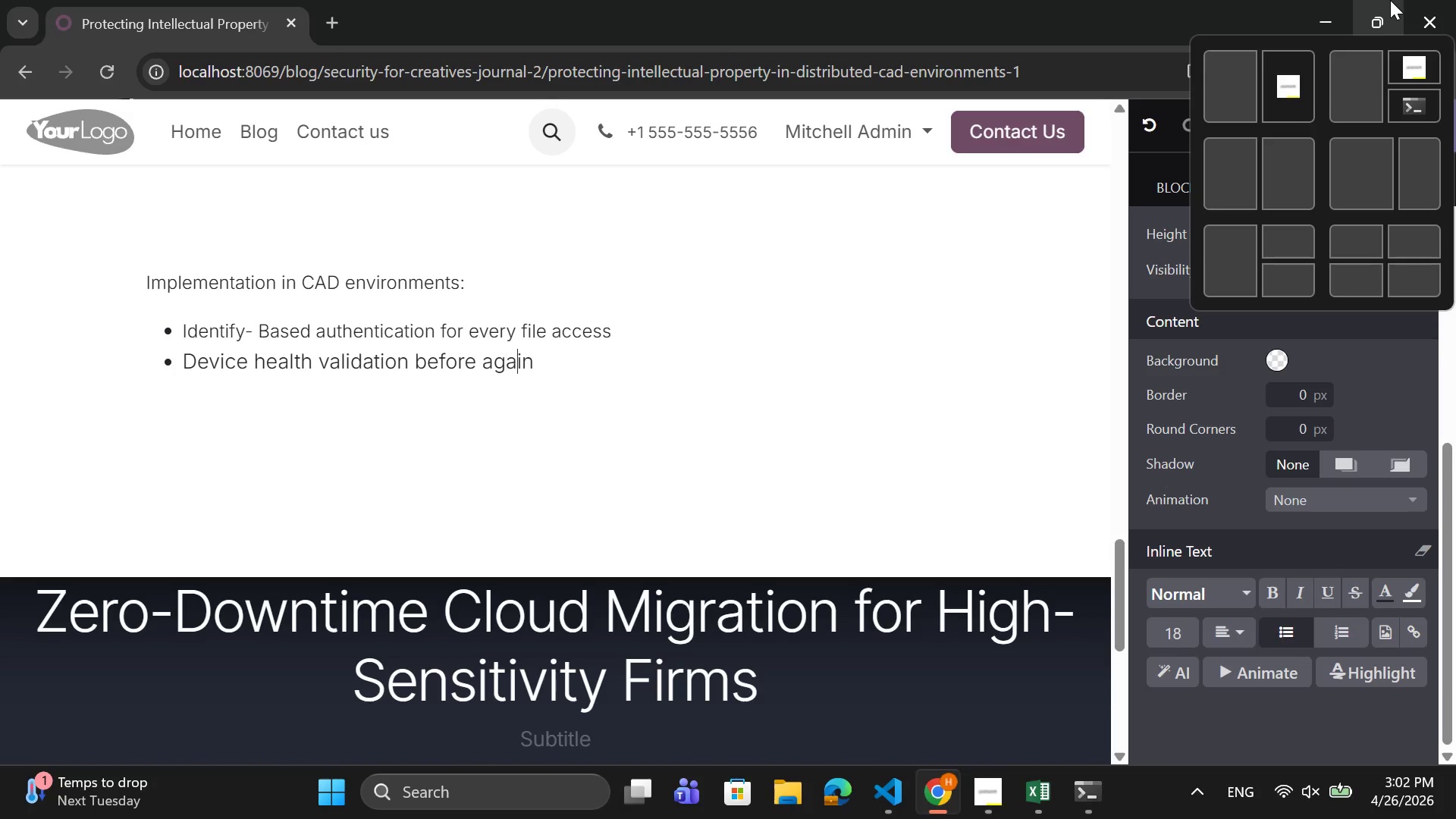 
key(ArrowRight)
 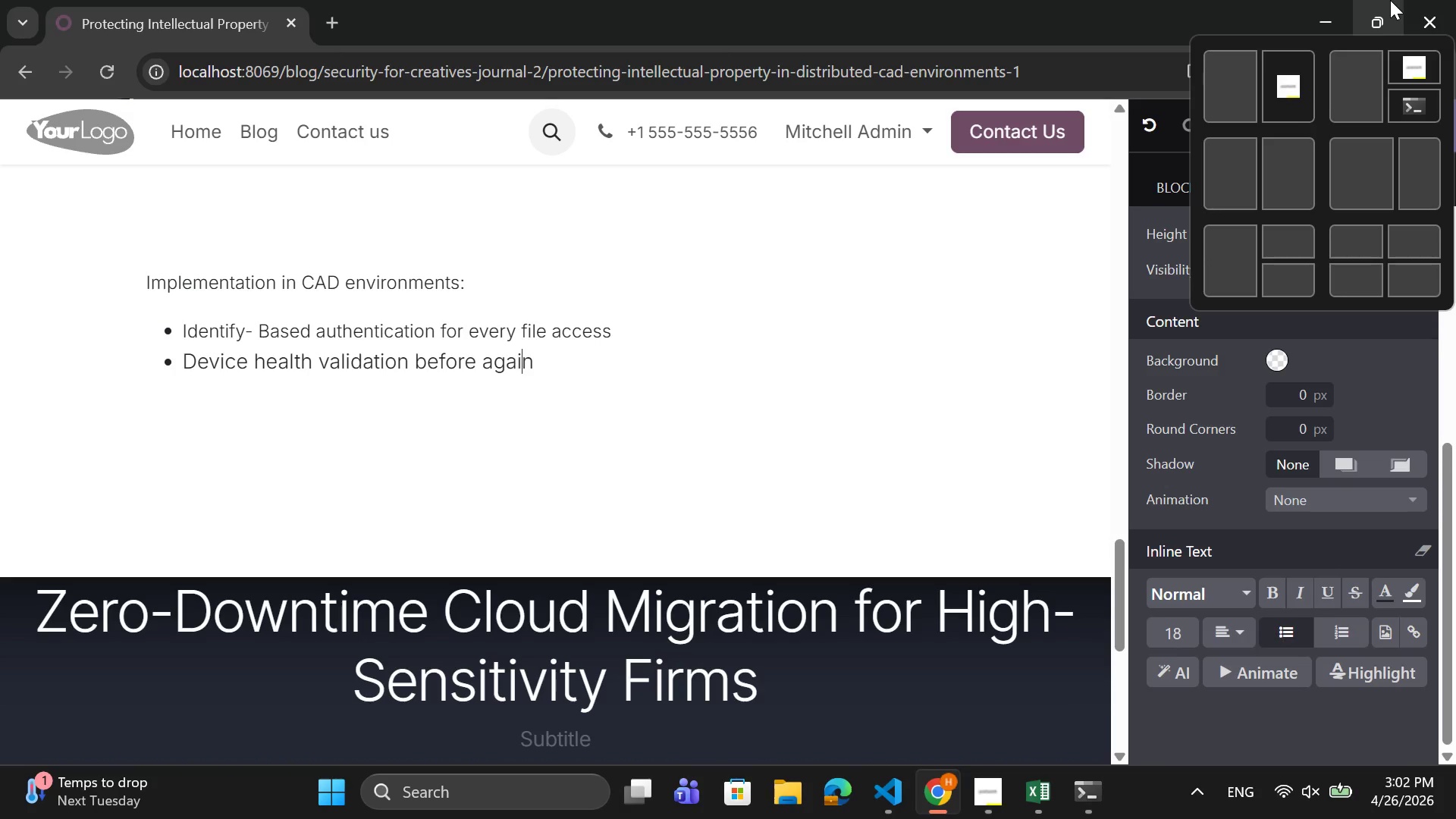 
key(ArrowRight)
 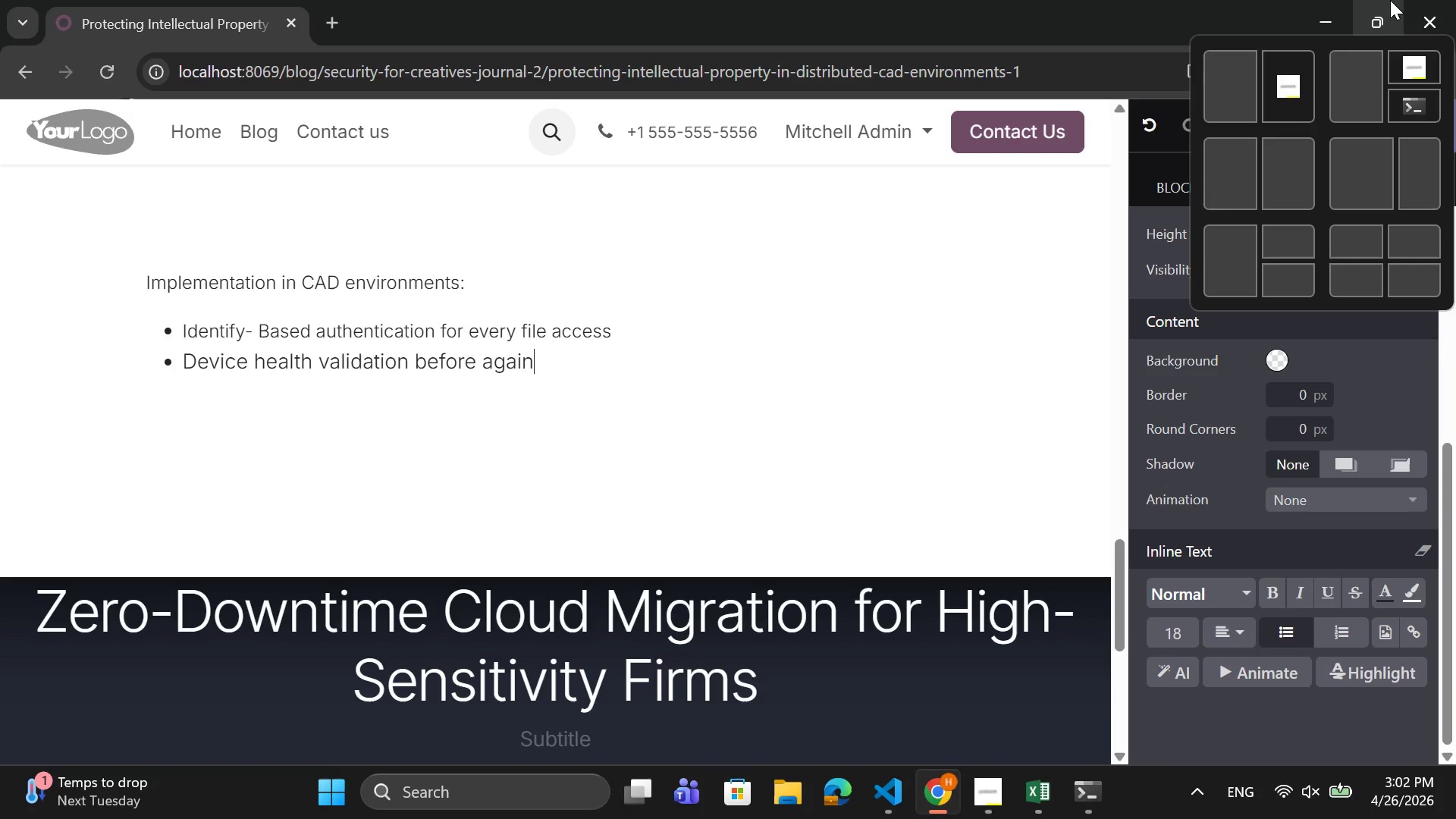 
key(ArrowRight)
 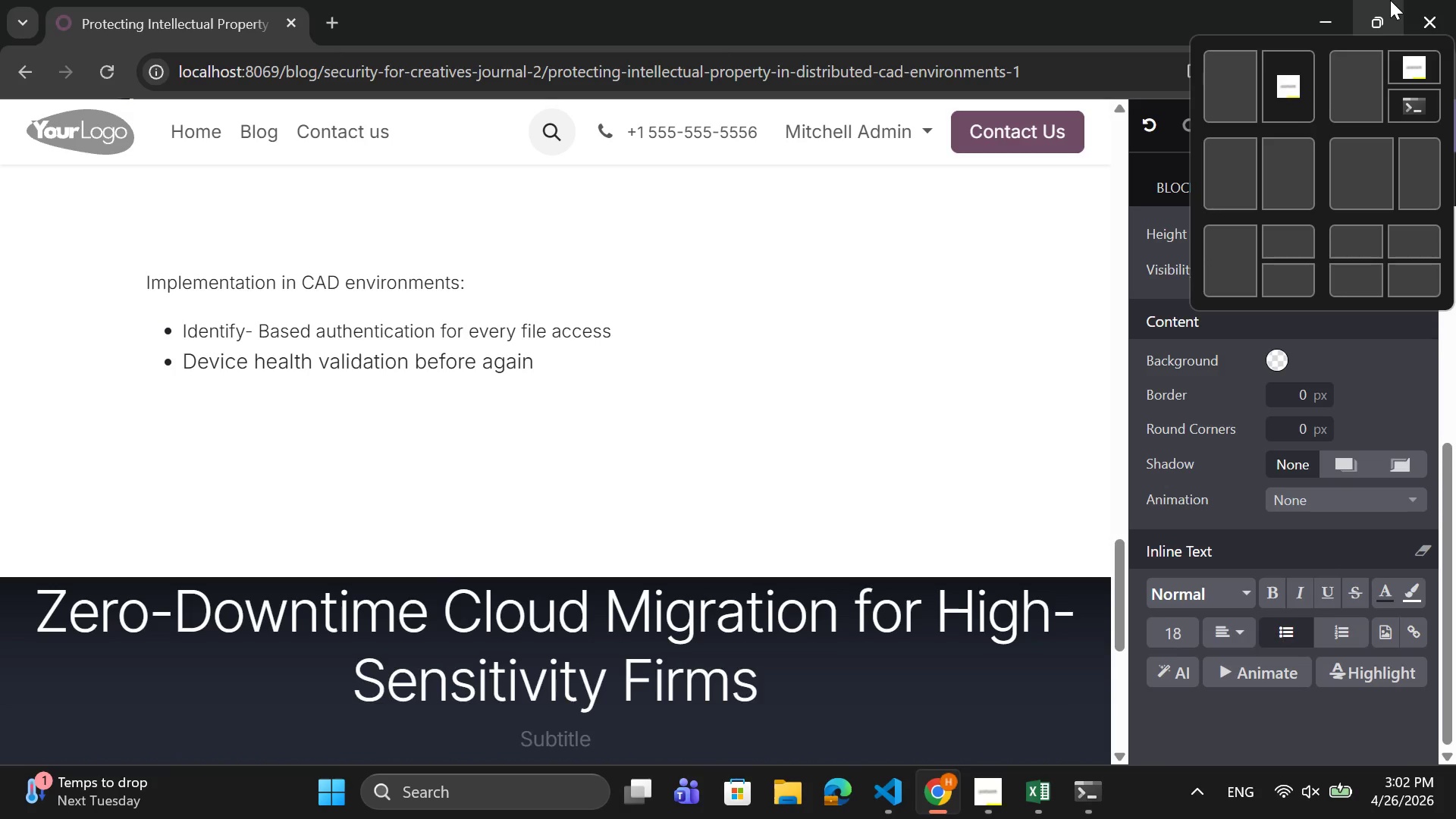 
key(Enter)
 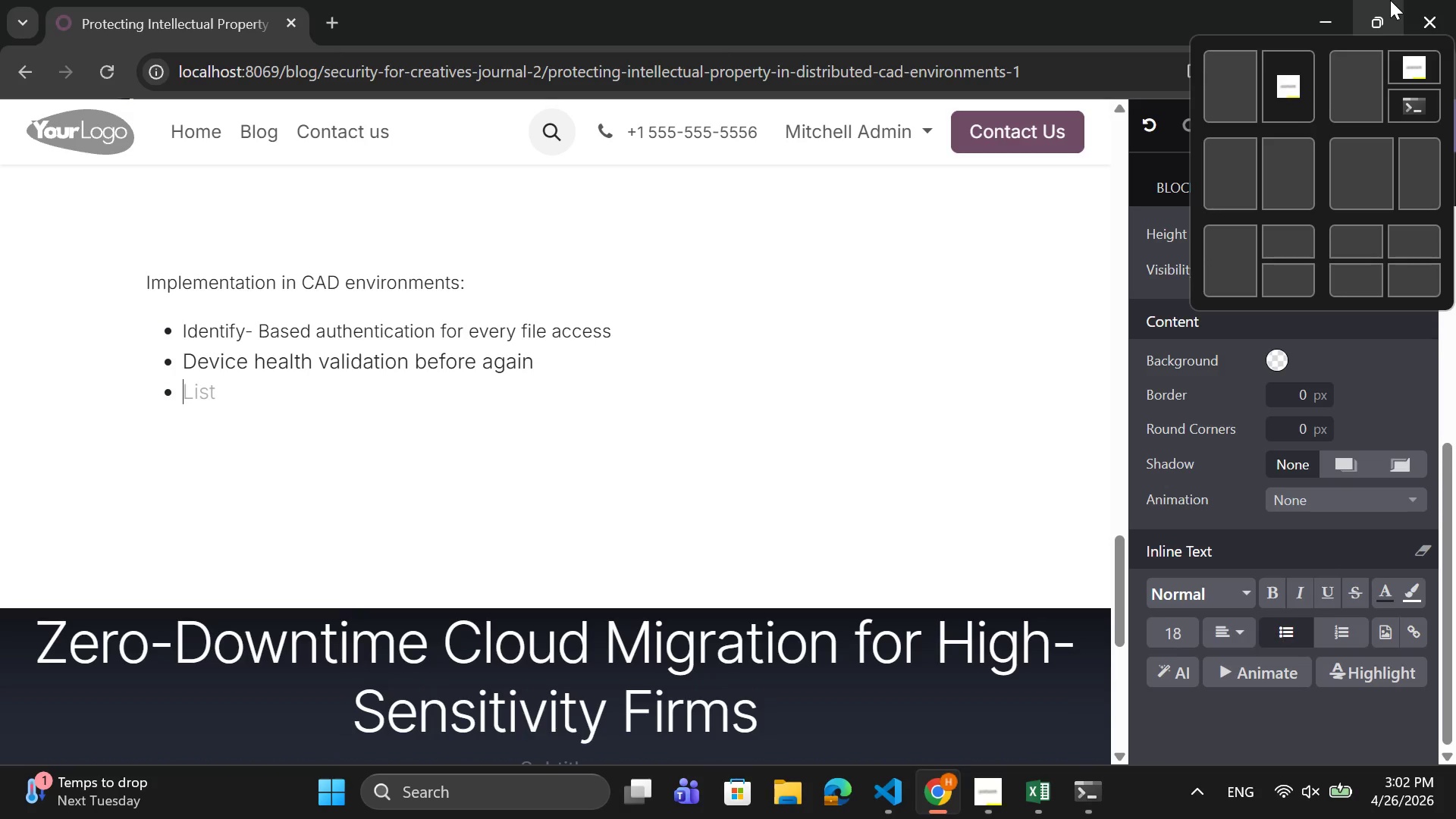 
type(Time-bound access pr)
key(Backspace)
type(ermissions)
 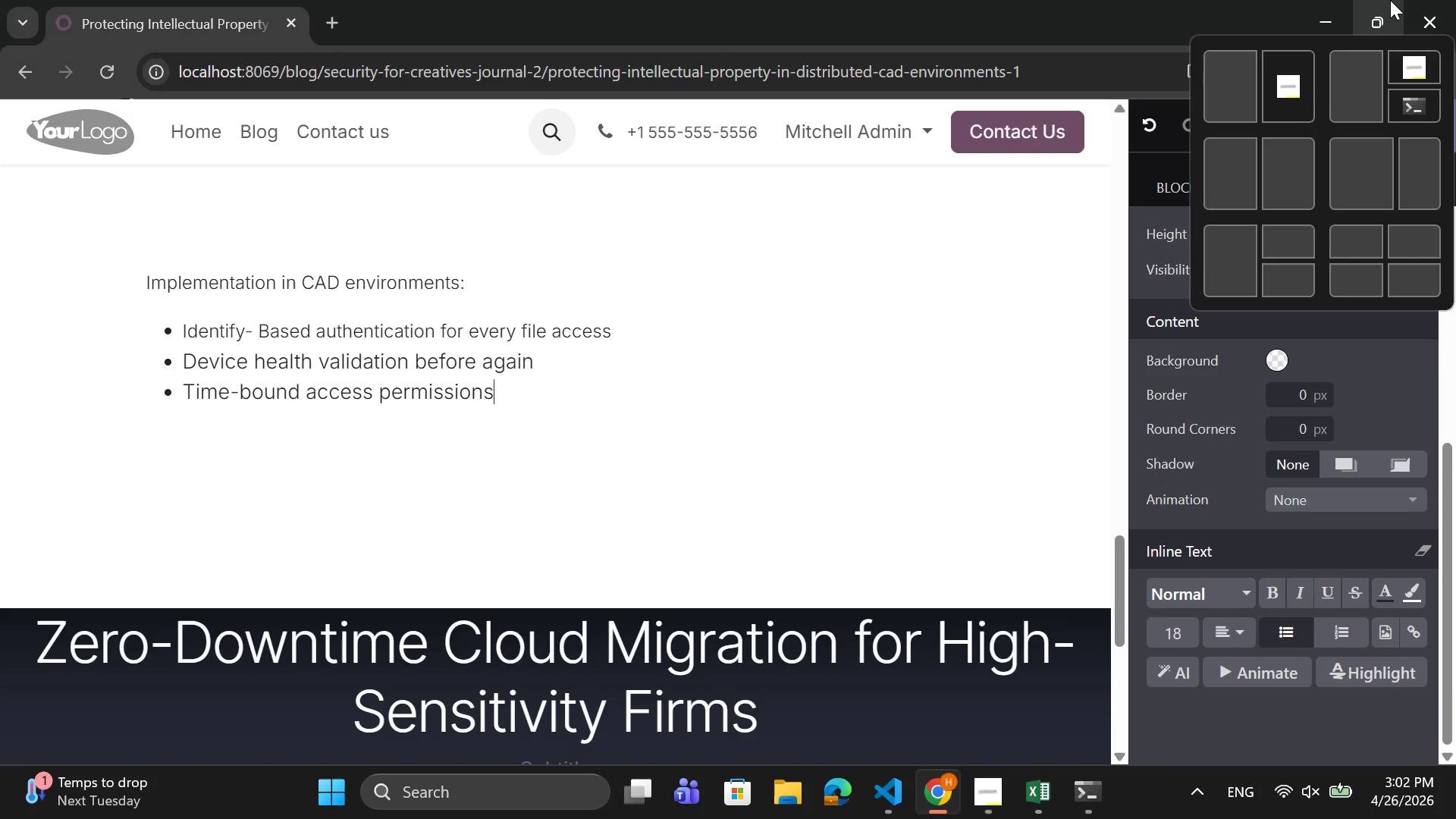 
key(Enter)
 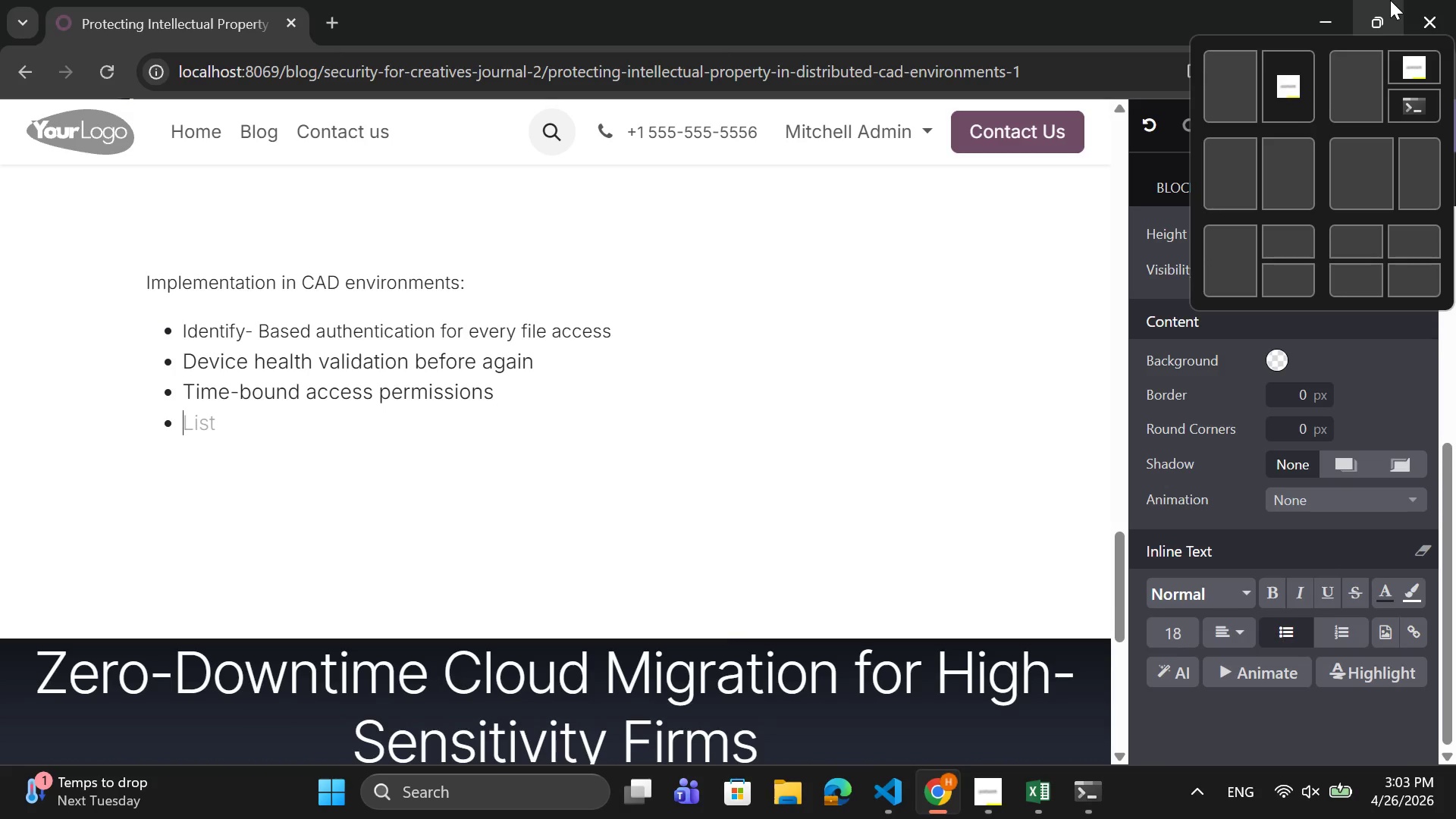 
type(contin)
 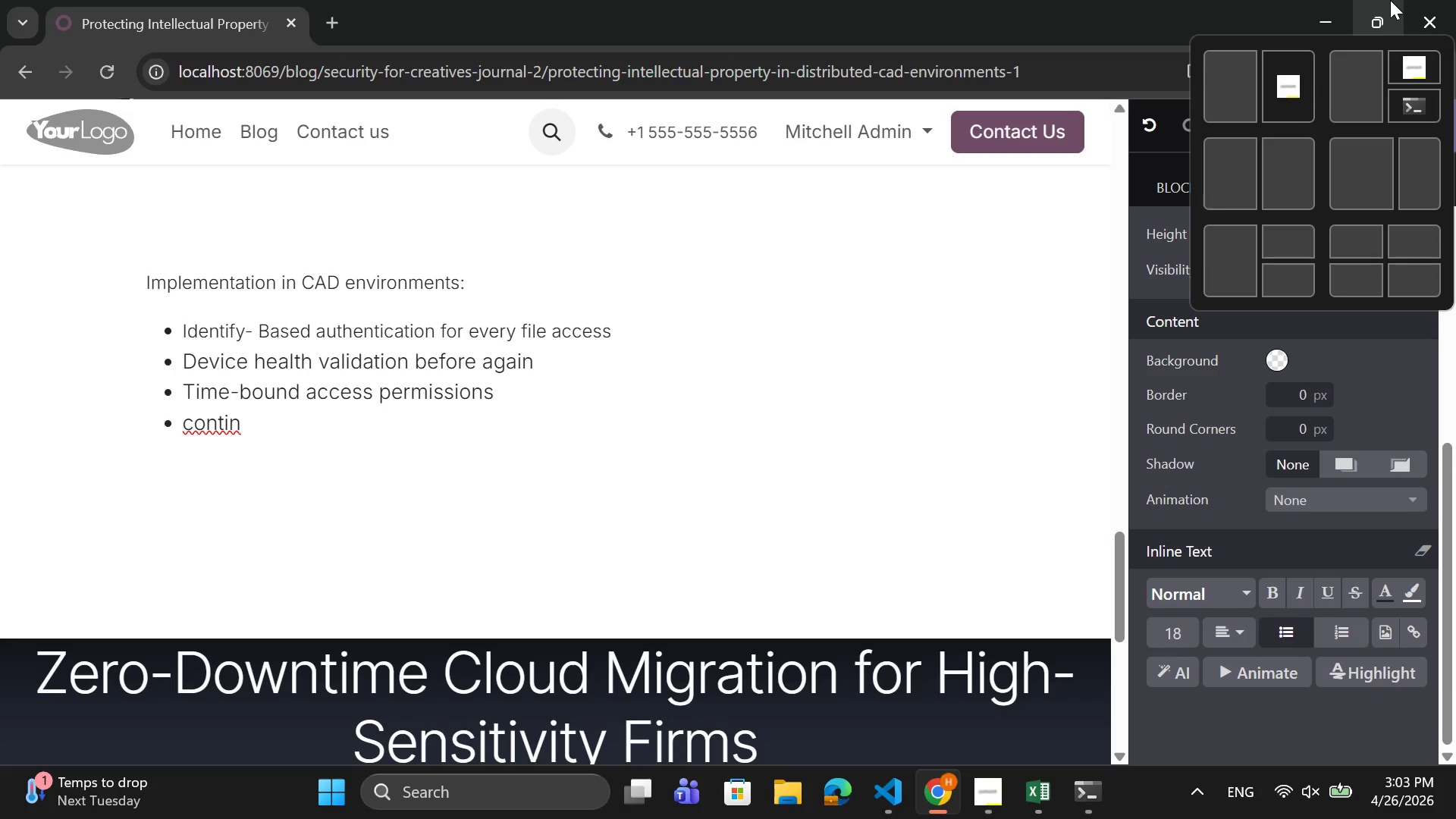 
type(upus)
key(Backspace)
key(Backspace)
key(Backspace)
type(ous sessions monitory)
key(Backspace)
type(ing)
 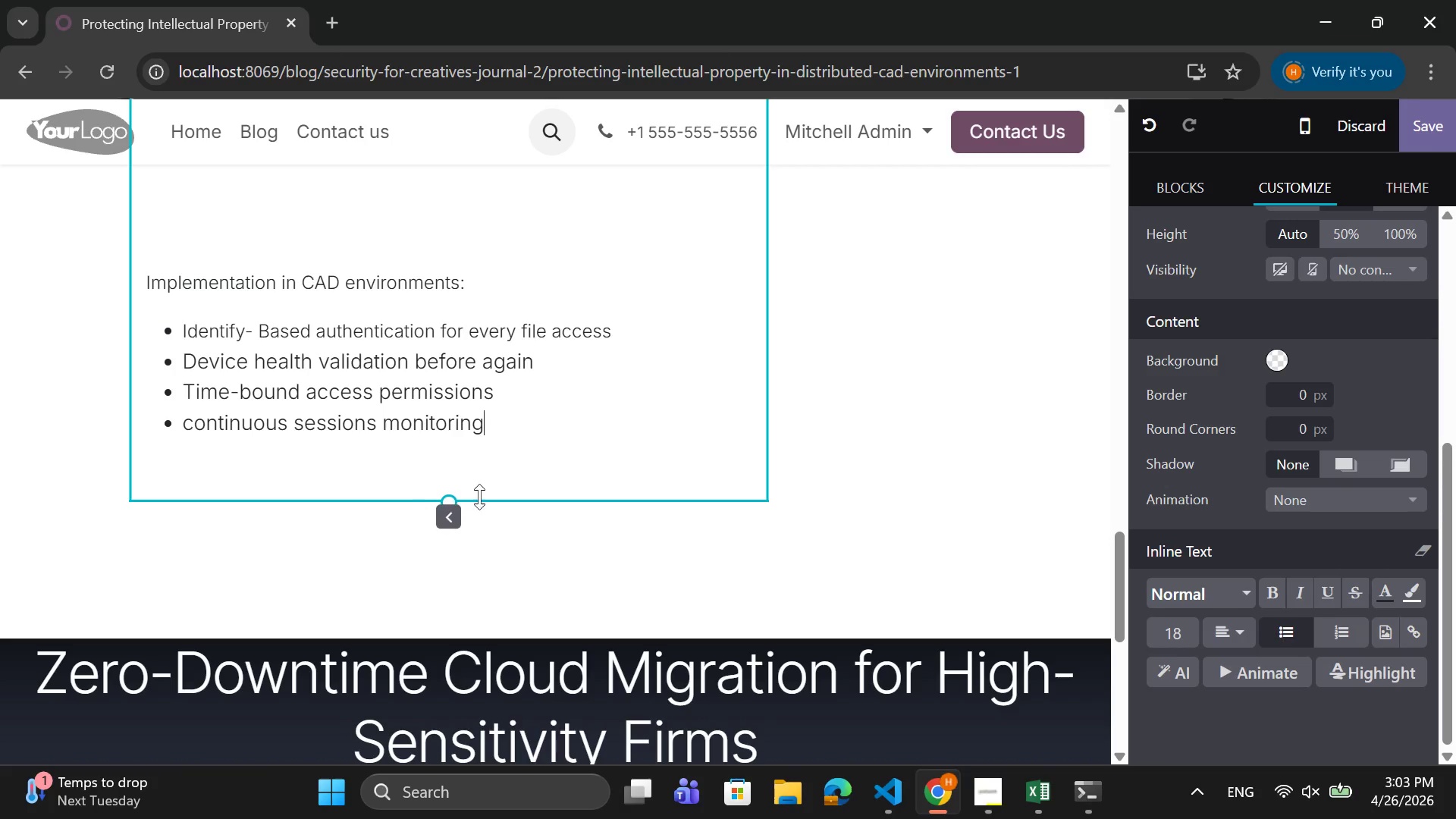 
left_click_drag(start_coordinate=[507, 421], to_coordinate=[174, 369])
 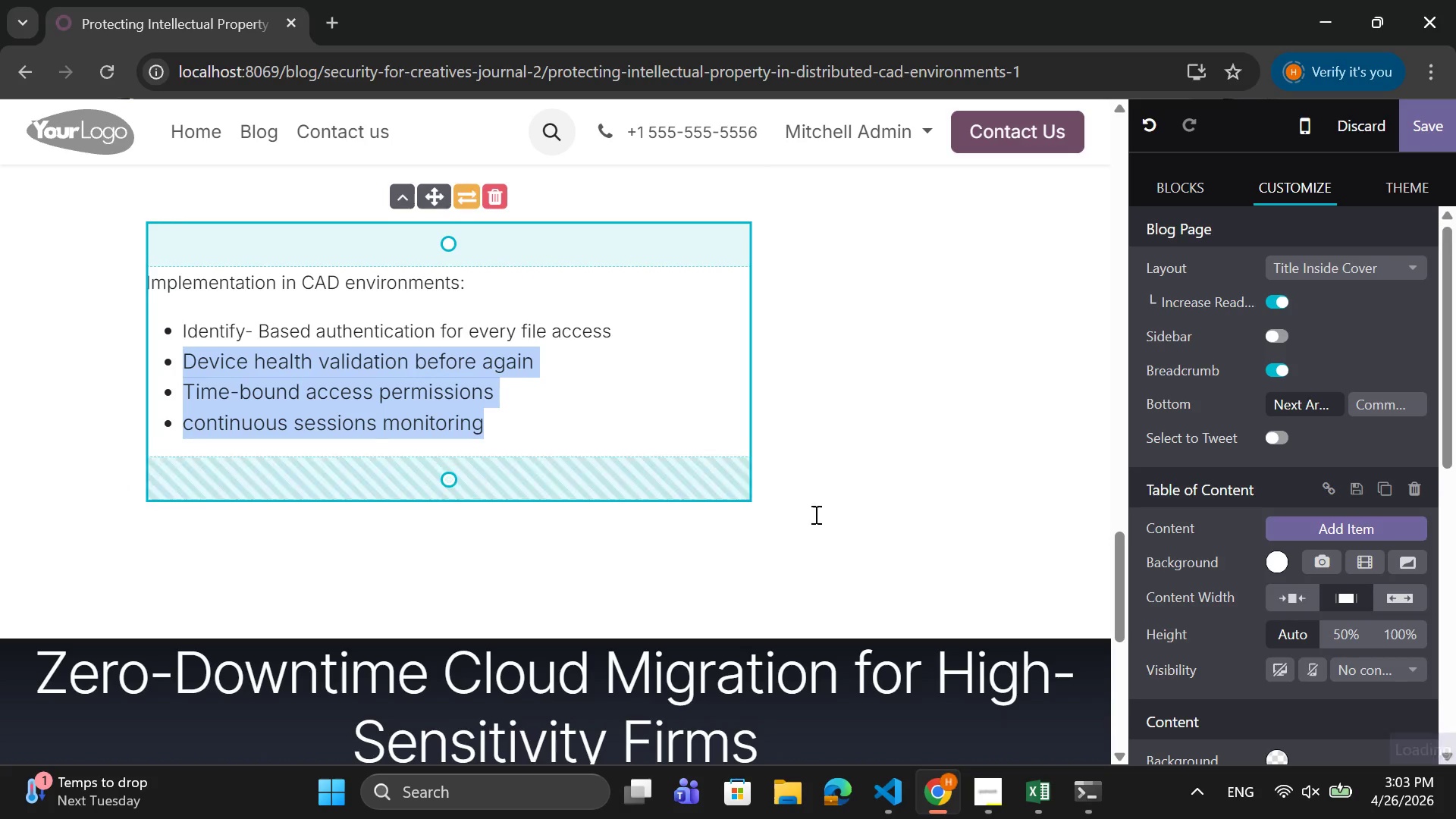 
scroll: coordinate [1203, 629], scroll_direction: down, amount: 7.0
 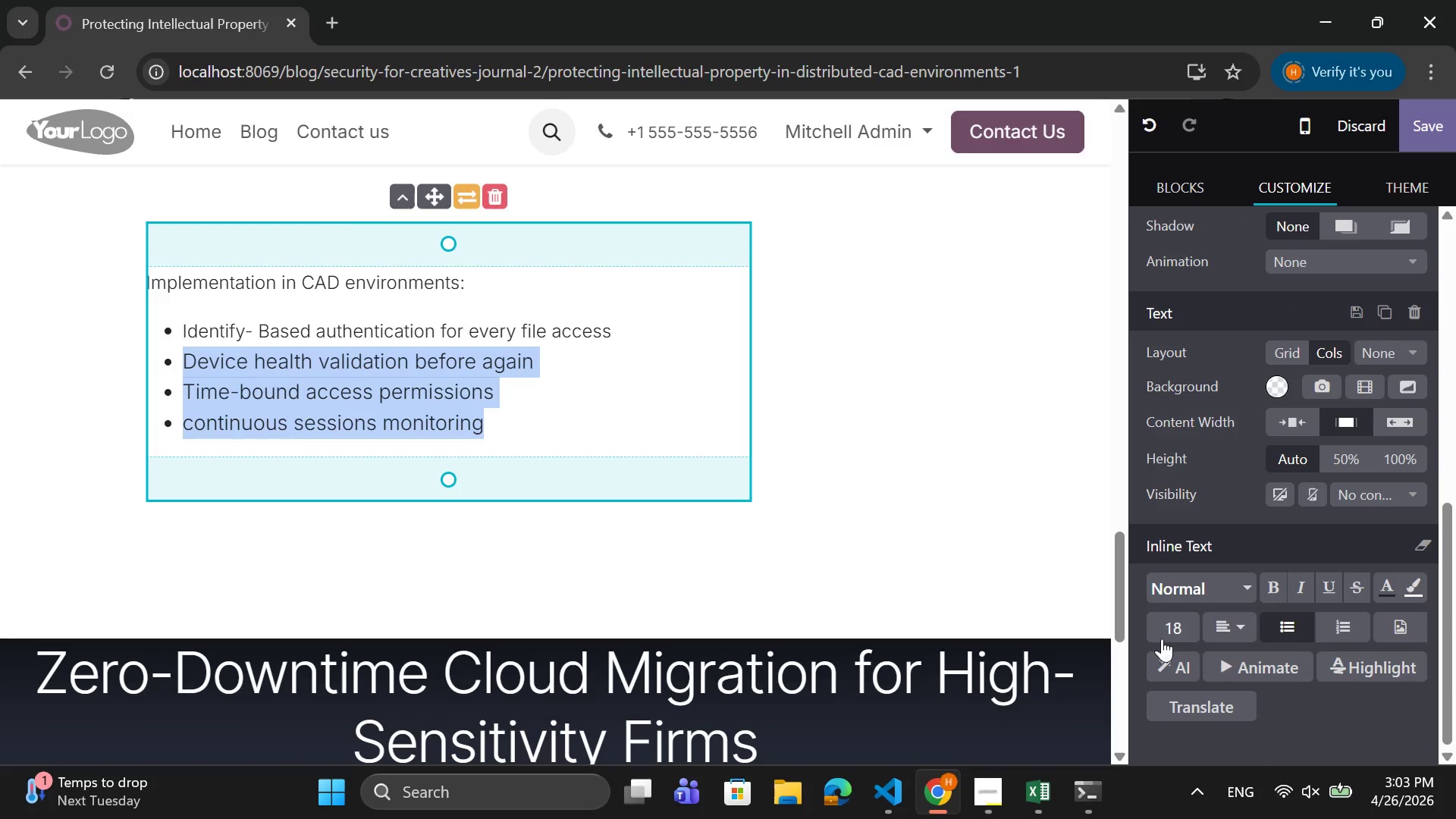 
left_click([1162, 639])
 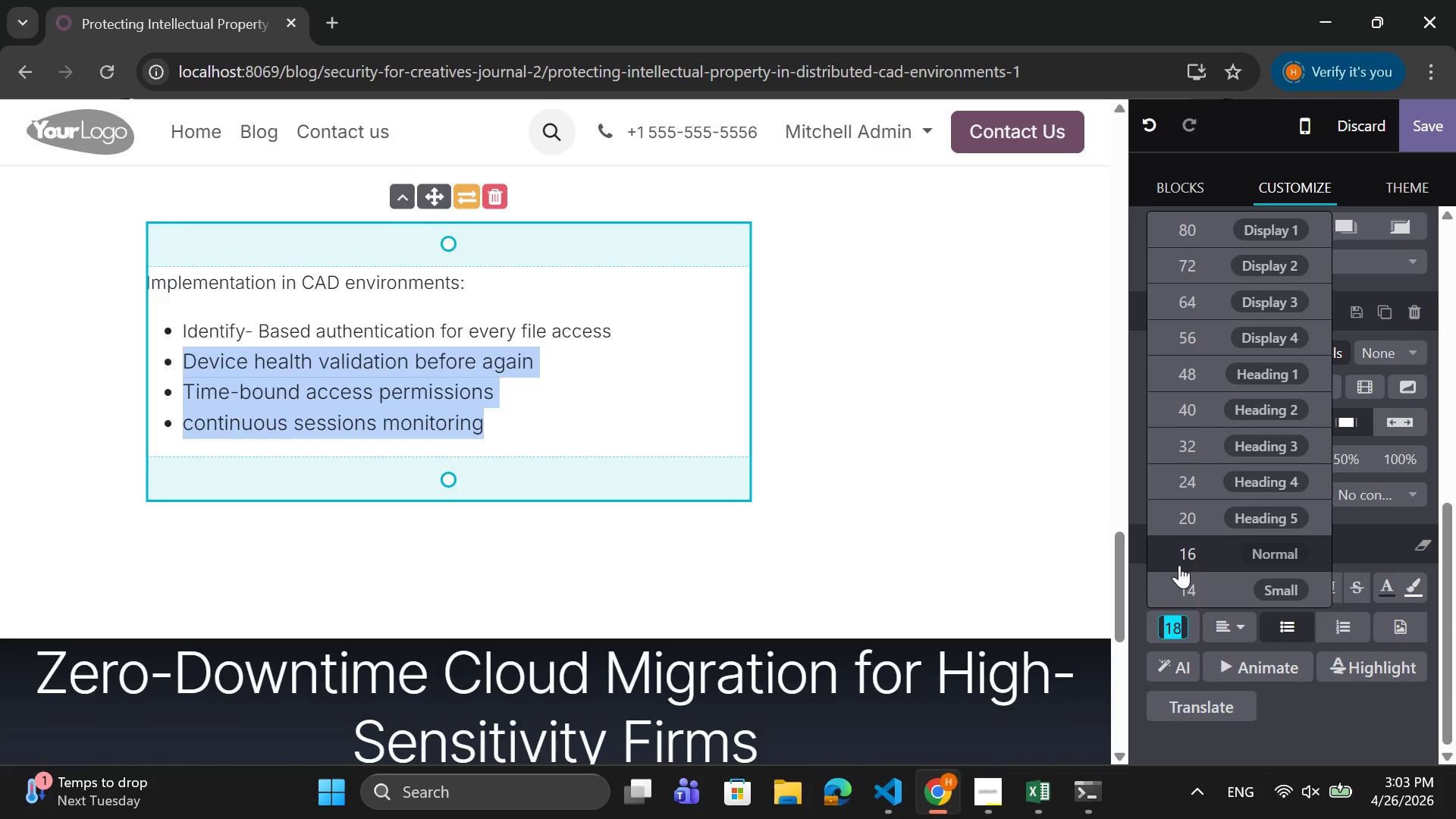 
left_click([1179, 565])
 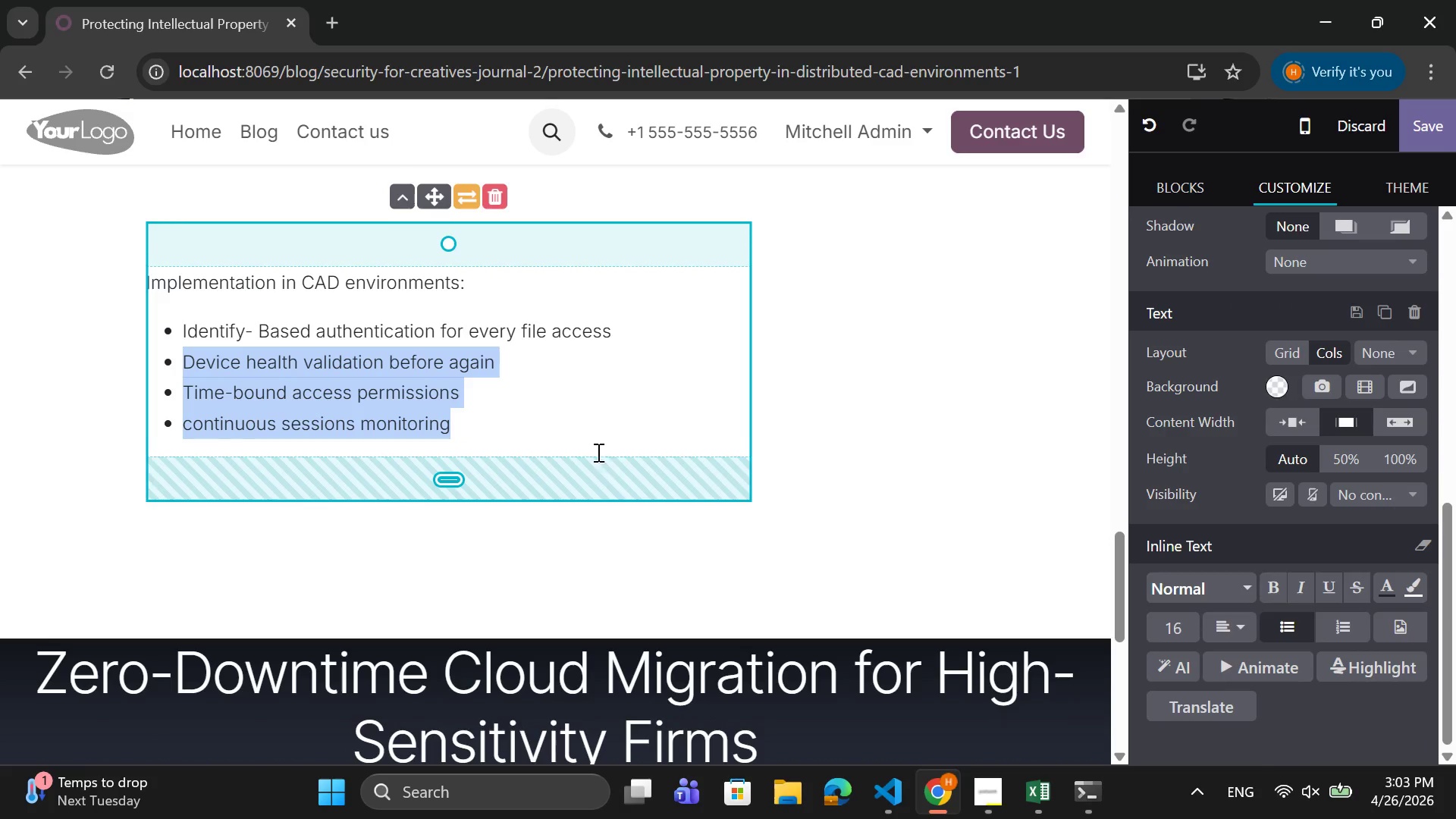 
scroll: coordinate [588, 429], scroll_direction: up, amount: 2.0
 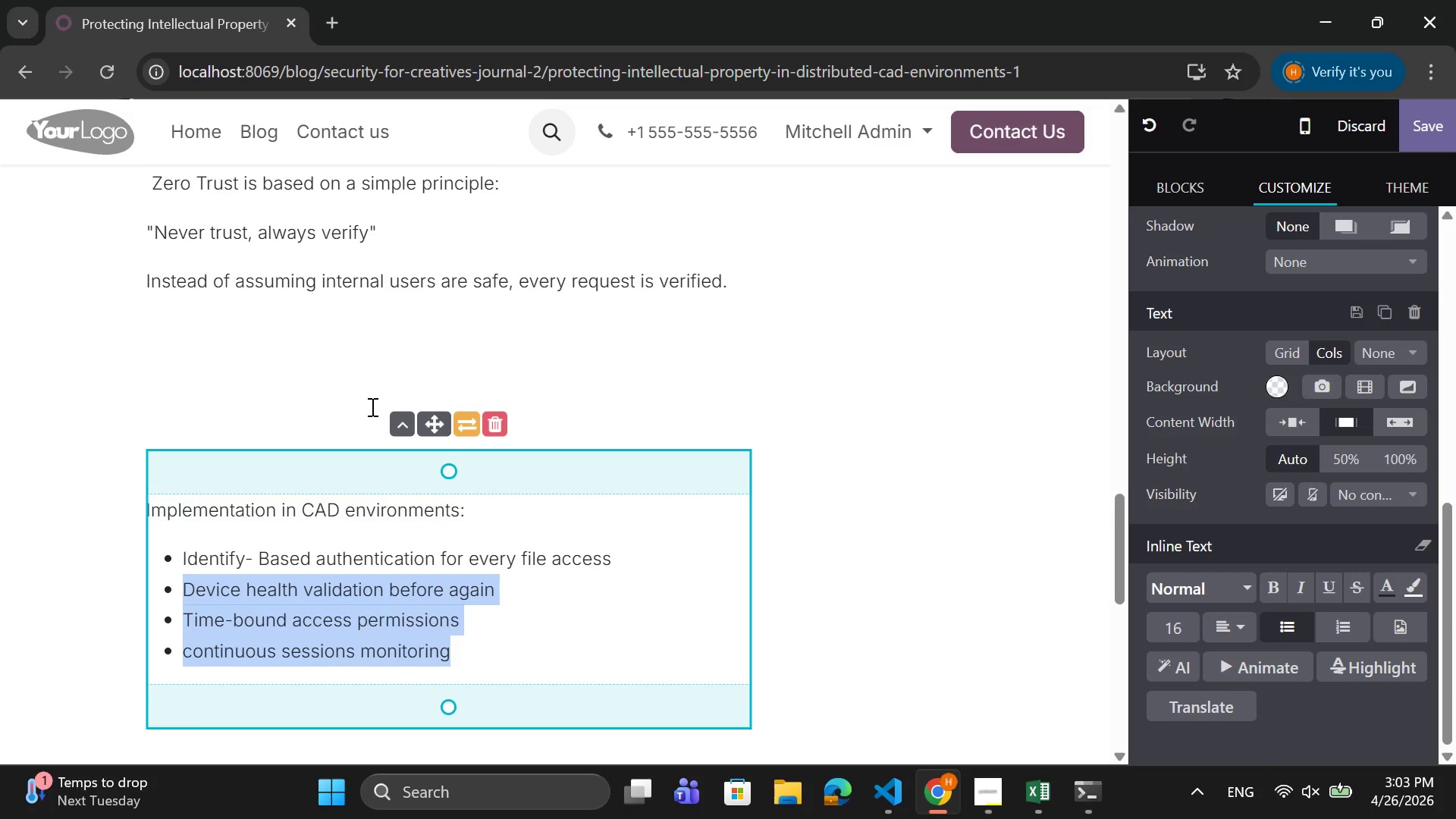 
left_click([342, 406])
 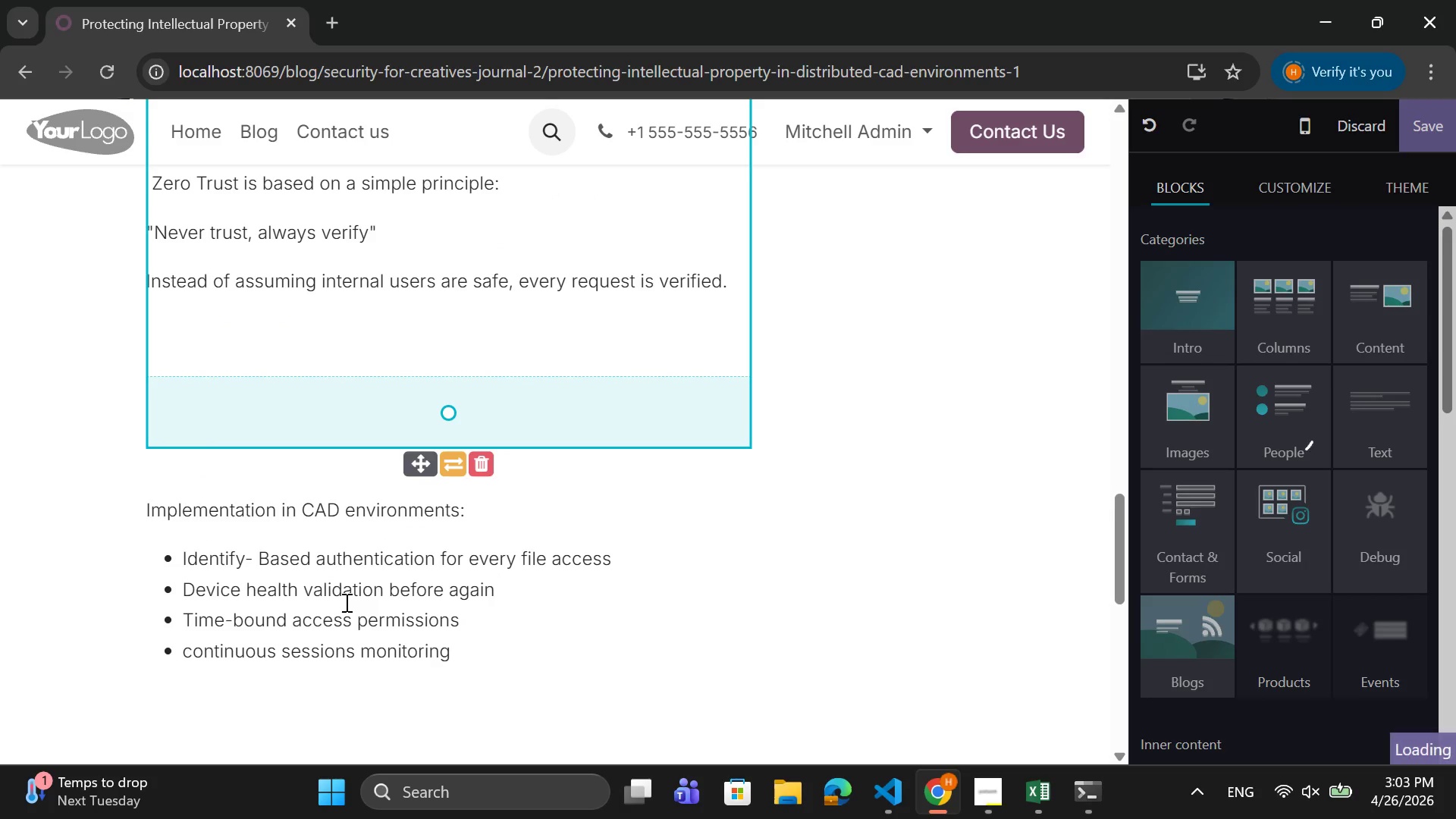 
key(Backspace)
 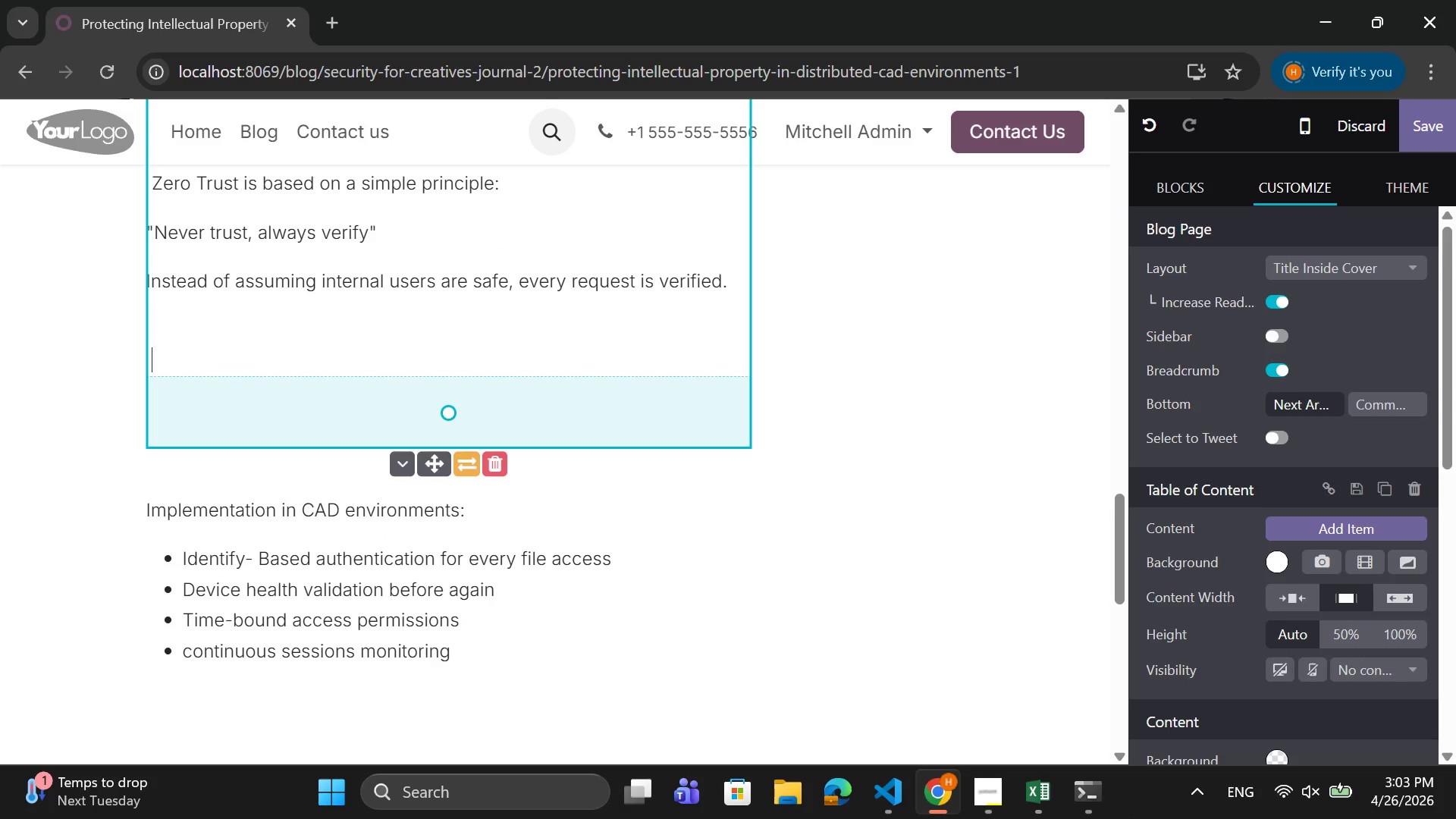 
key(Backspace)
 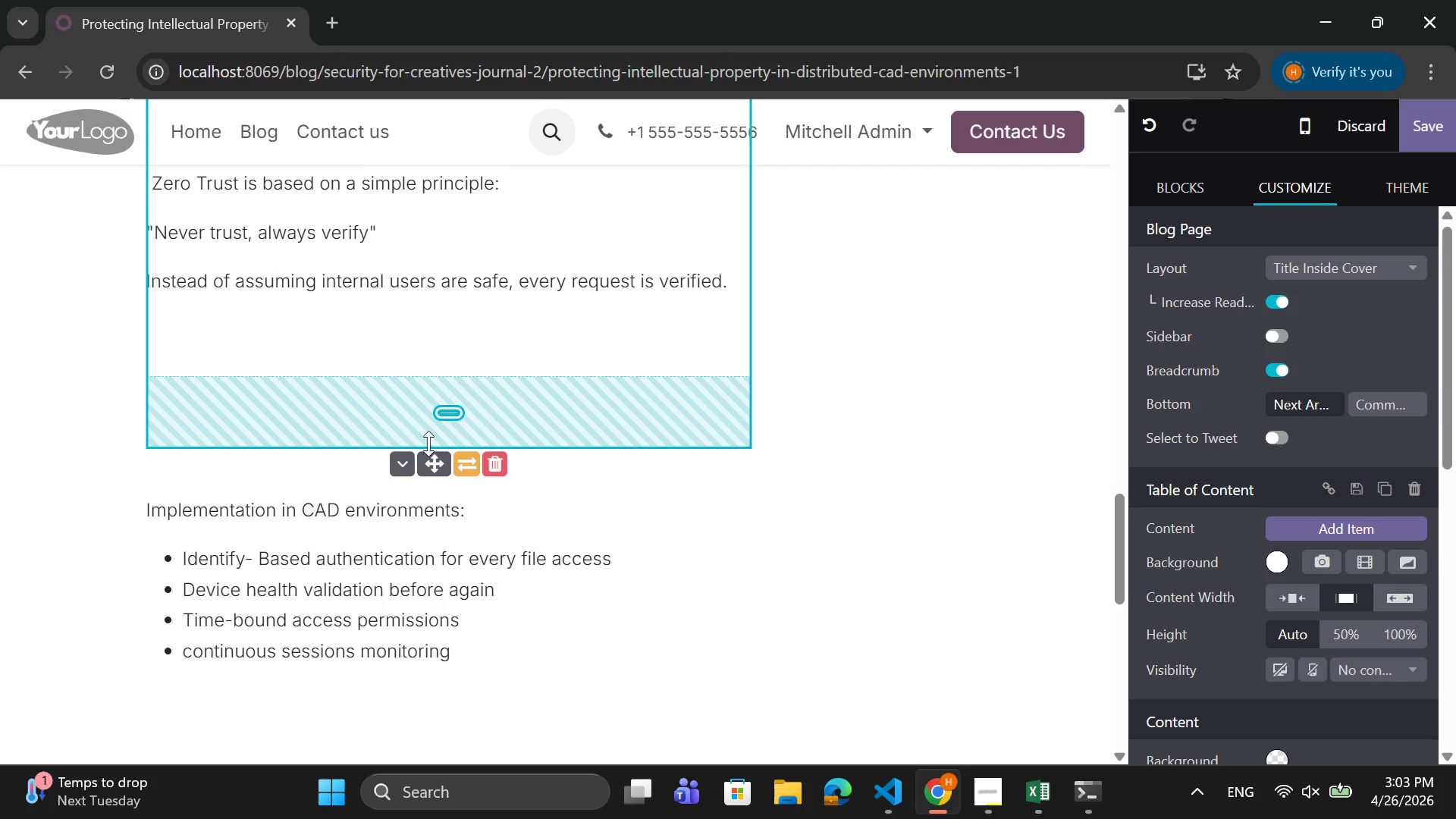 
left_click_drag(start_coordinate=[456, 409], to_coordinate=[452, 305])
 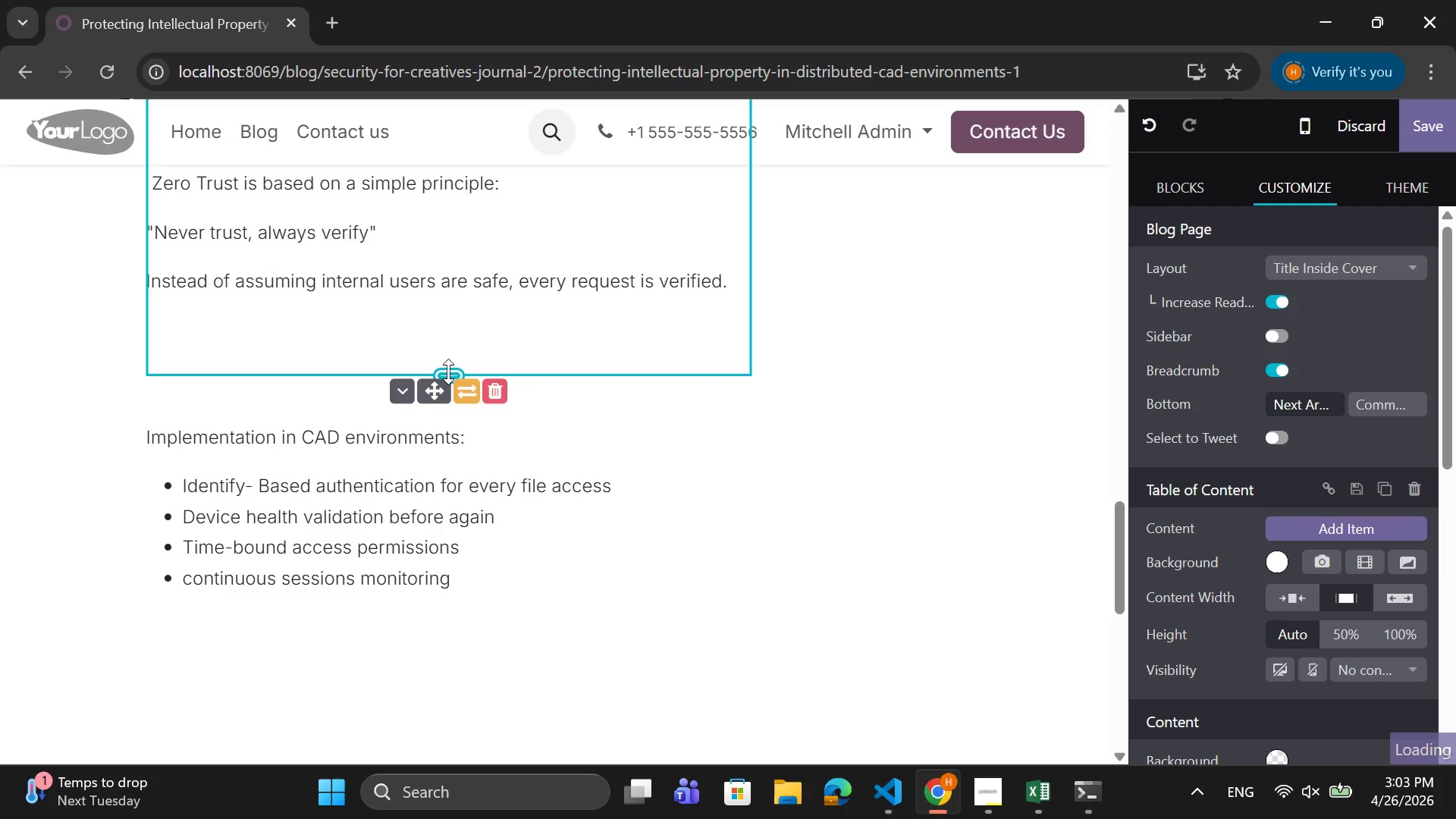 
left_click_drag(start_coordinate=[448, 372], to_coordinate=[450, 334])
 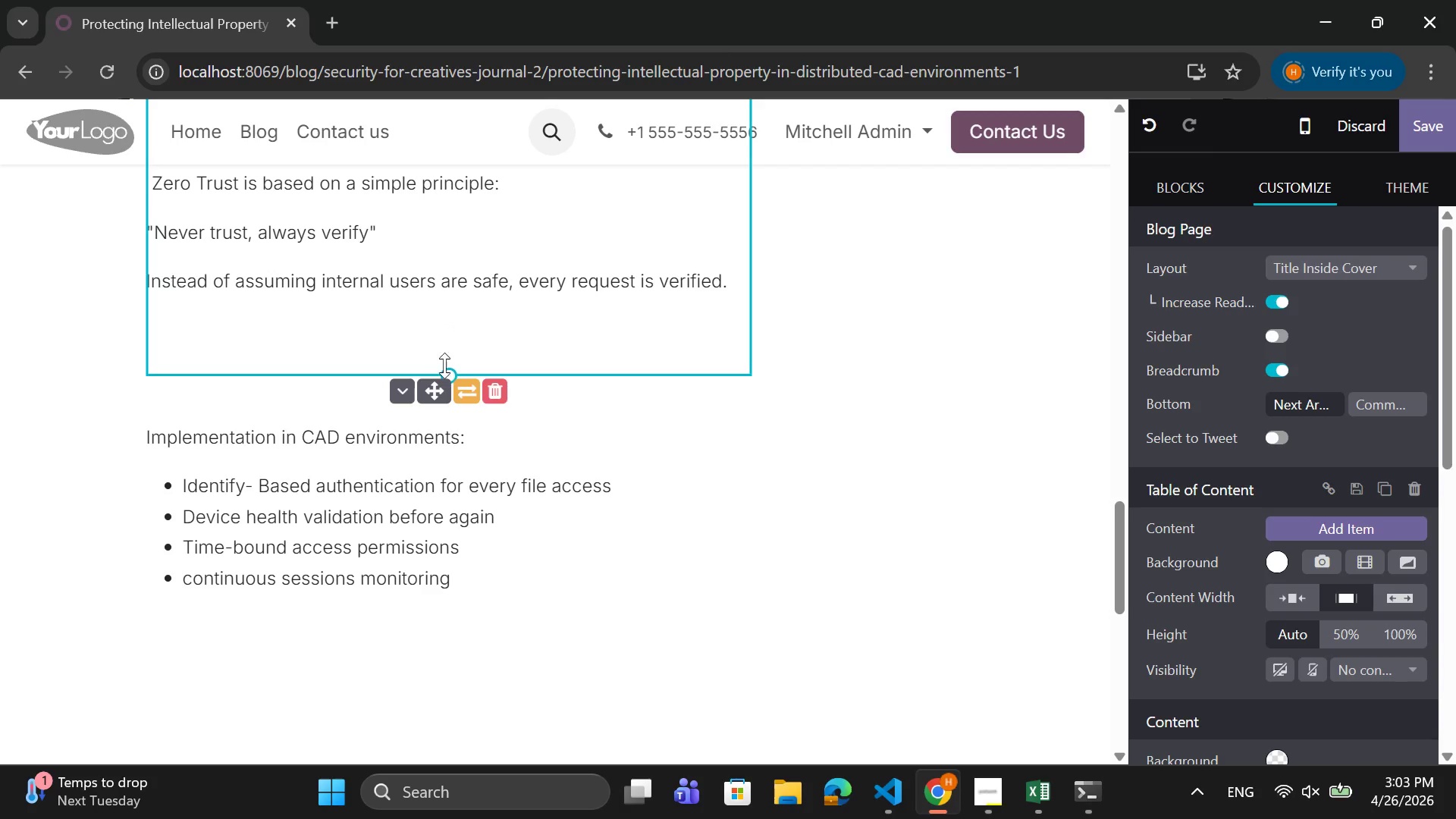 
left_click_drag(start_coordinate=[450, 369], to_coordinate=[463, 315])
 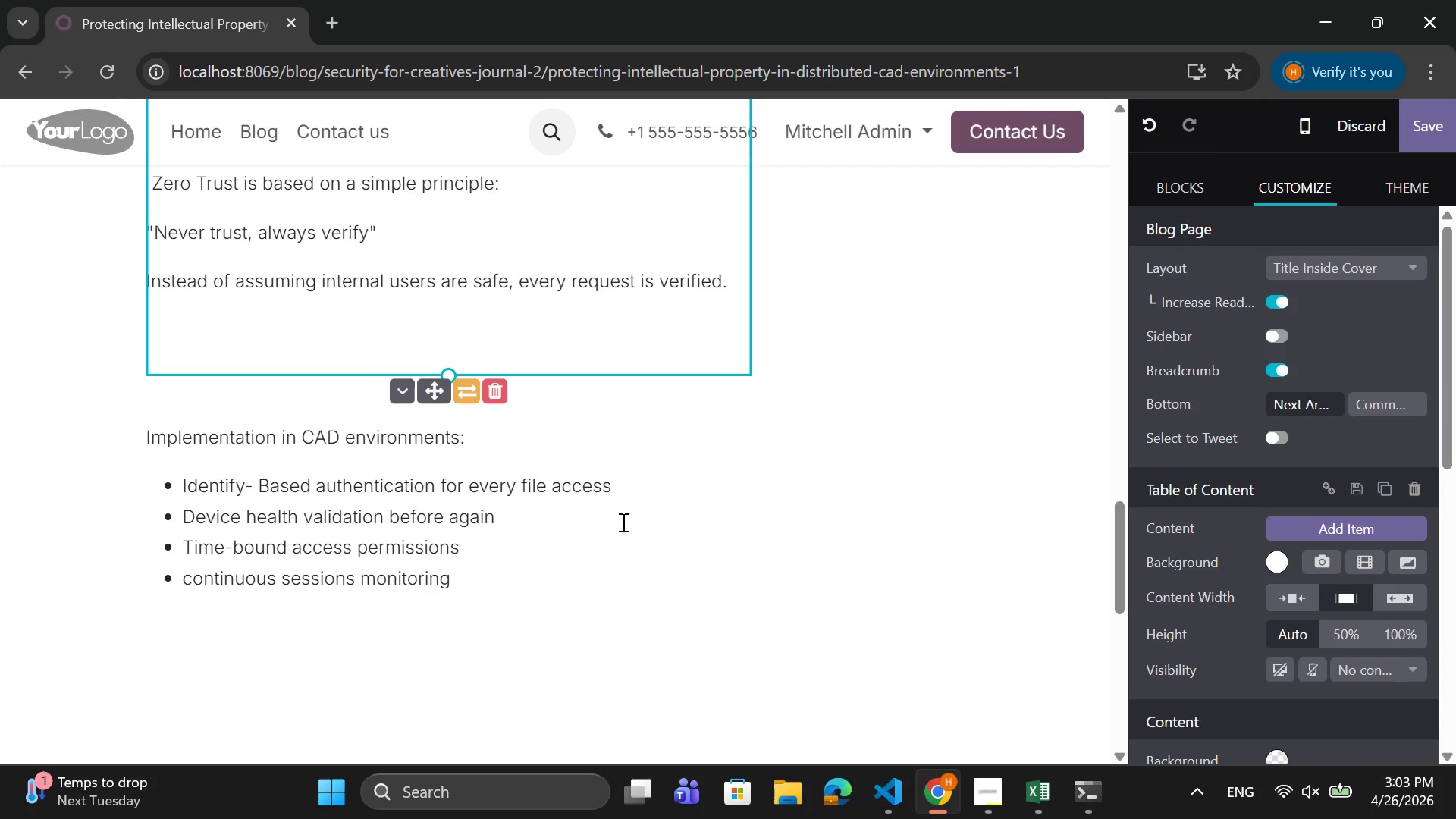 
scroll: coordinate [622, 520], scroll_direction: none, amount: 0.0
 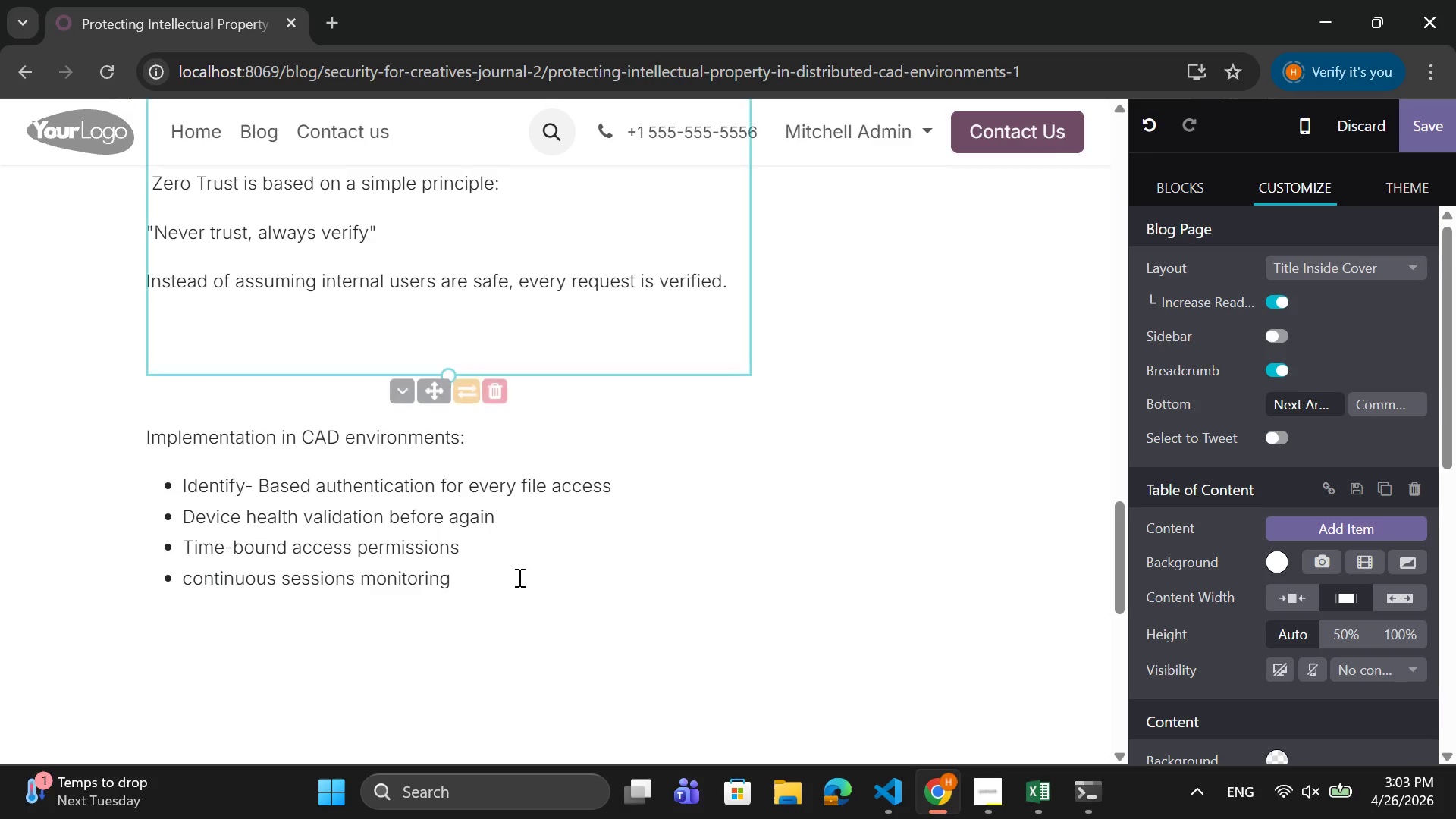 
left_click([513, 579])
 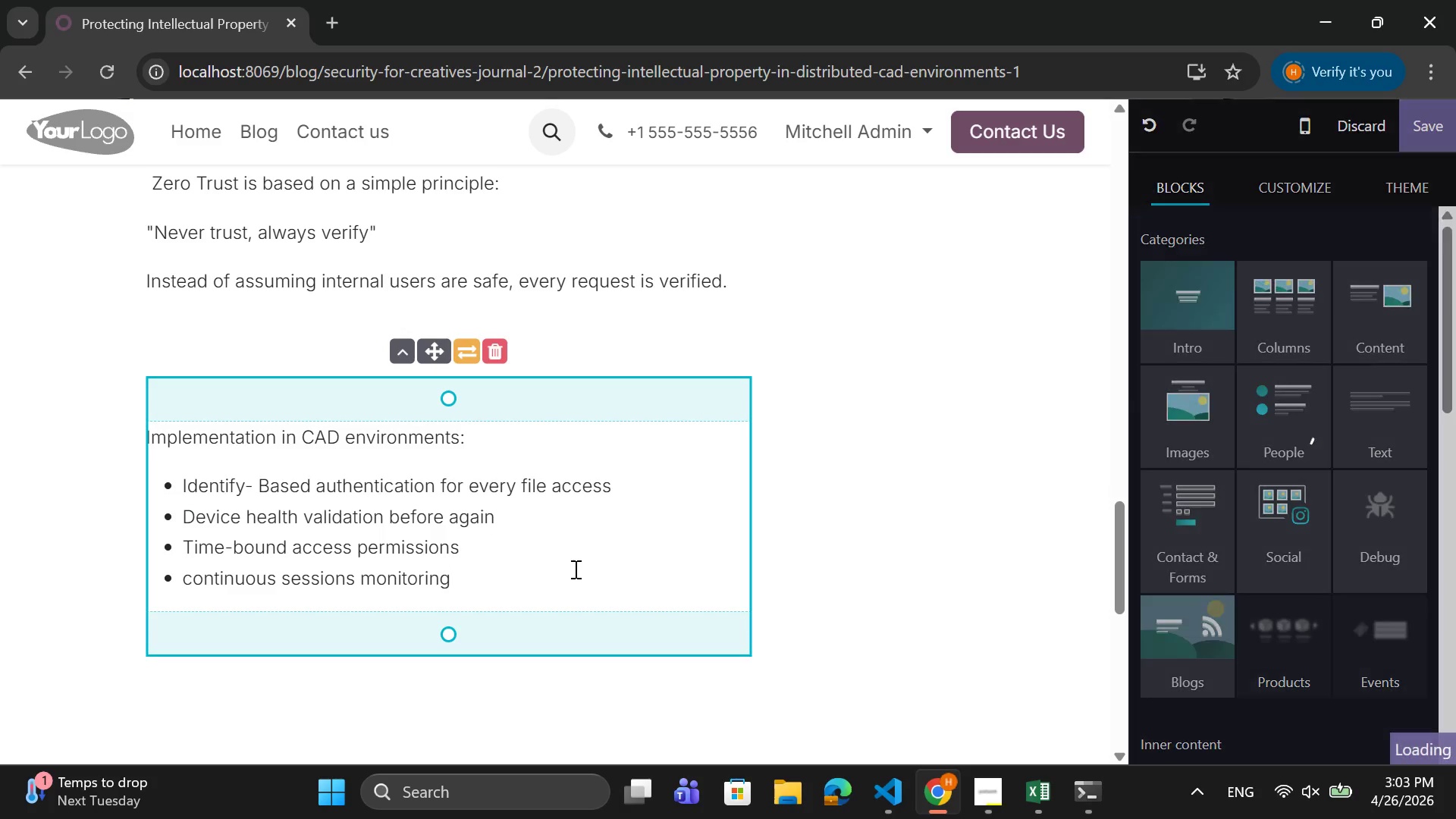 
key(Enter)
 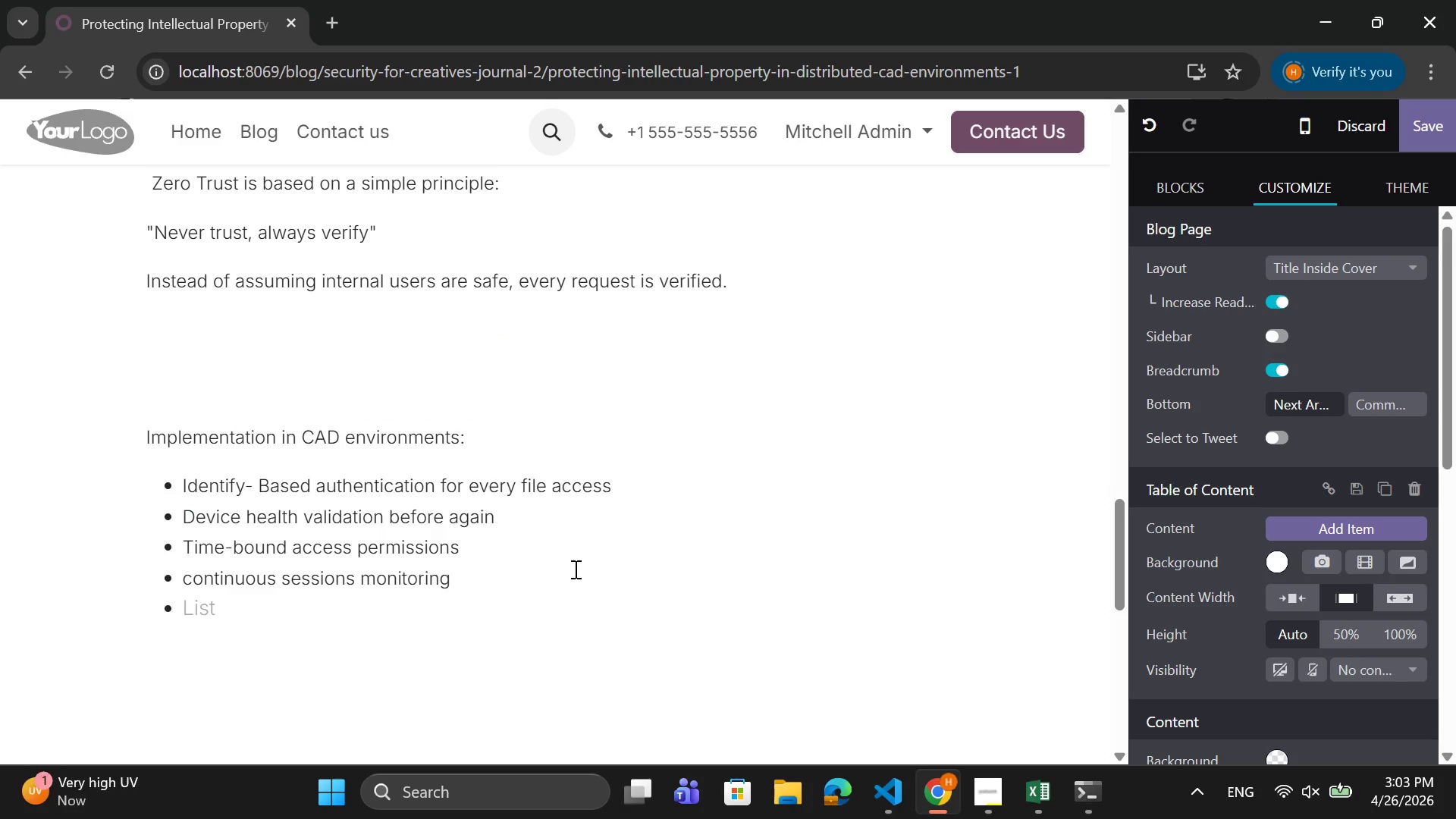 
key(Backspace)
 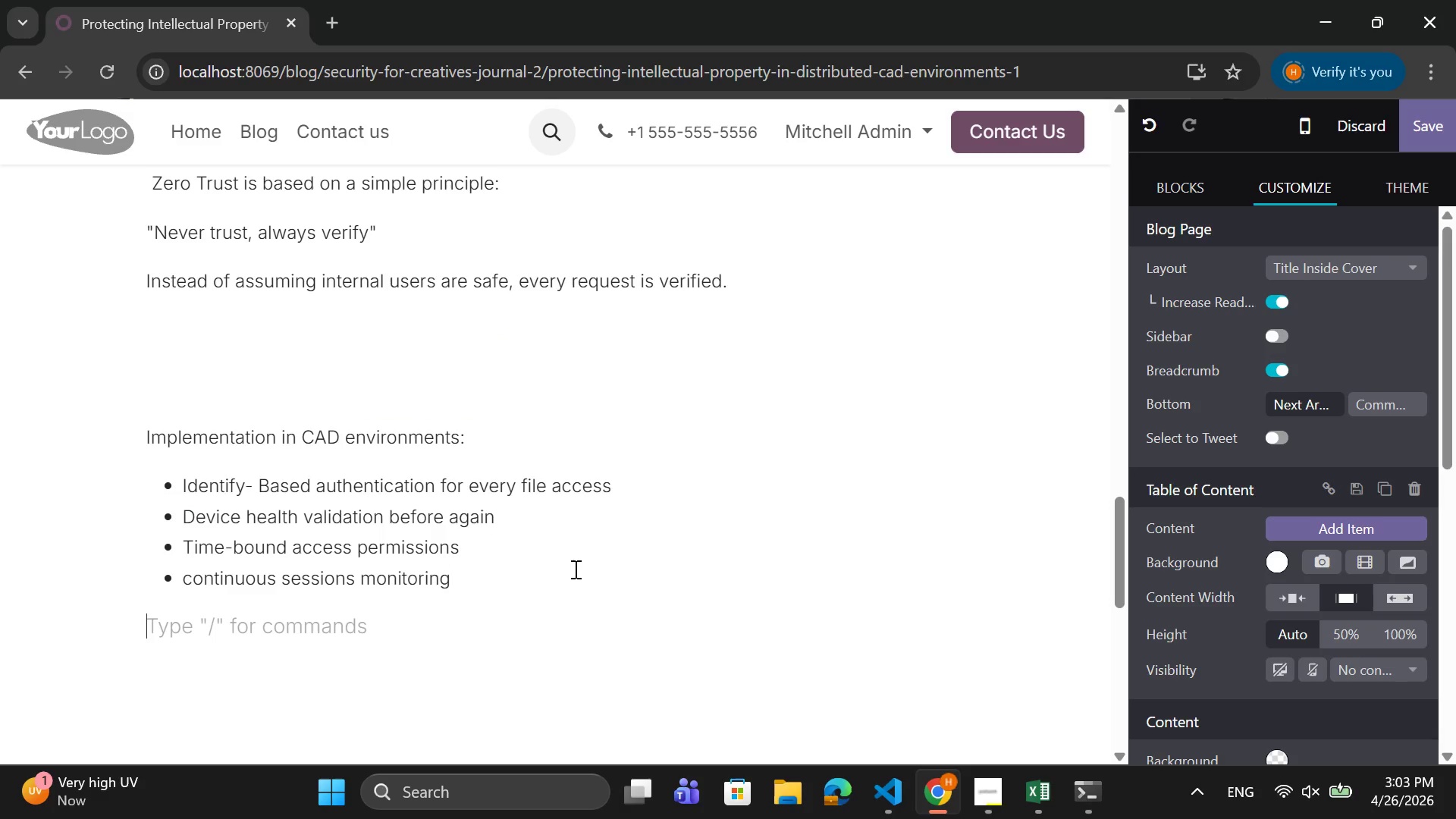 
scroll: coordinate [584, 586], scroll_direction: up, amount: 8.0
 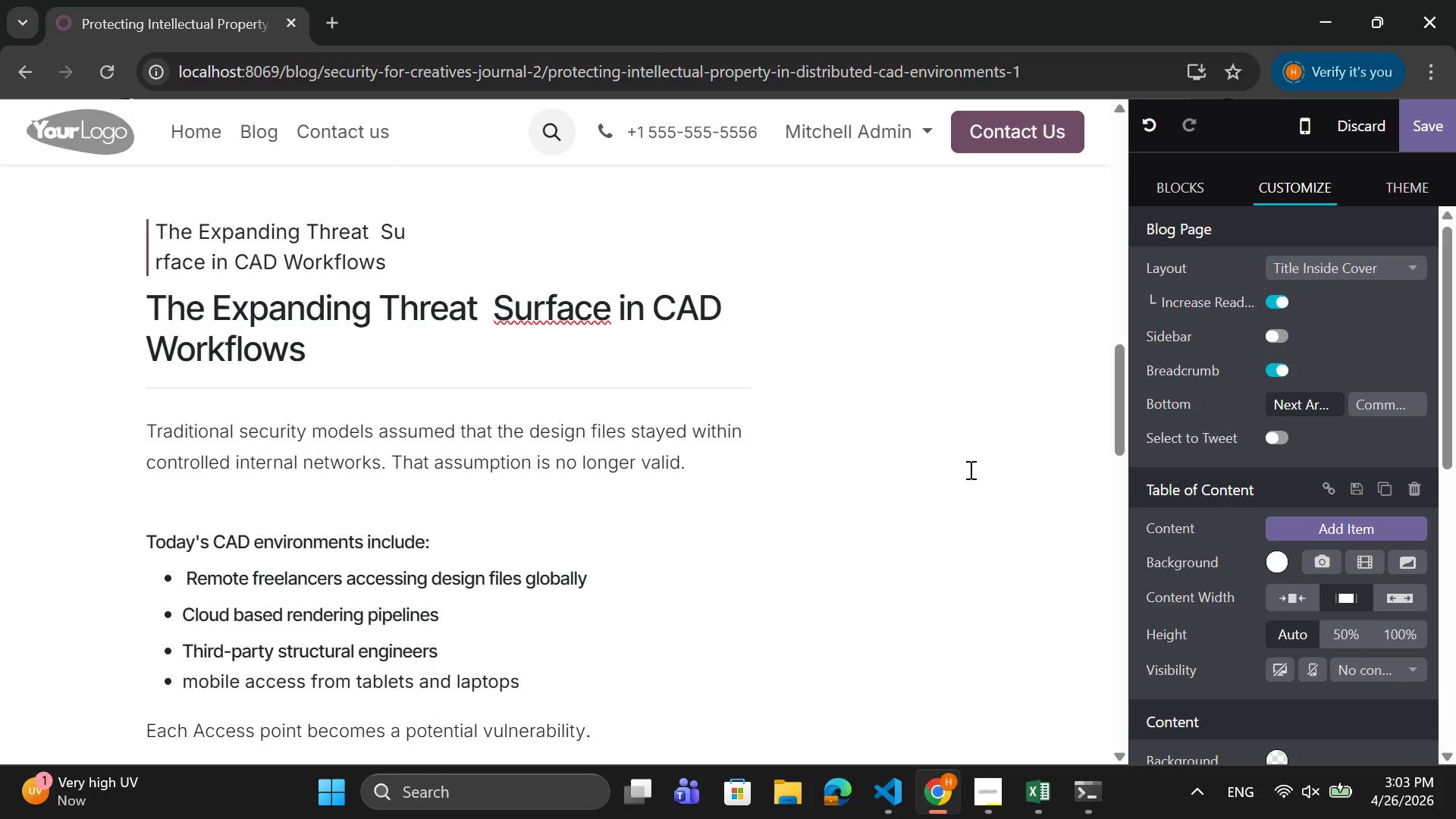 
scroll: coordinate [969, 475], scroll_direction: down, amount: 3.0
 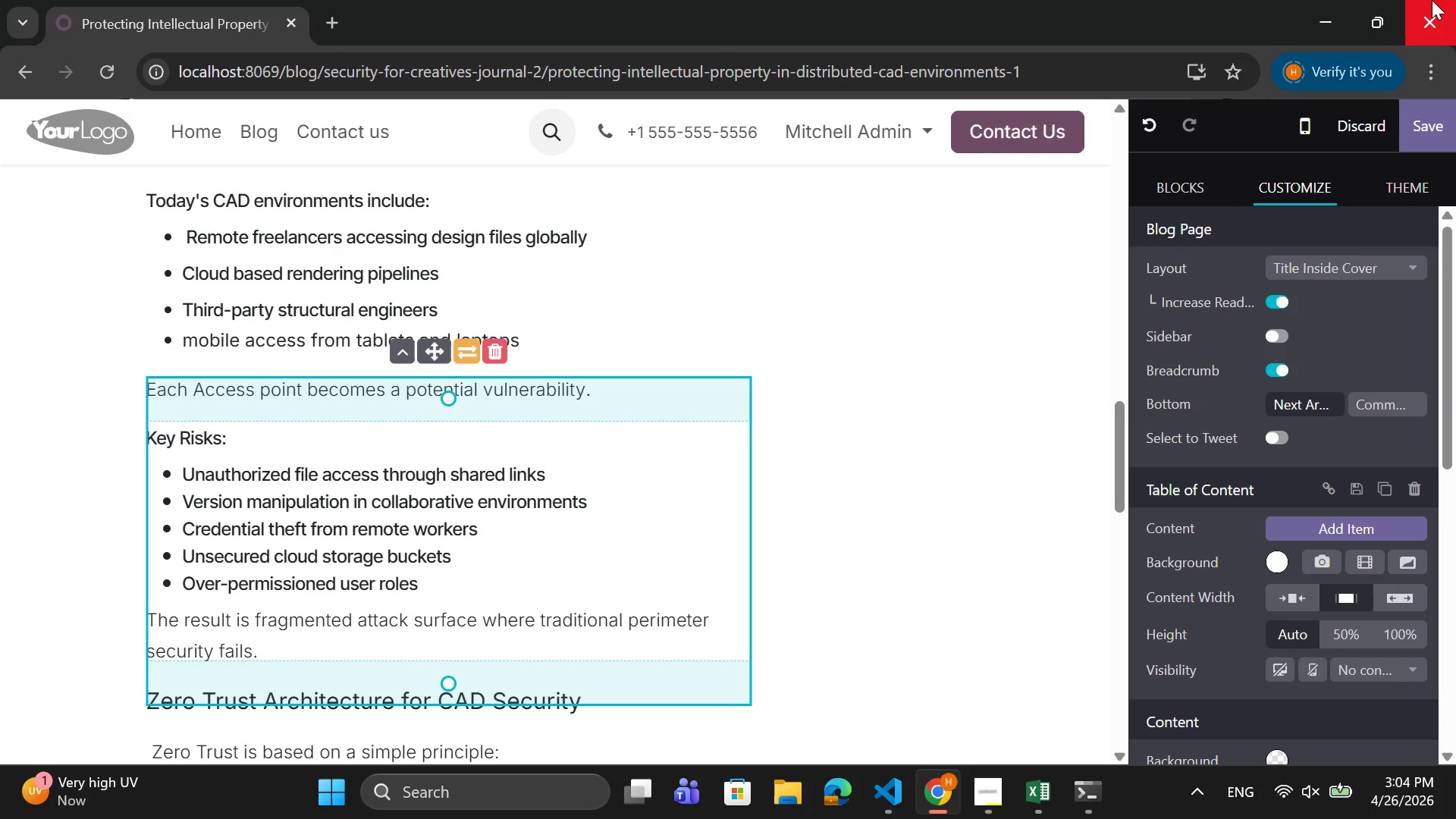 
wait(29.93)
 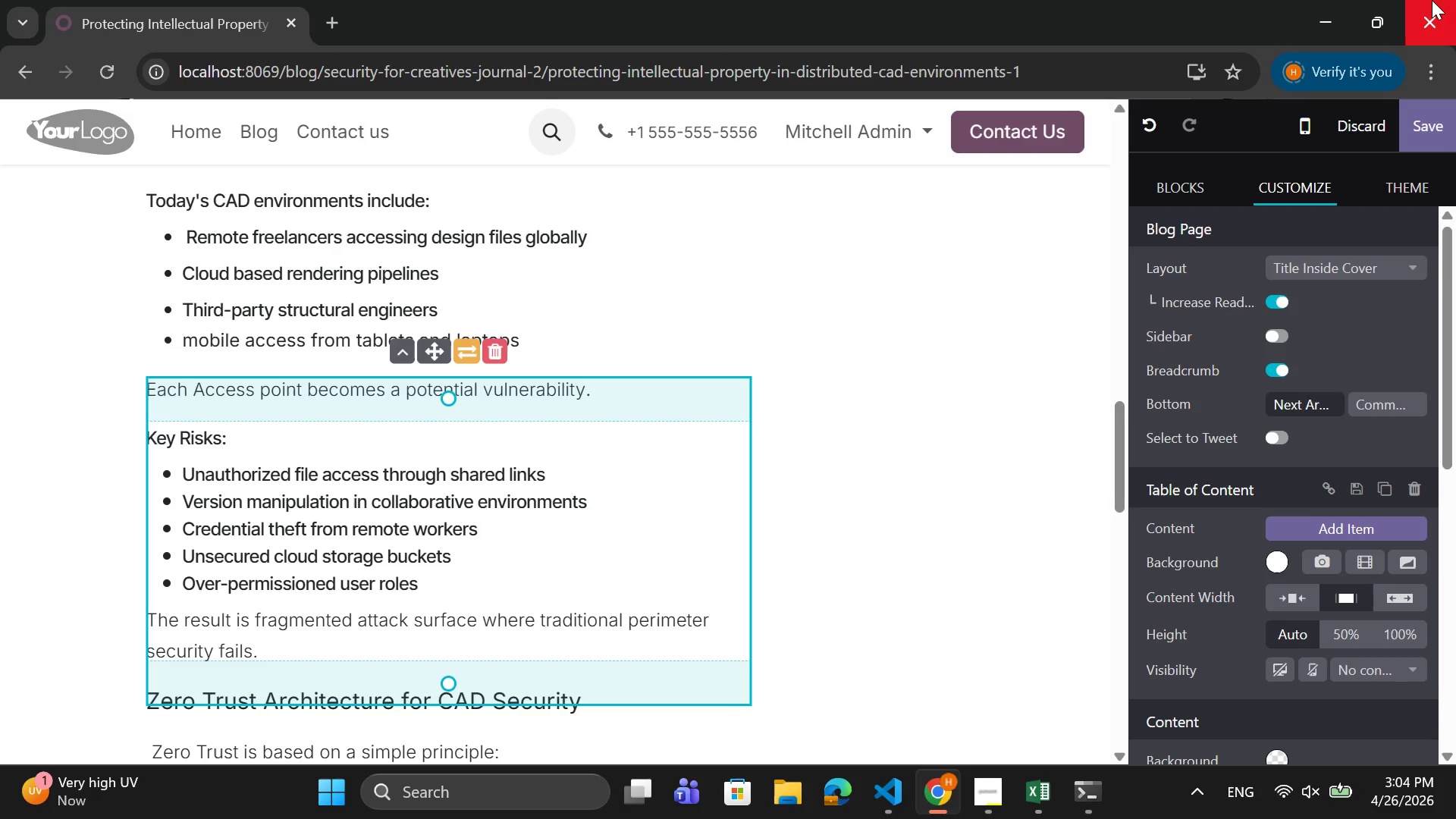 
left_click([489, 520])
 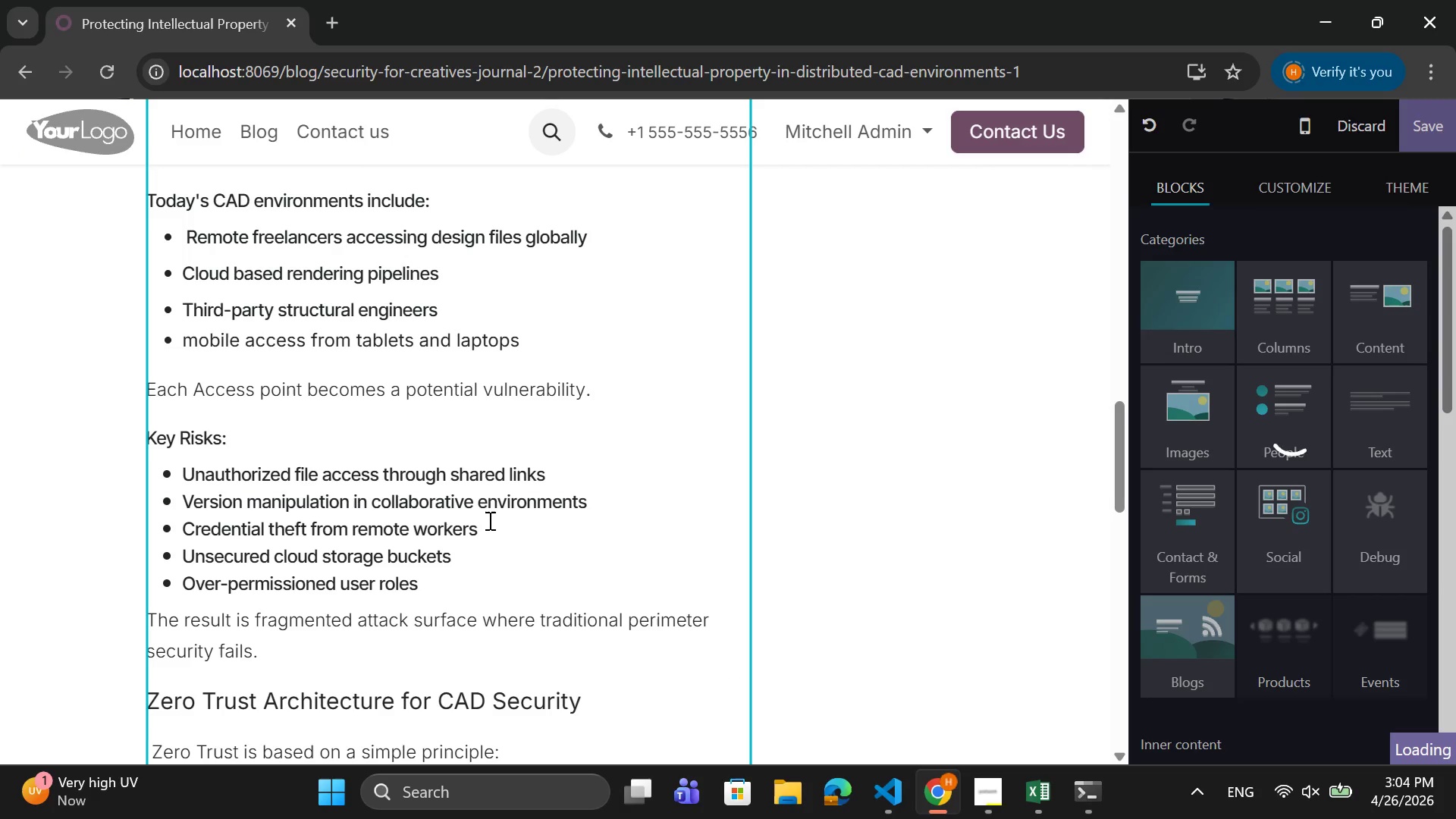 
scroll: coordinate [330, 530], scroll_direction: down, amount: 8.0
 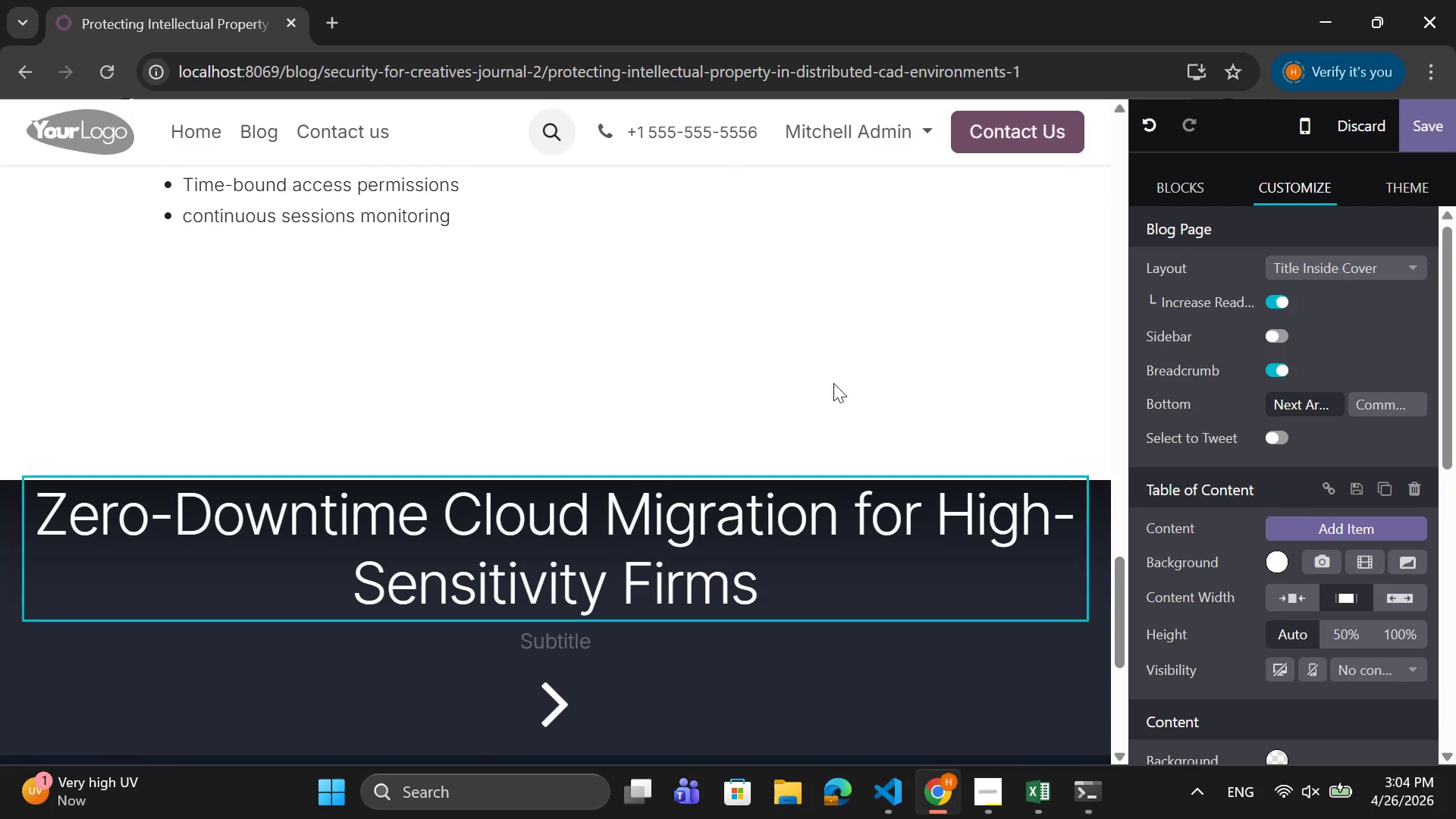 
left_click([634, 301])
 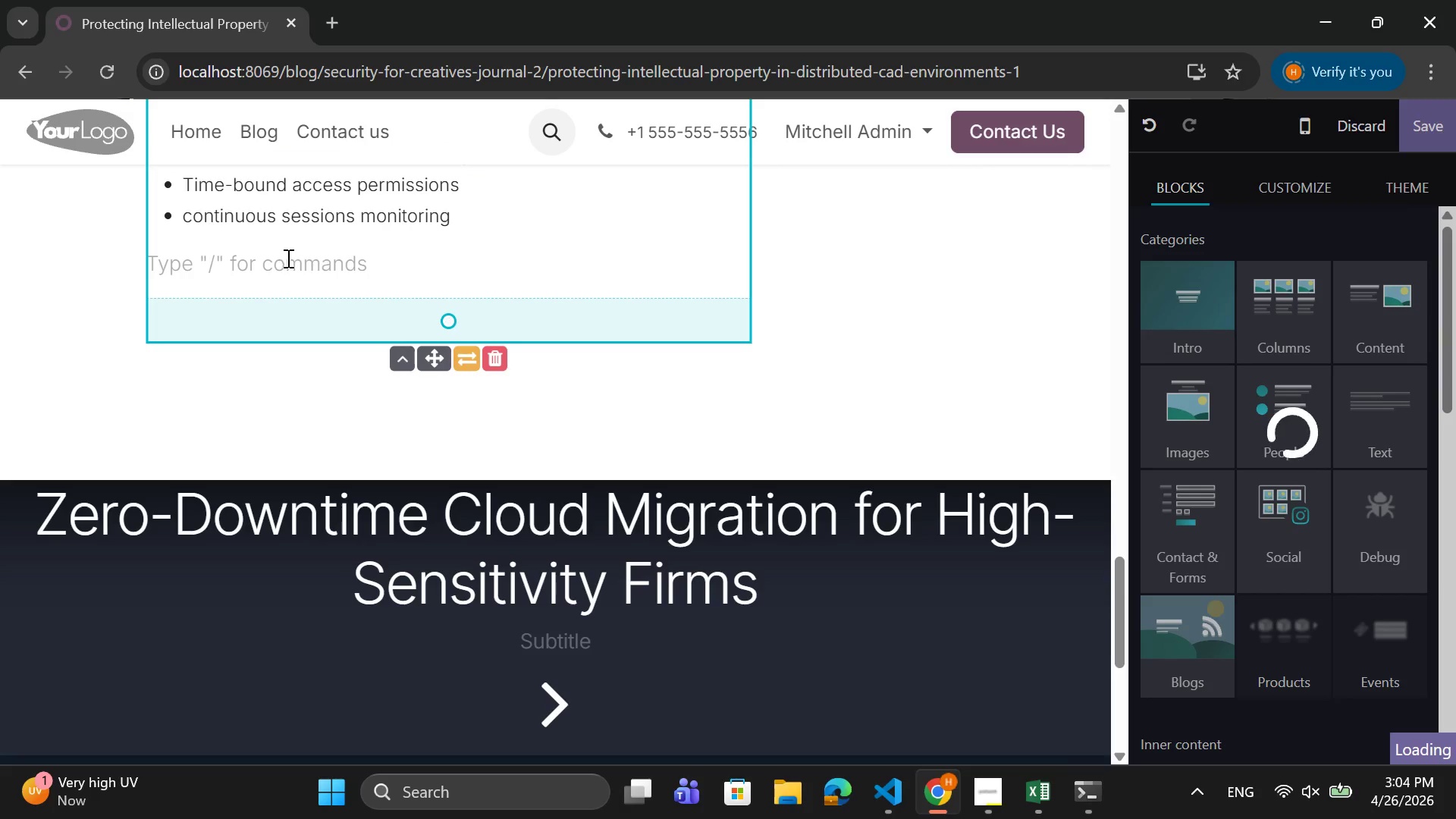 
left_click([293, 259])
 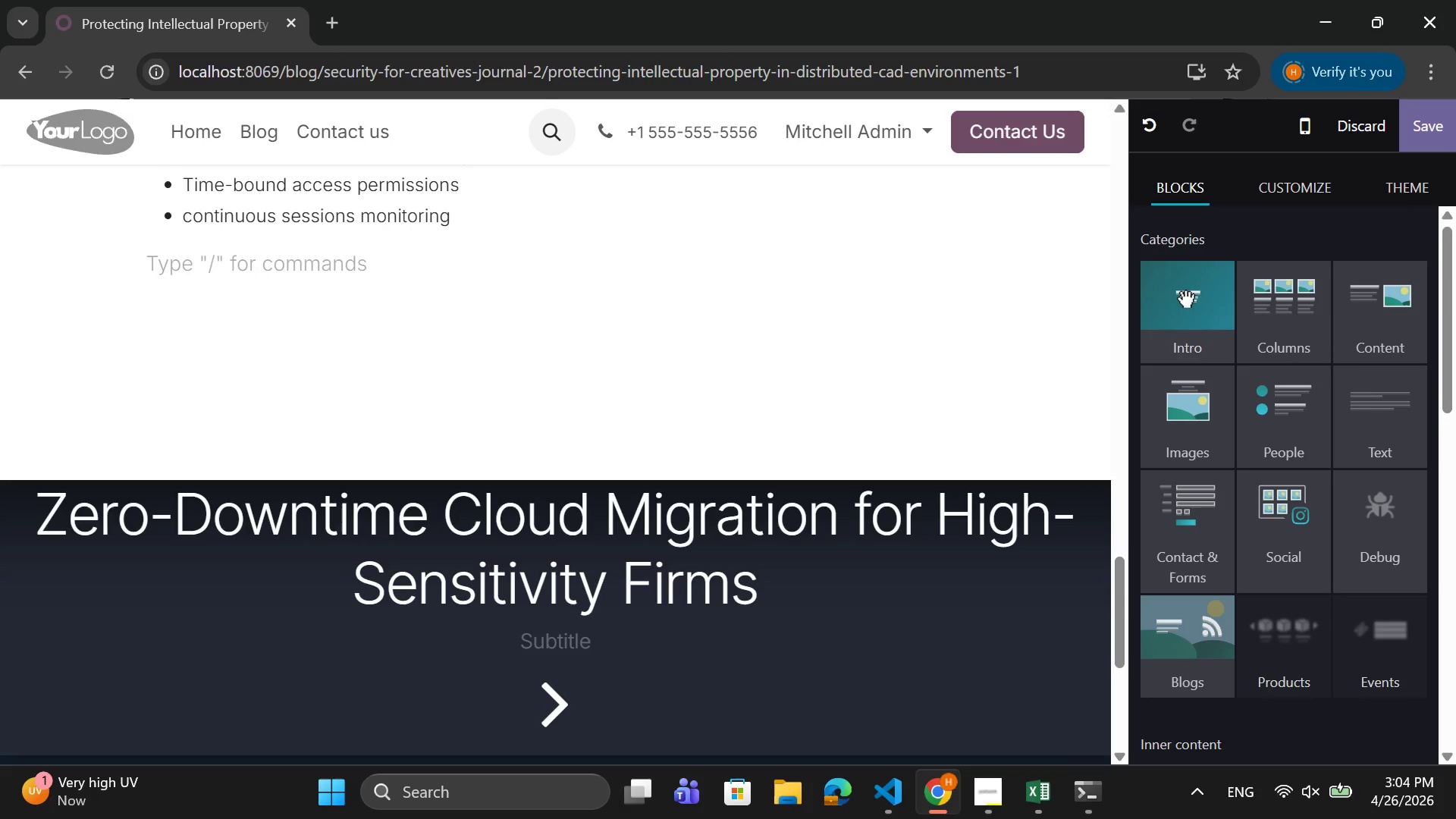 
wait(19.97)
 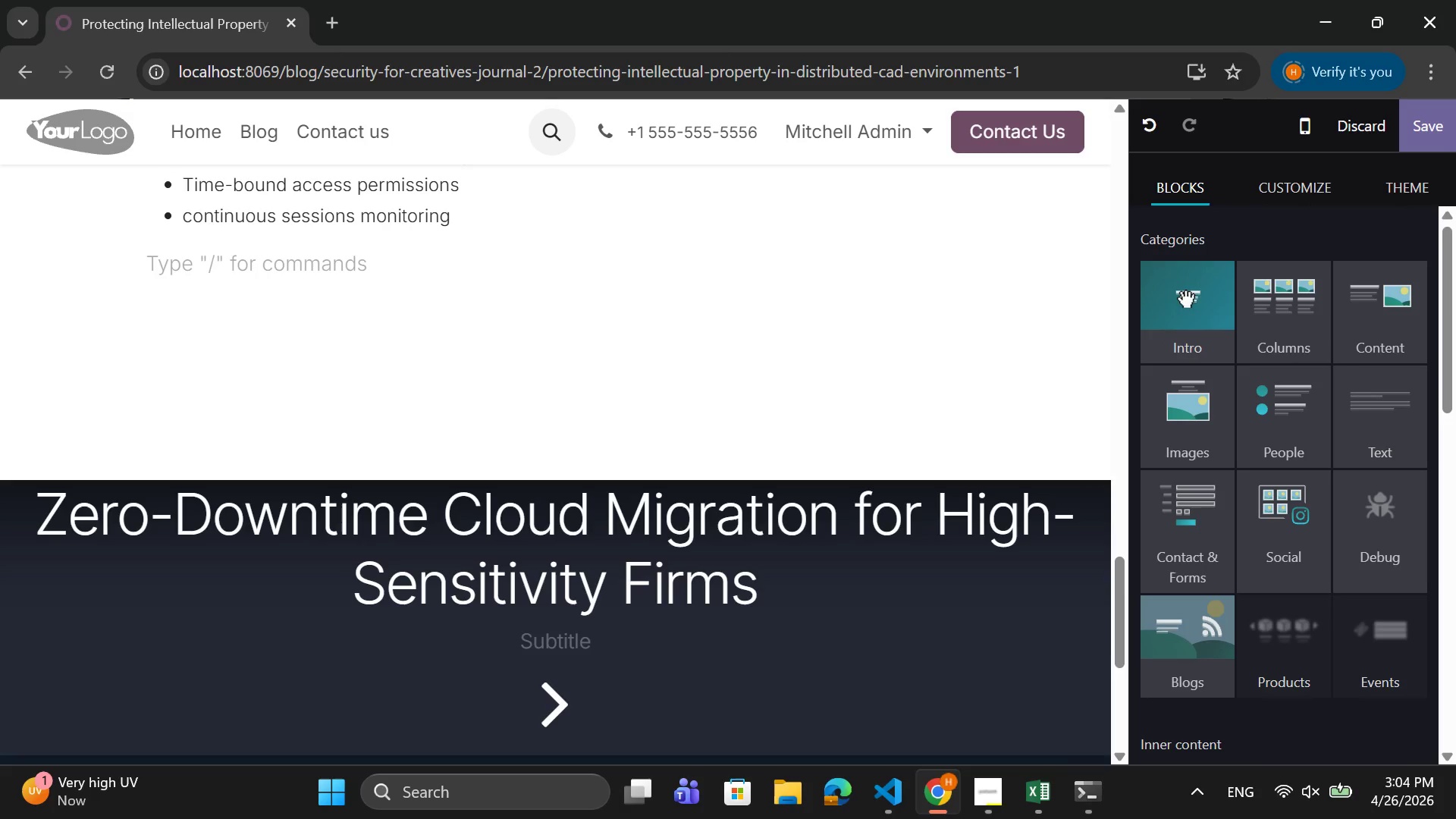 
left_click_drag(start_coordinate=[1396, 410], to_coordinate=[611, 375])
 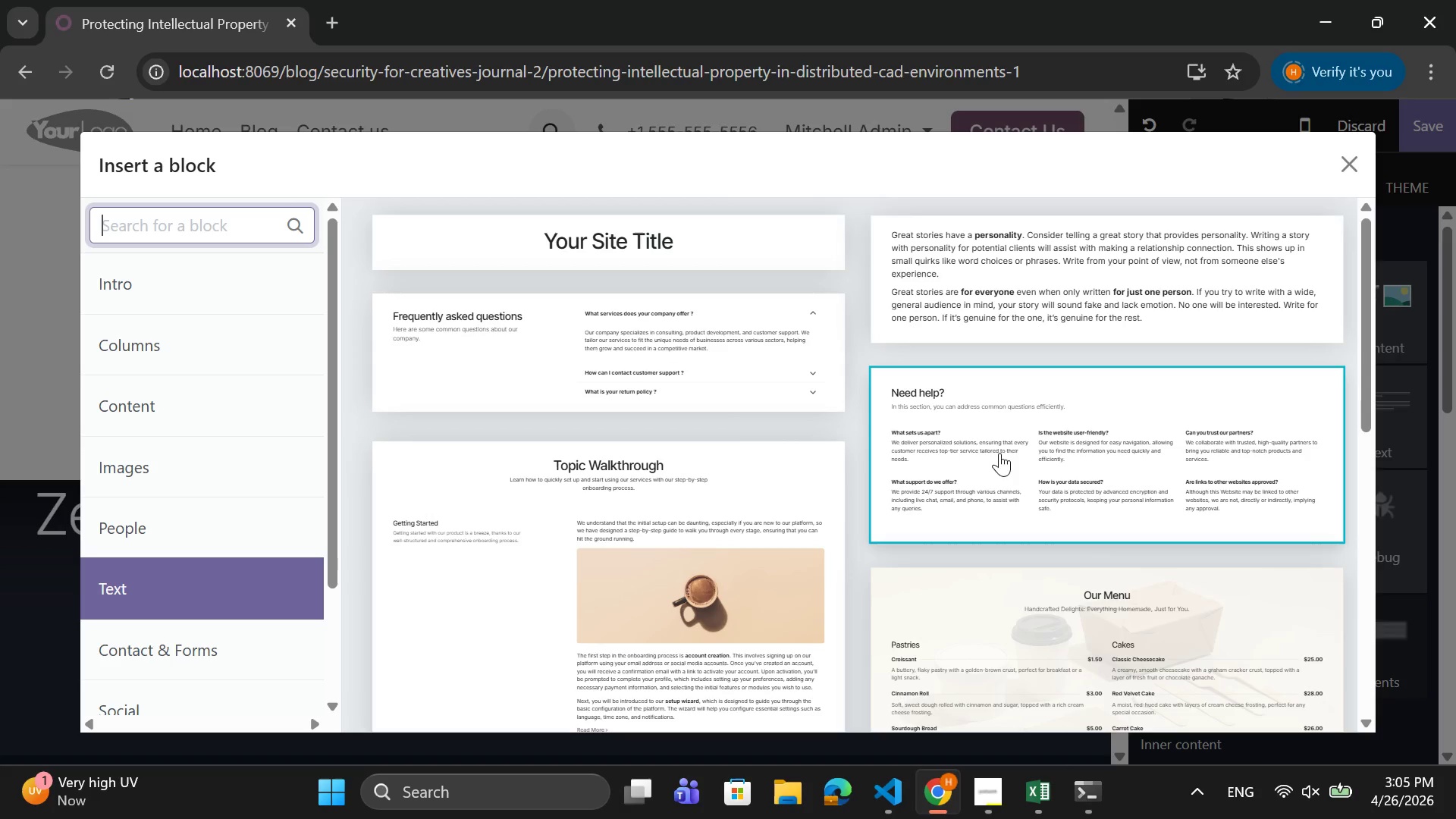 
scroll: coordinate [988, 476], scroll_direction: down, amount: 6.0
 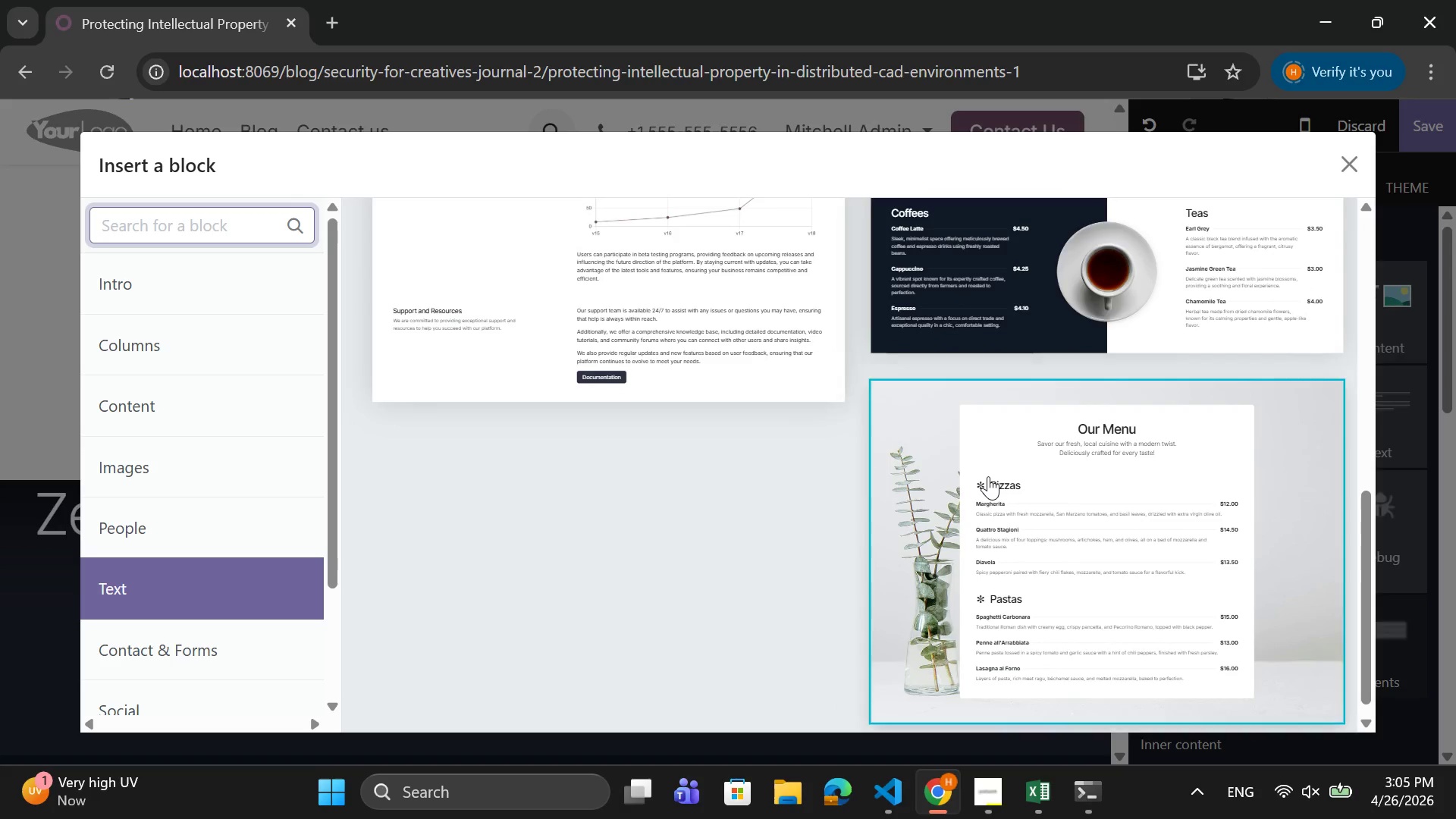 
scroll: coordinate [988, 476], scroll_direction: up, amount: 5.0
 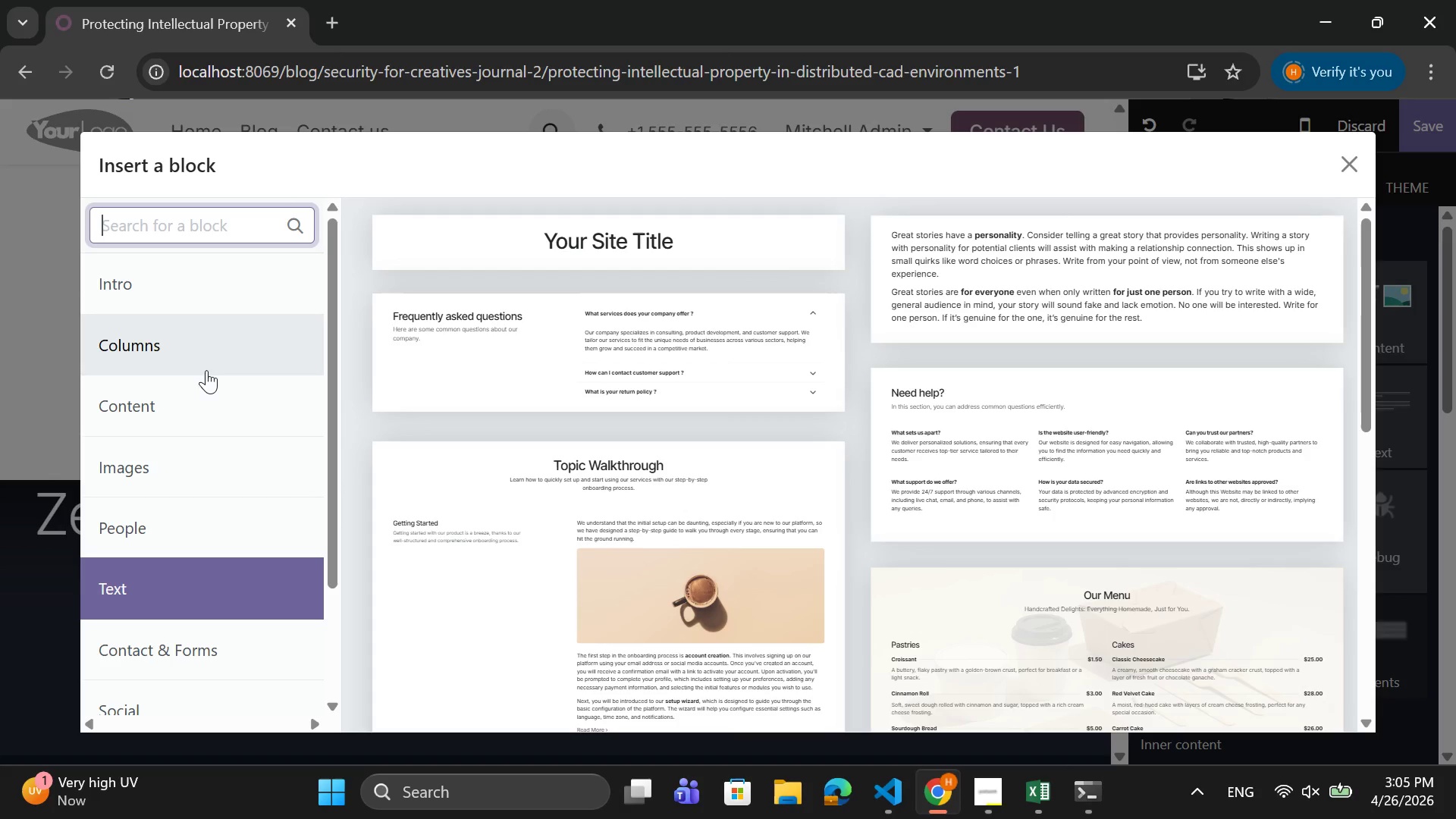 
wait(5.64)
 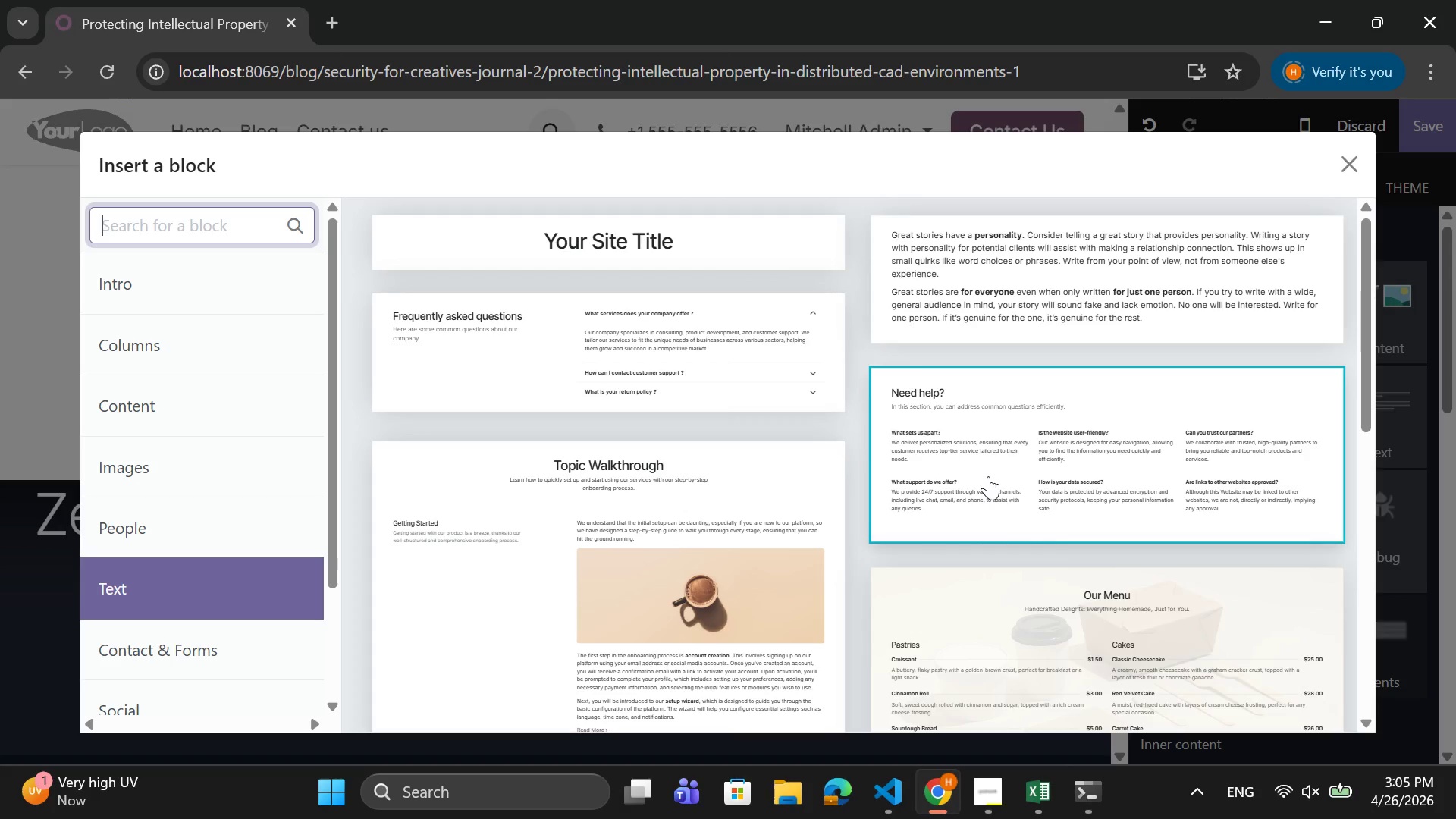 
scroll: coordinate [233, 521], scroll_direction: down, amount: 5.0
 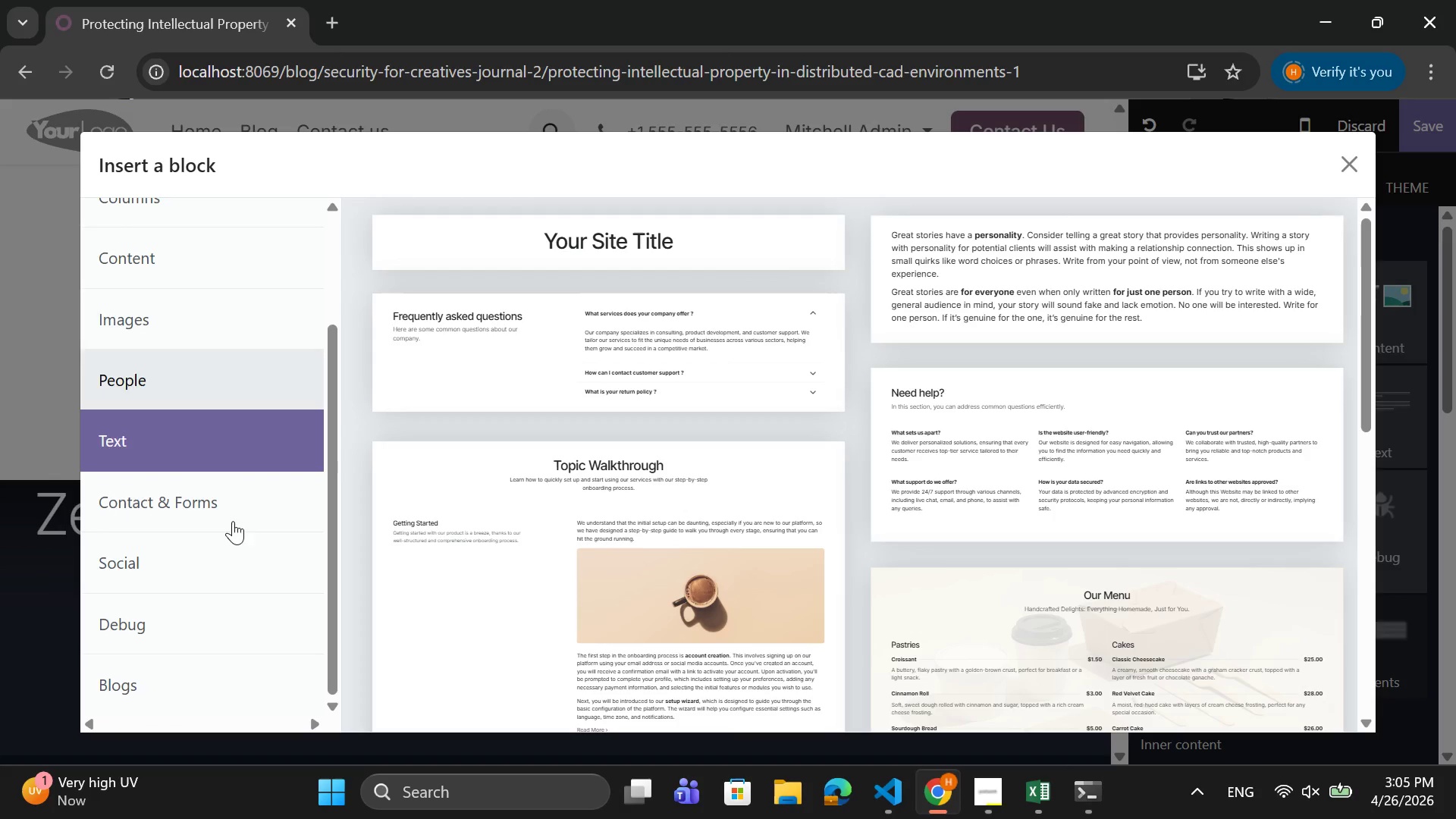 
scroll: coordinate [438, 461], scroll_direction: up, amount: 3.0
 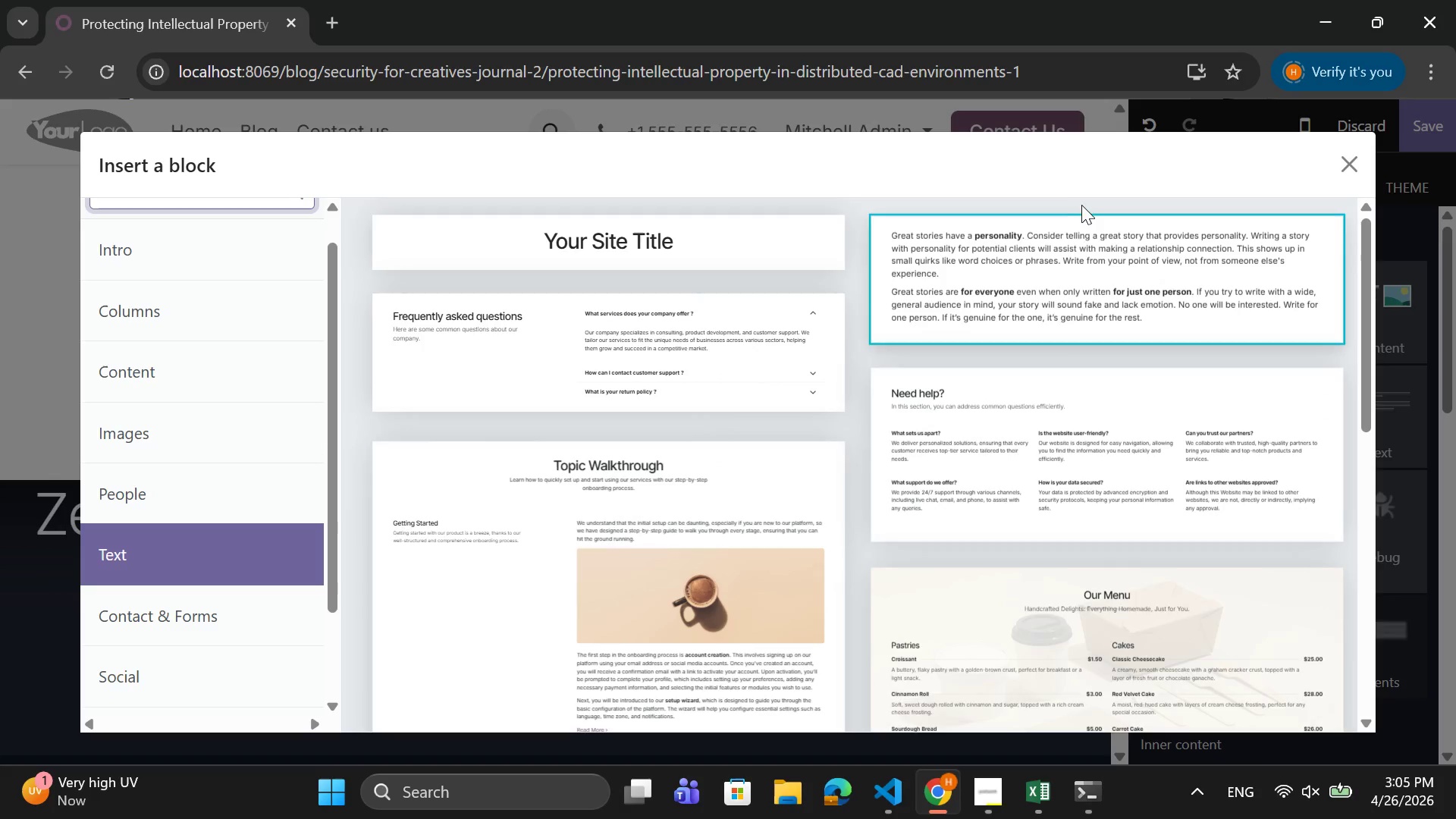 
left_click([1082, 204])
 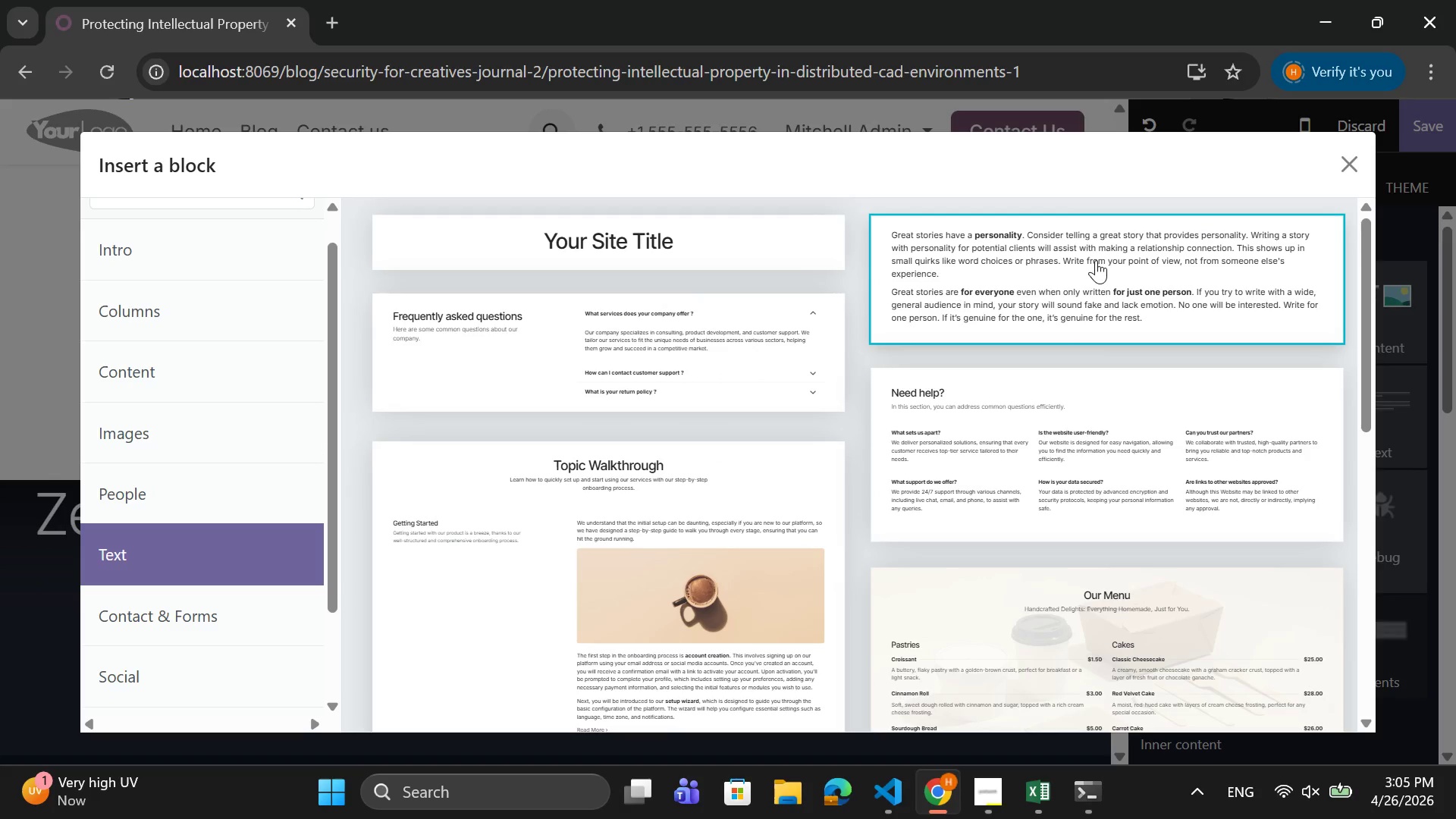 
left_click([1096, 260])
 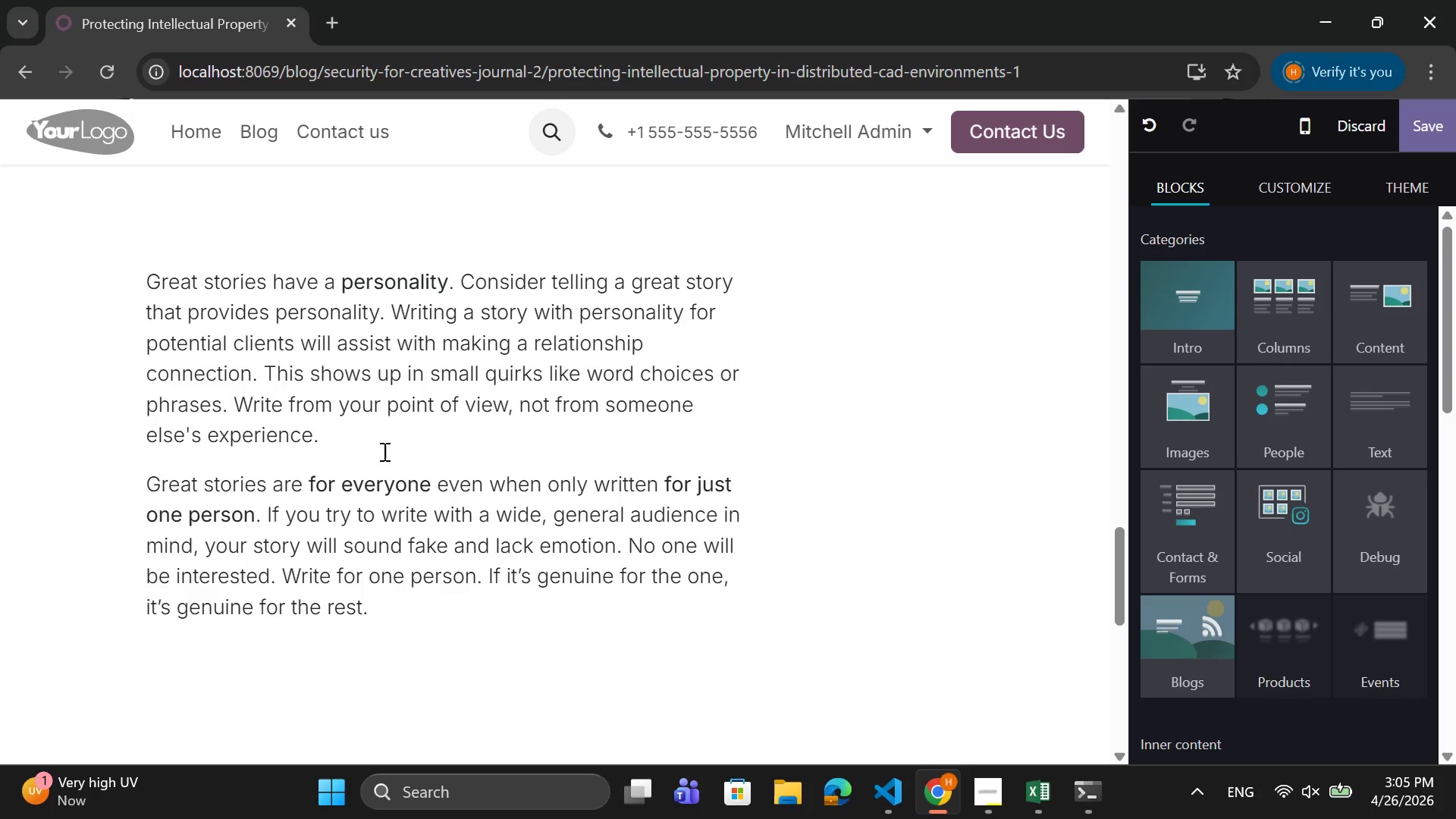 
left_click_drag(start_coordinate=[333, 441], to_coordinate=[136, 269])
 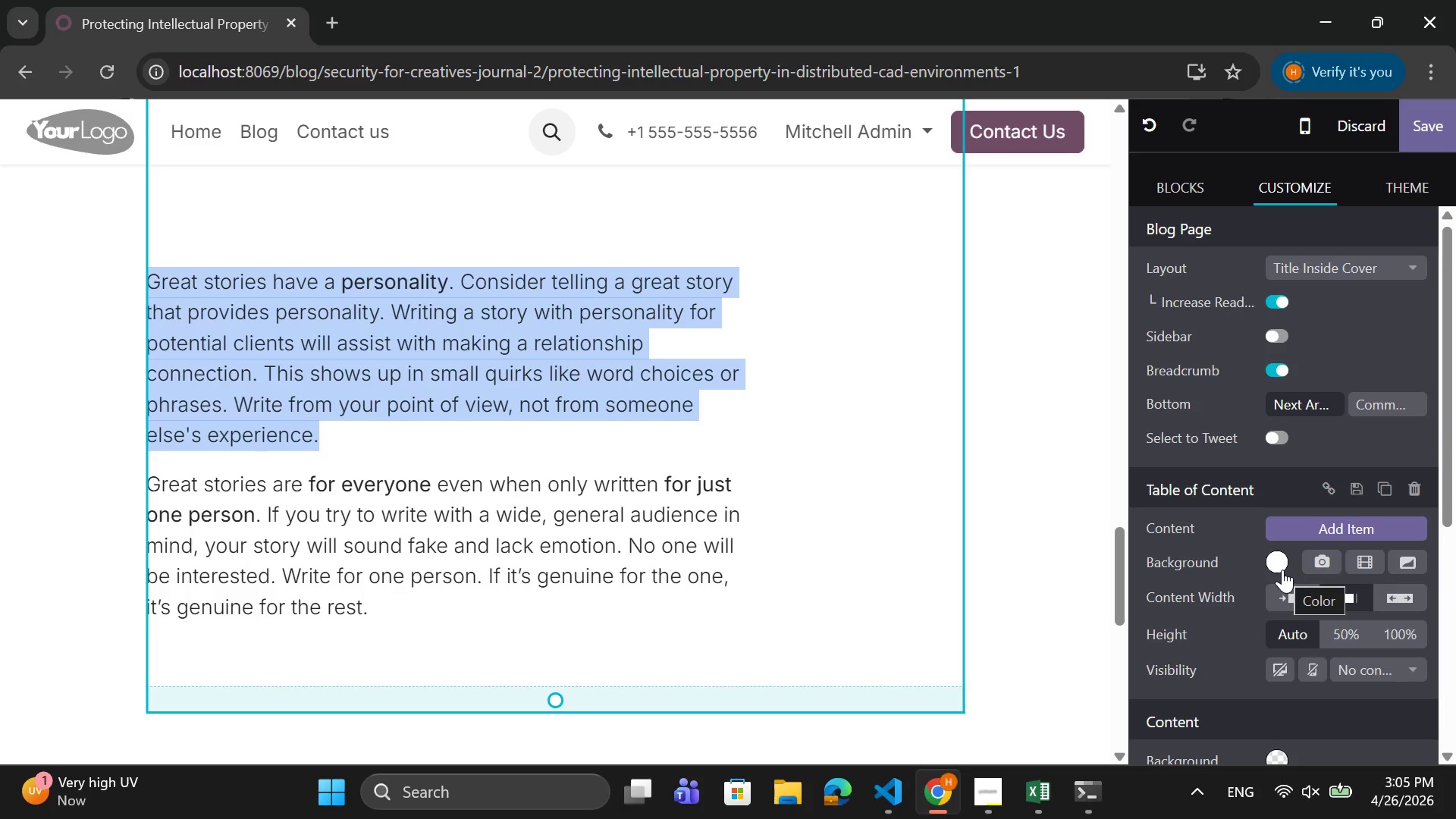 
scroll: coordinate [1282, 570], scroll_direction: down, amount: 4.0
 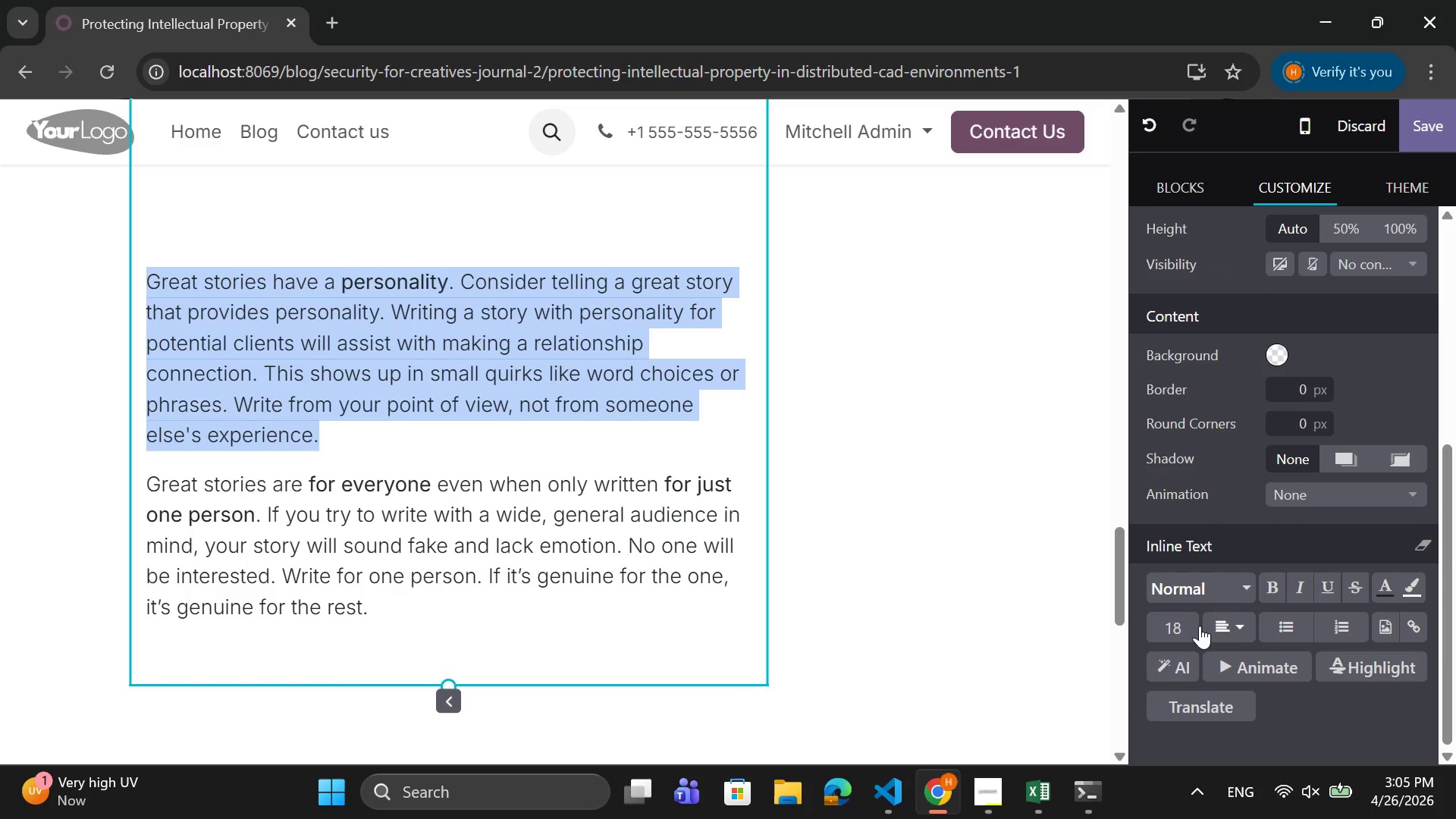 
left_click([1185, 632])
 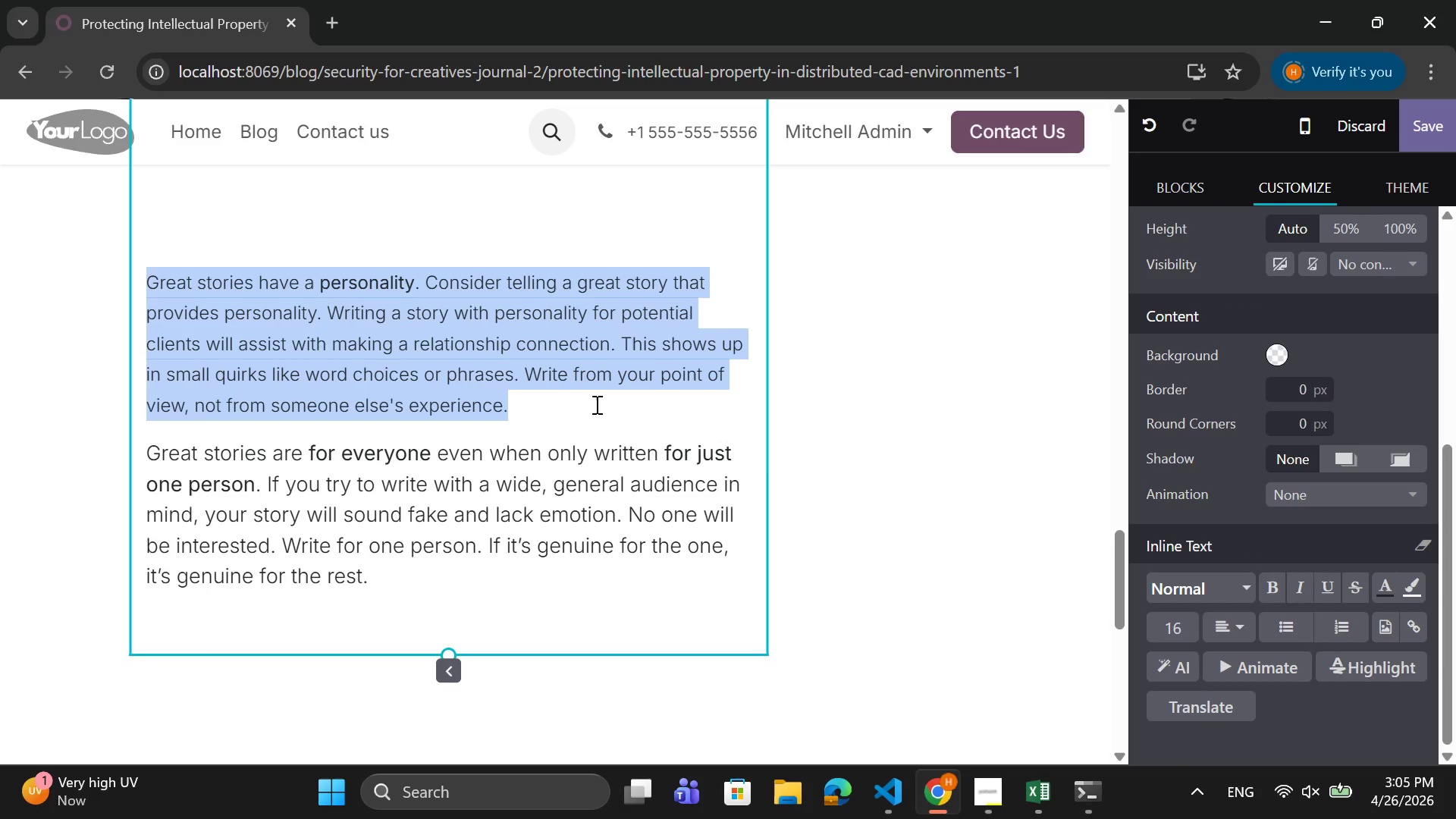 
key(Backspace)
 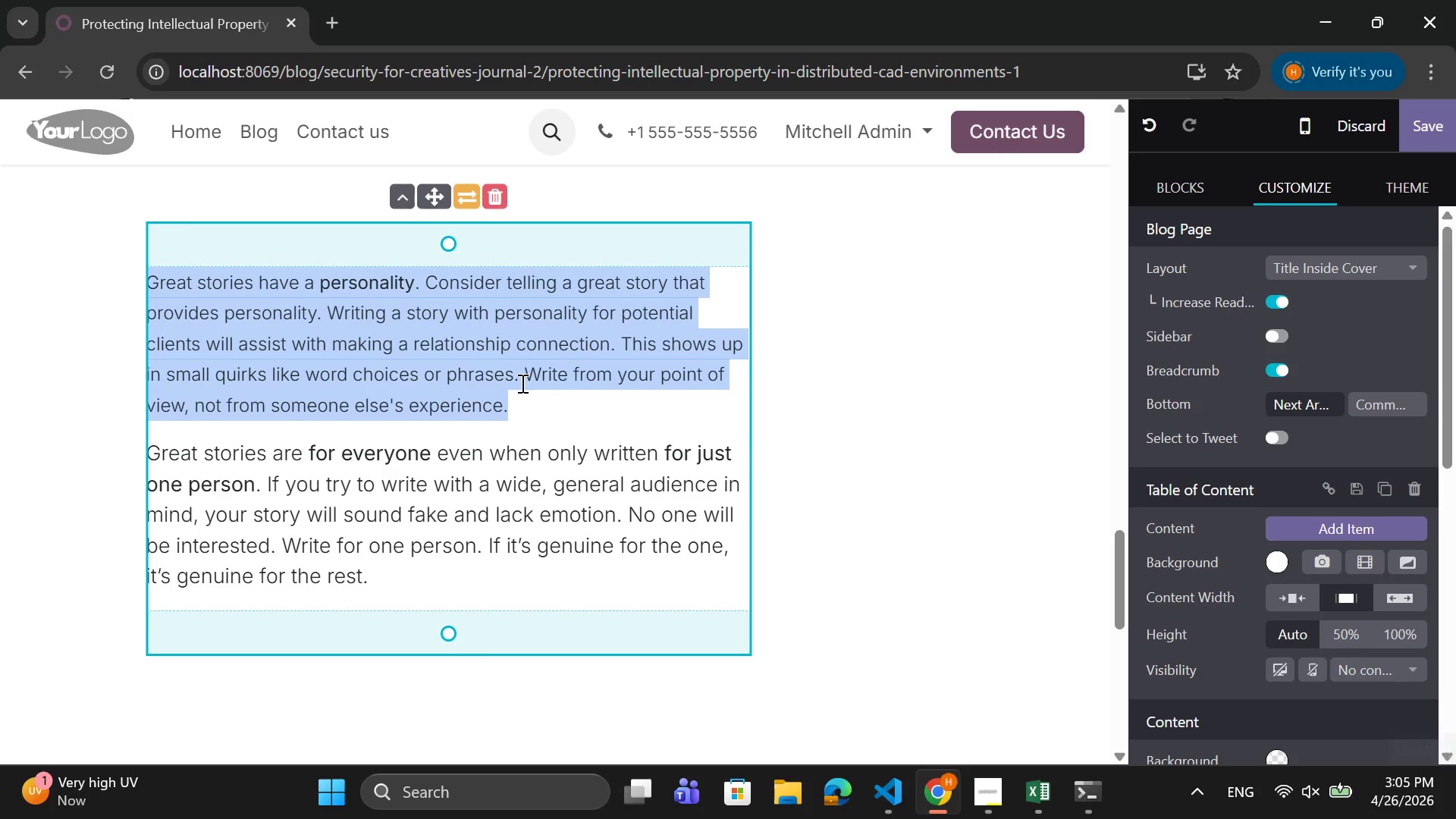 
left_click([507, 399])
 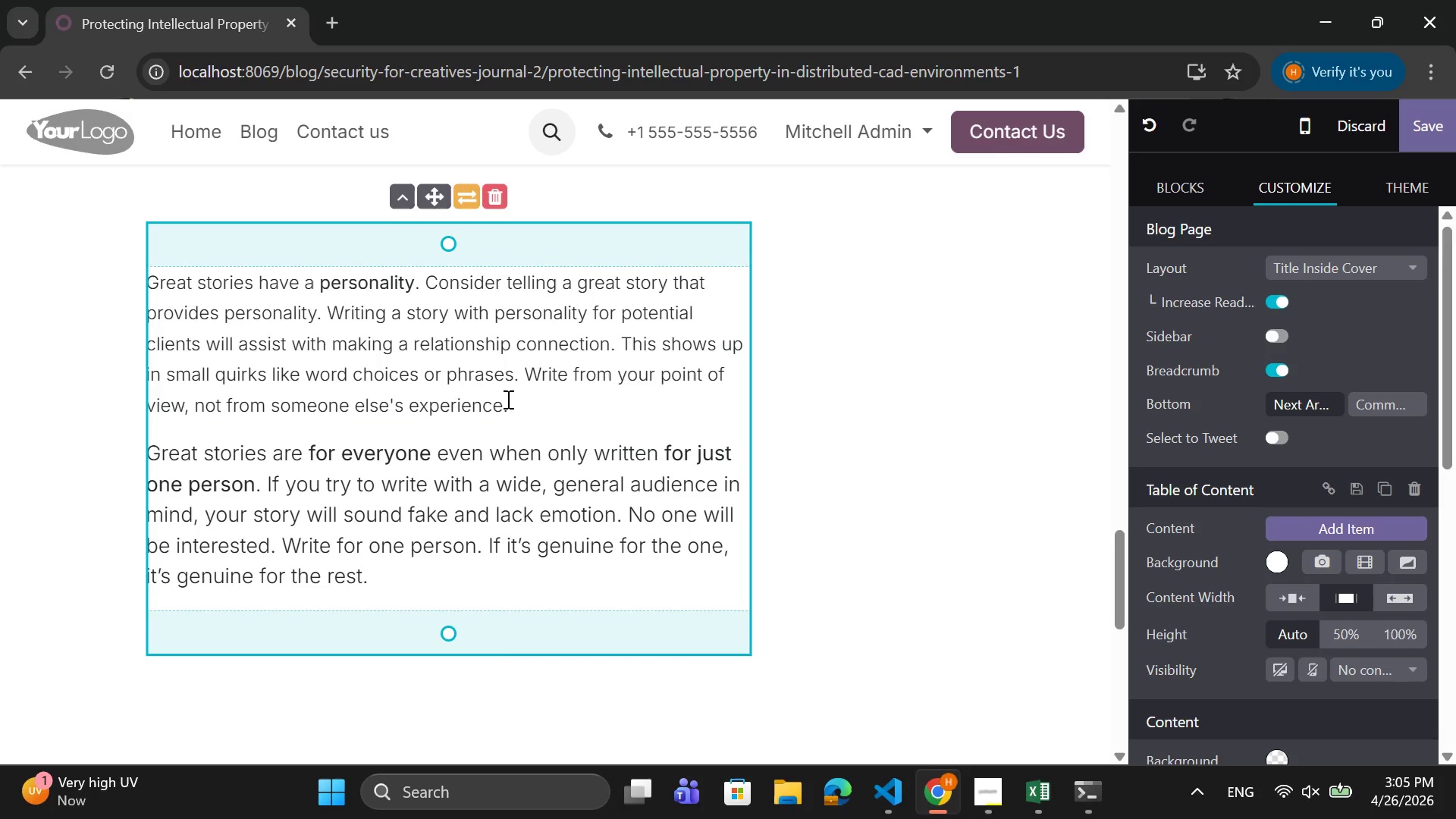 
key(Backspace)
 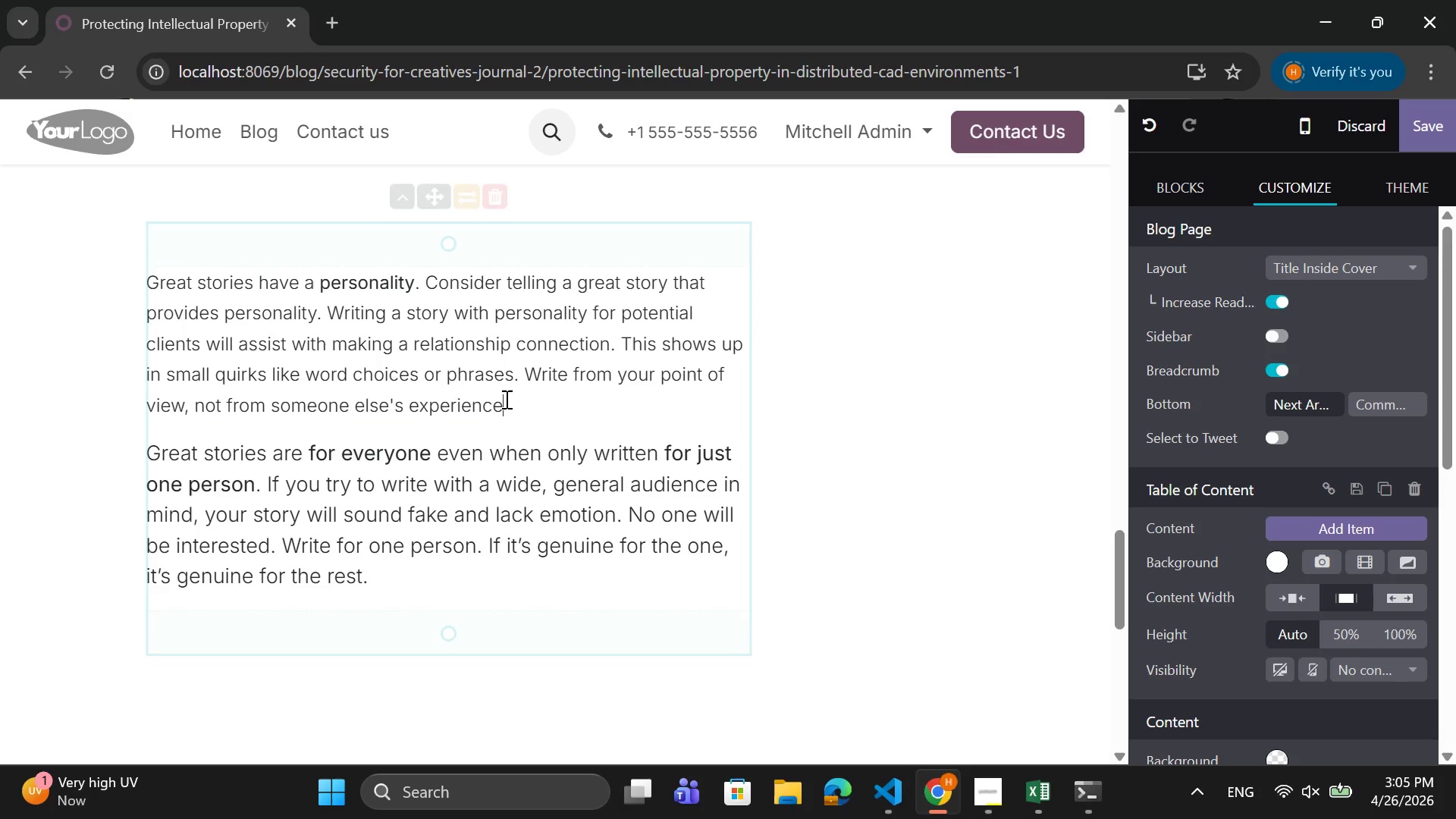 
left_click_drag(start_coordinate=[506, 399], to_coordinate=[146, 284])
 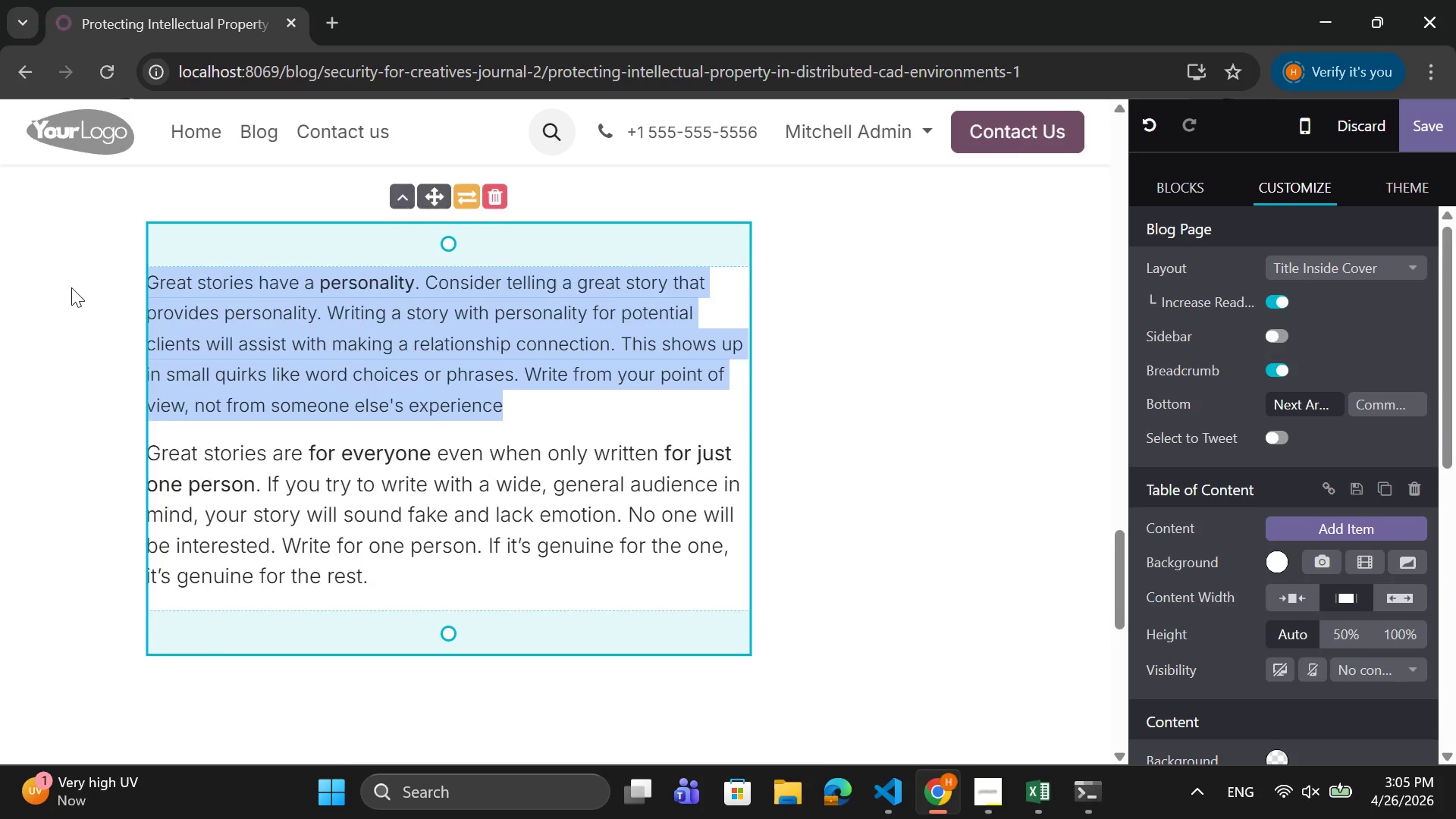 
key(Backspace)
 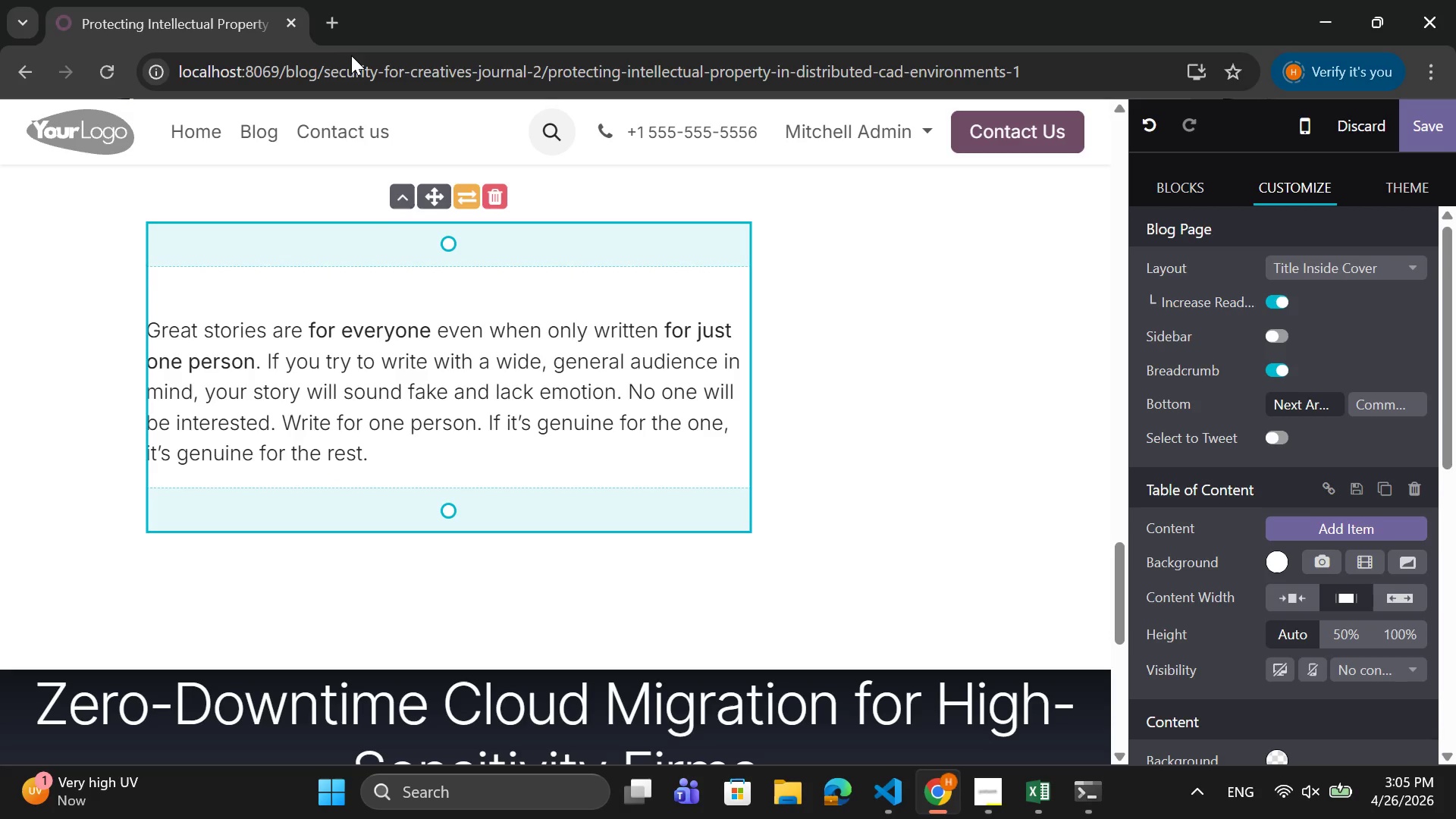 
mouse_move([479, 247])
 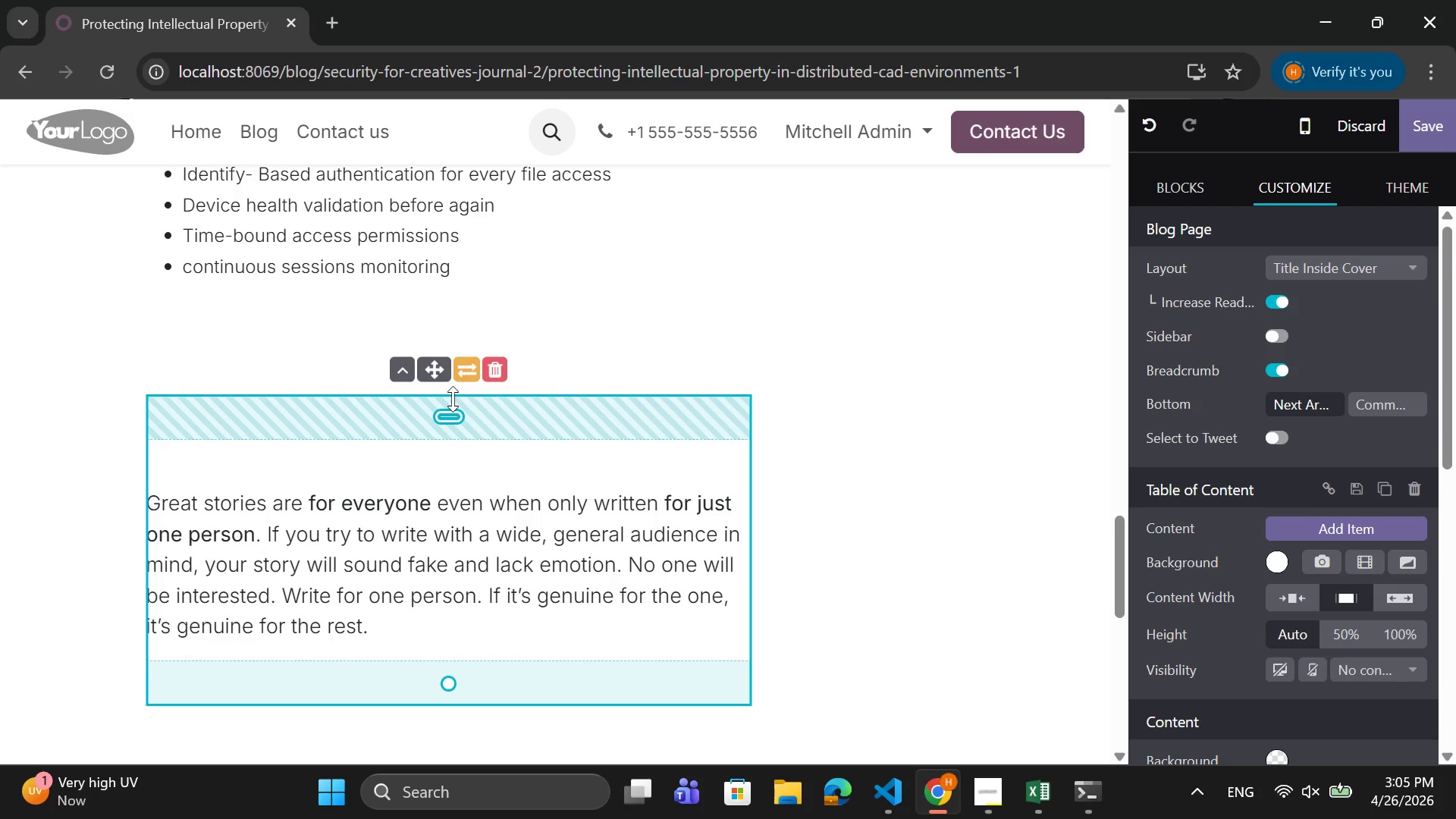 
left_click_drag(start_coordinate=[453, 399], to_coordinate=[438, 284])
 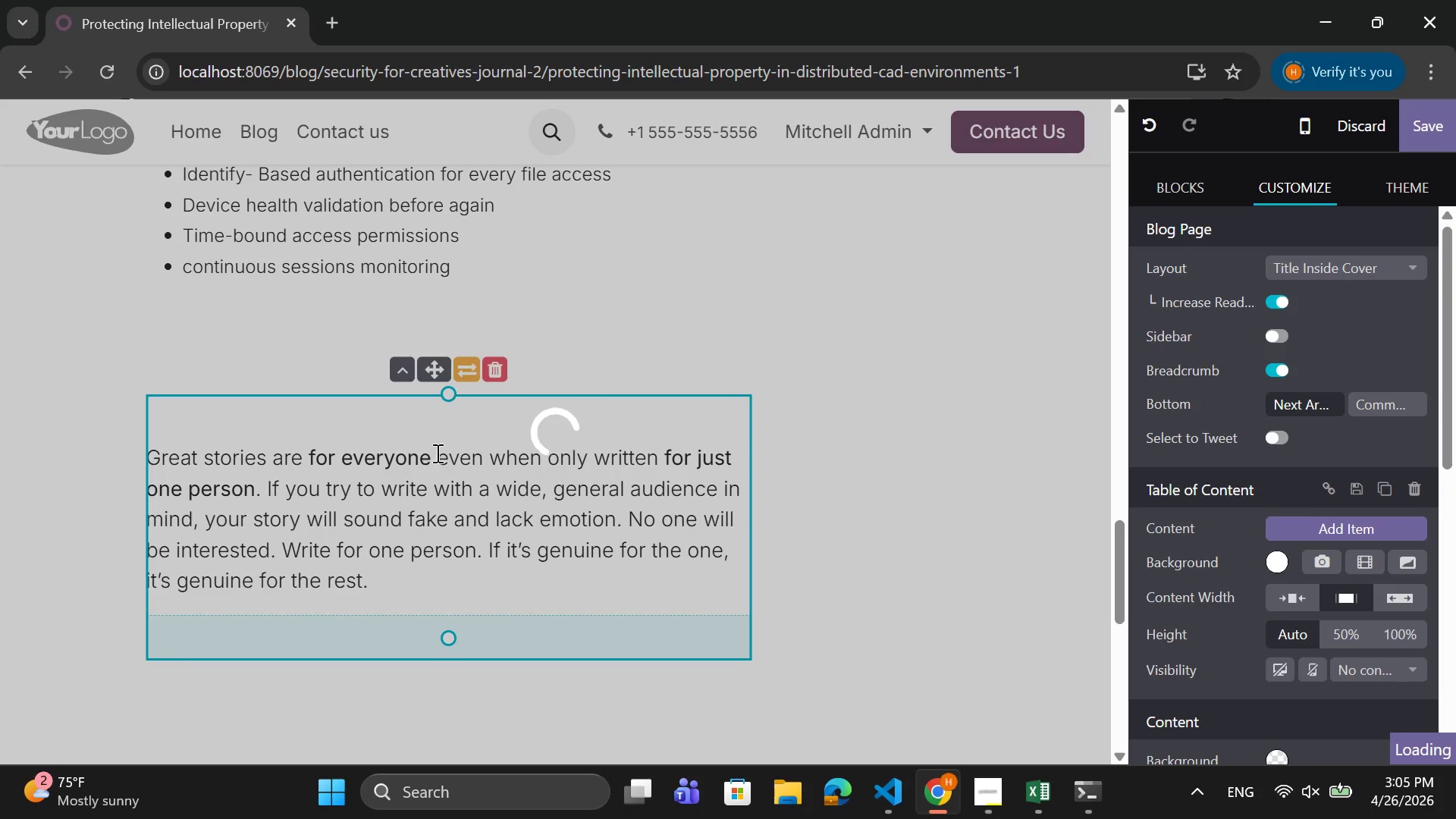 
left_click_drag(start_coordinate=[436, 452], to_coordinate=[435, 374])
 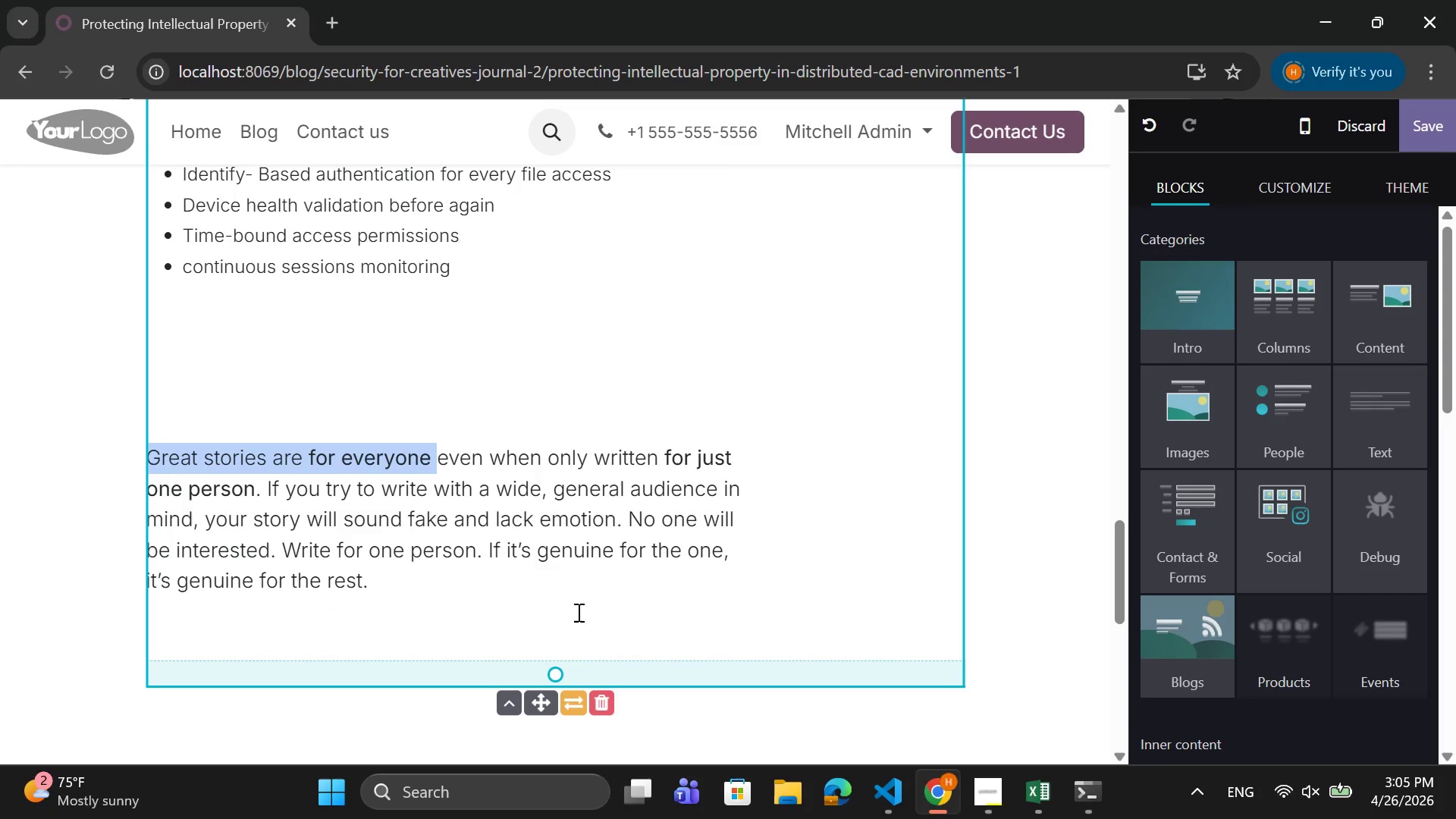 
left_click([578, 612])
 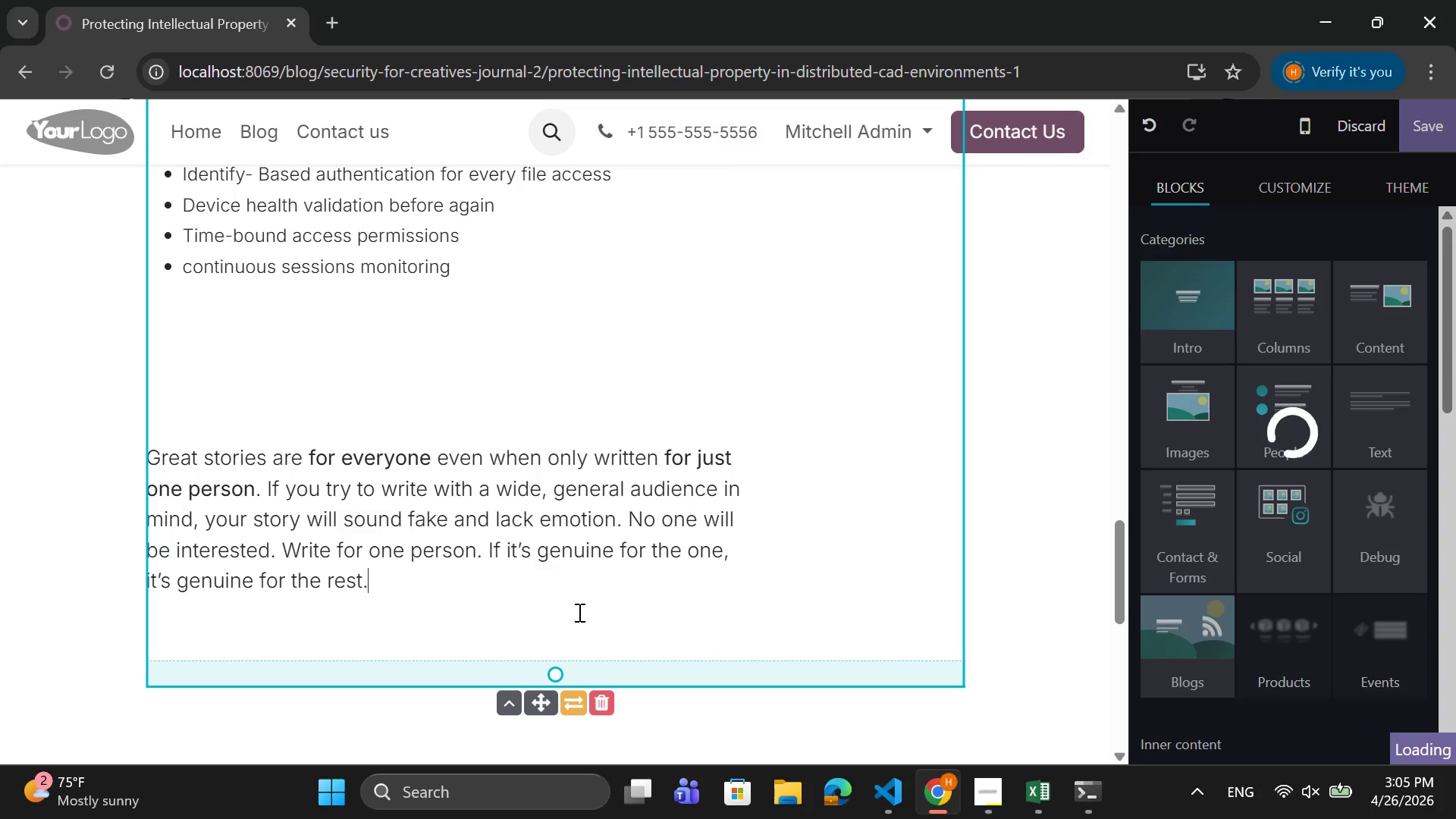 
left_click_drag(start_coordinate=[578, 612], to_coordinate=[610, 469])
 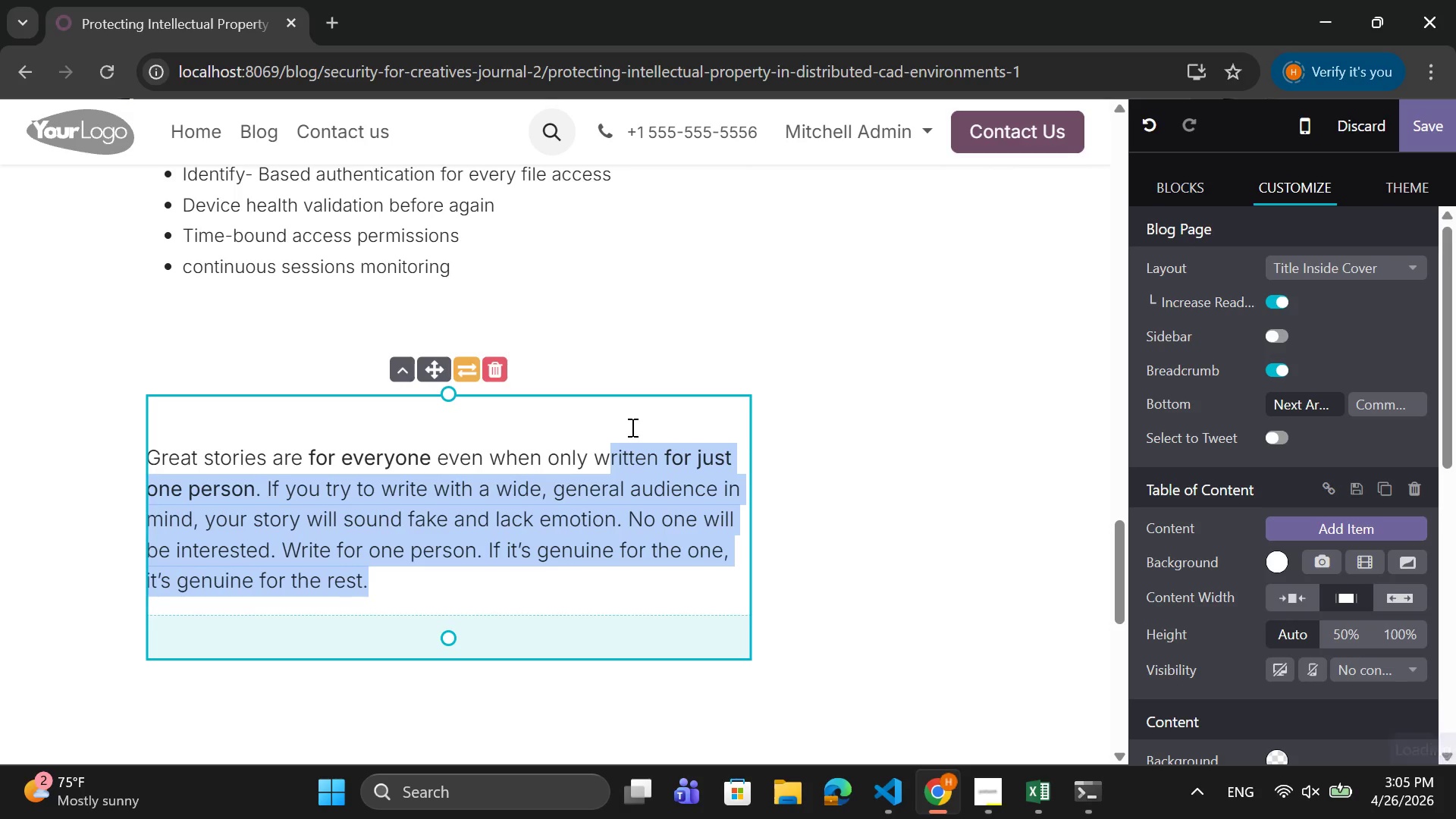 
left_click([631, 427])
 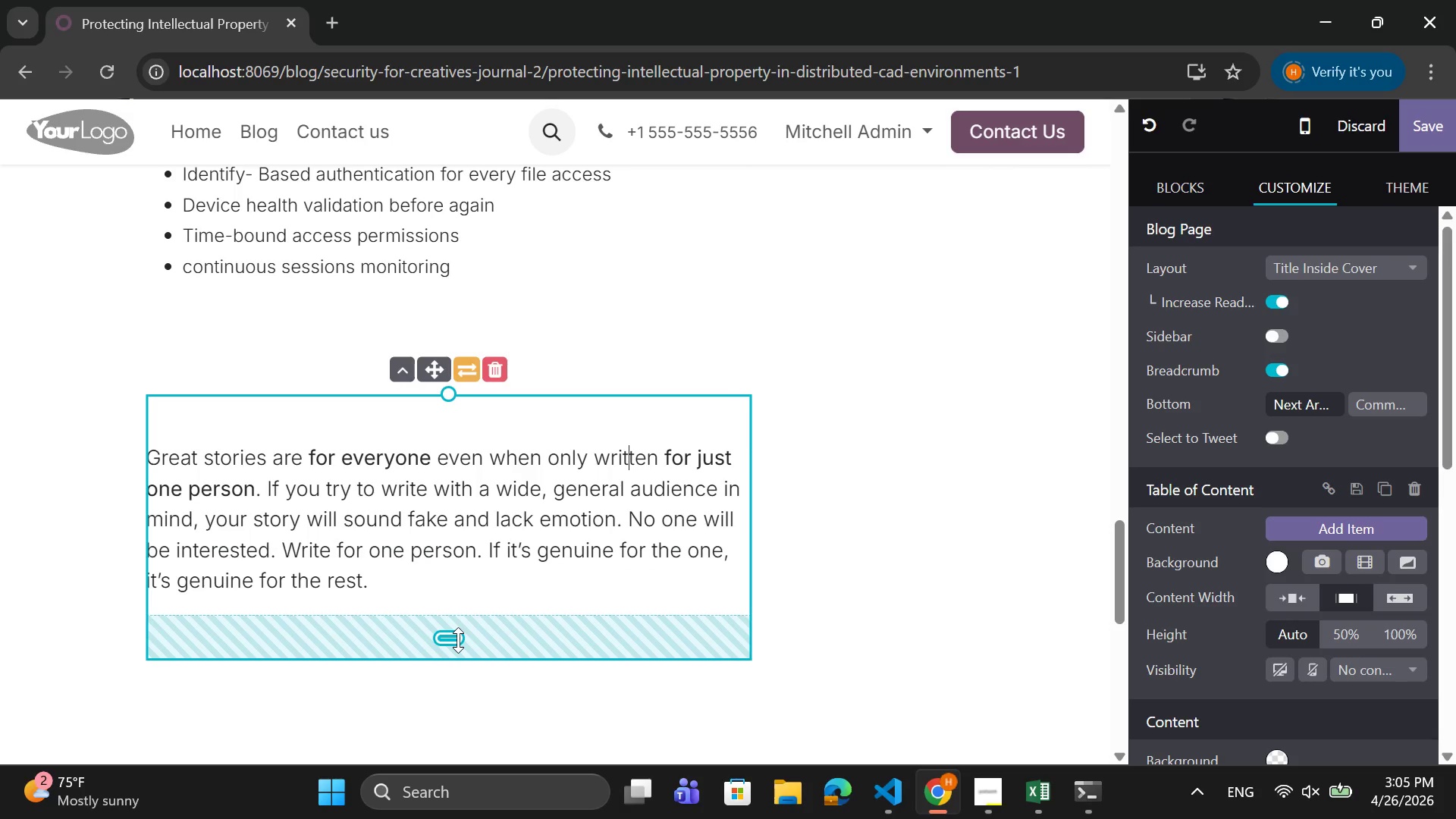 
left_click_drag(start_coordinate=[457, 640], to_coordinate=[483, 567])
 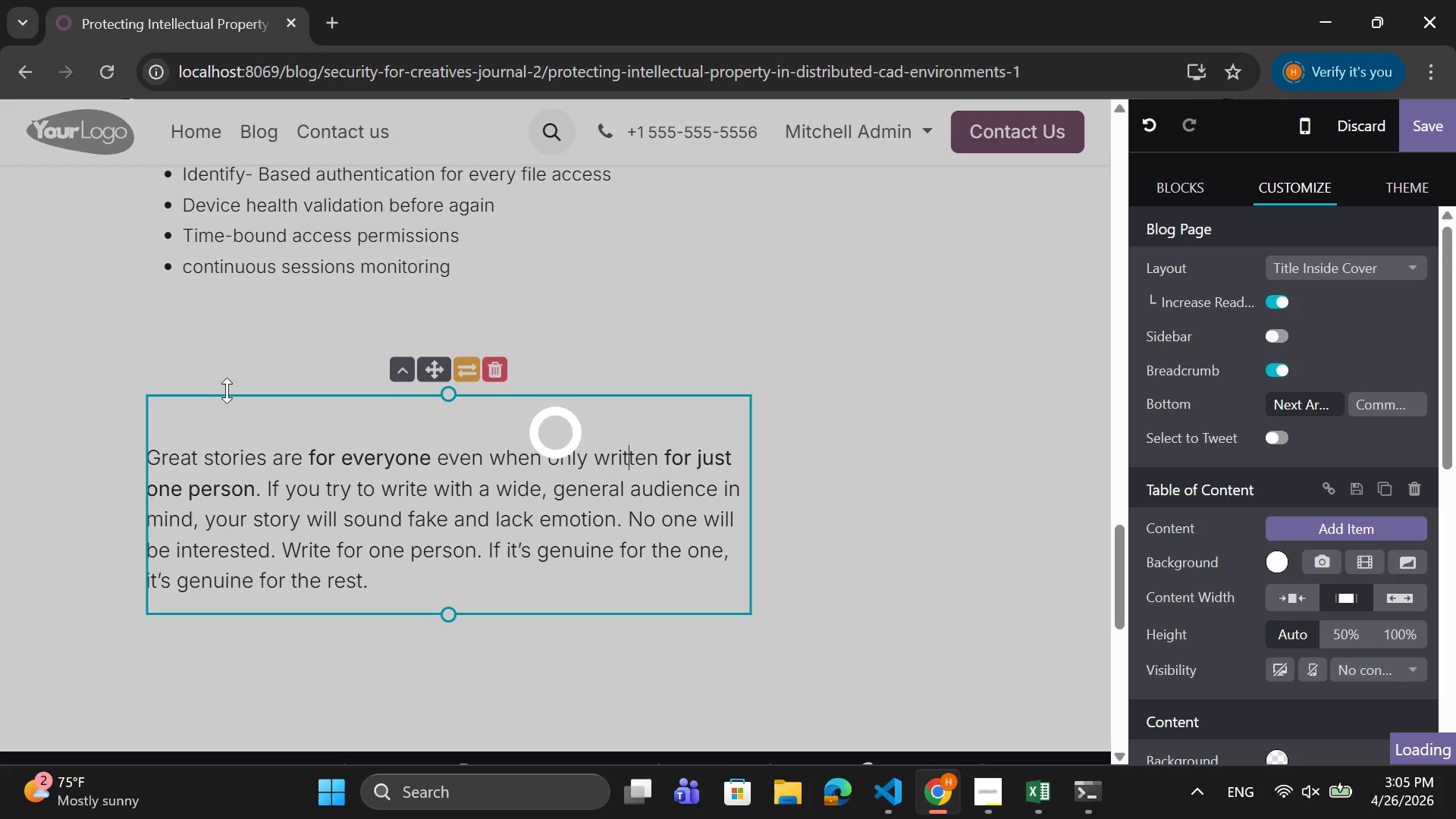 
left_click([225, 347])
 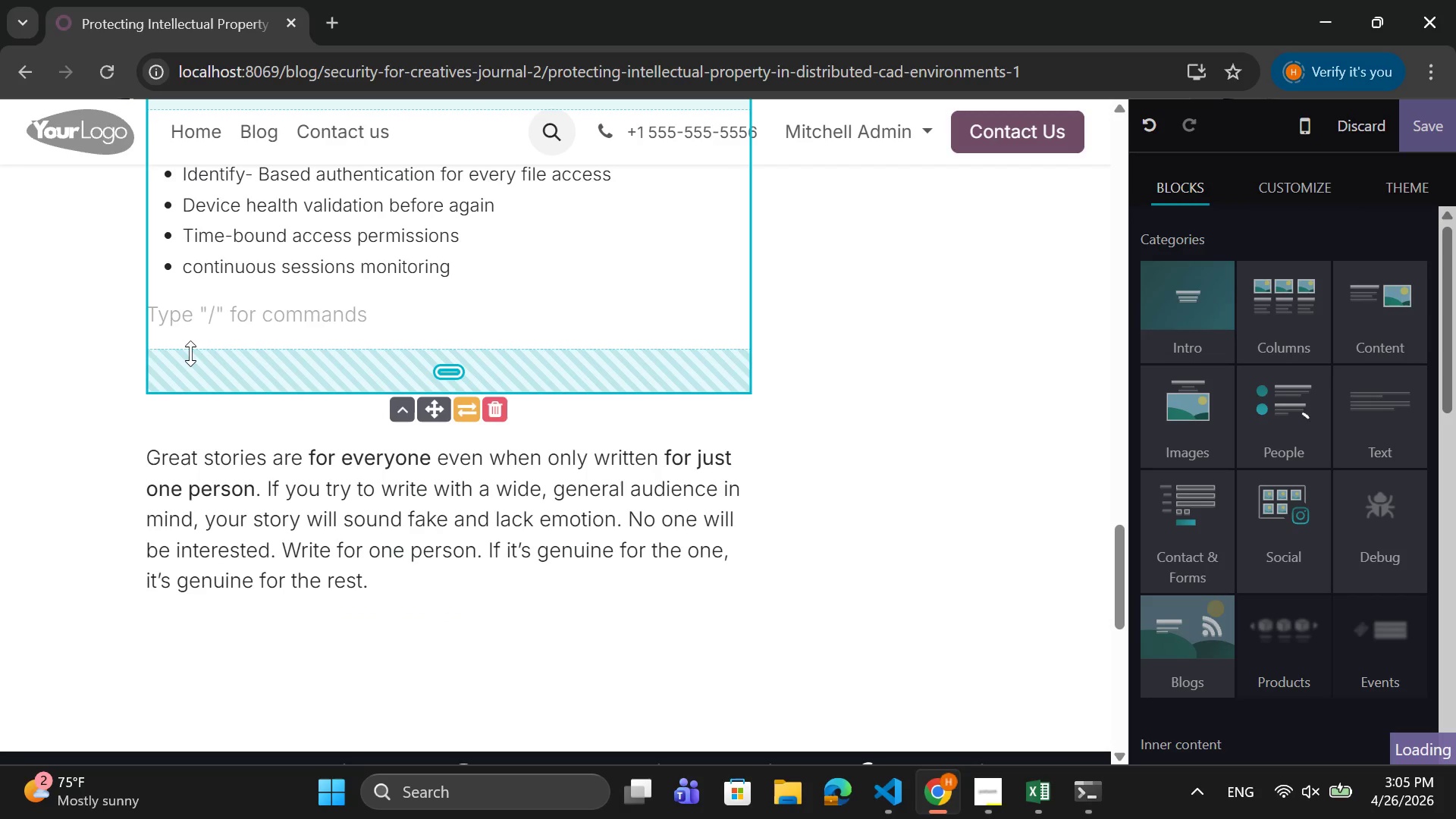 
key(Backspace)
 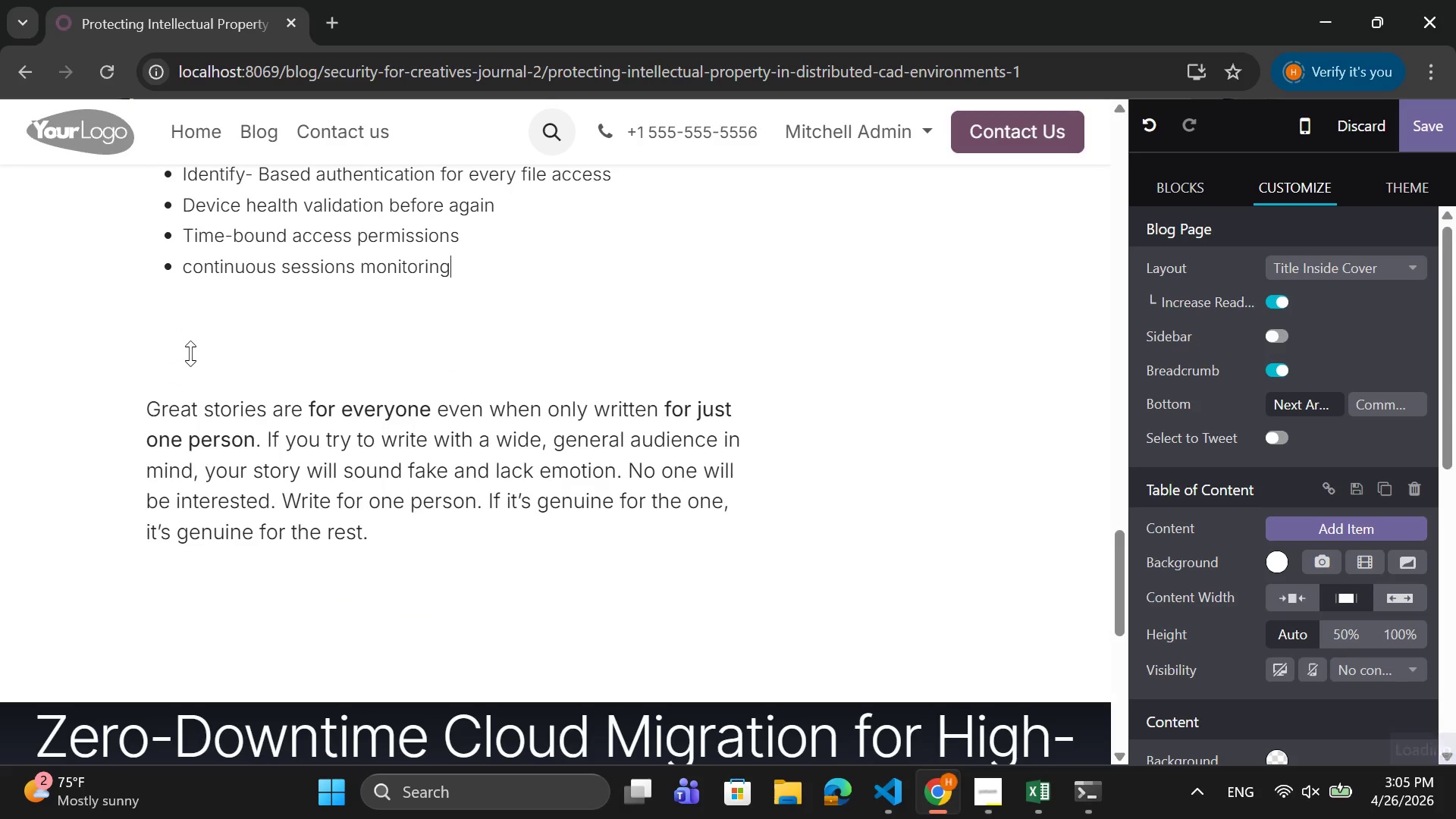 
key(Backspace)
 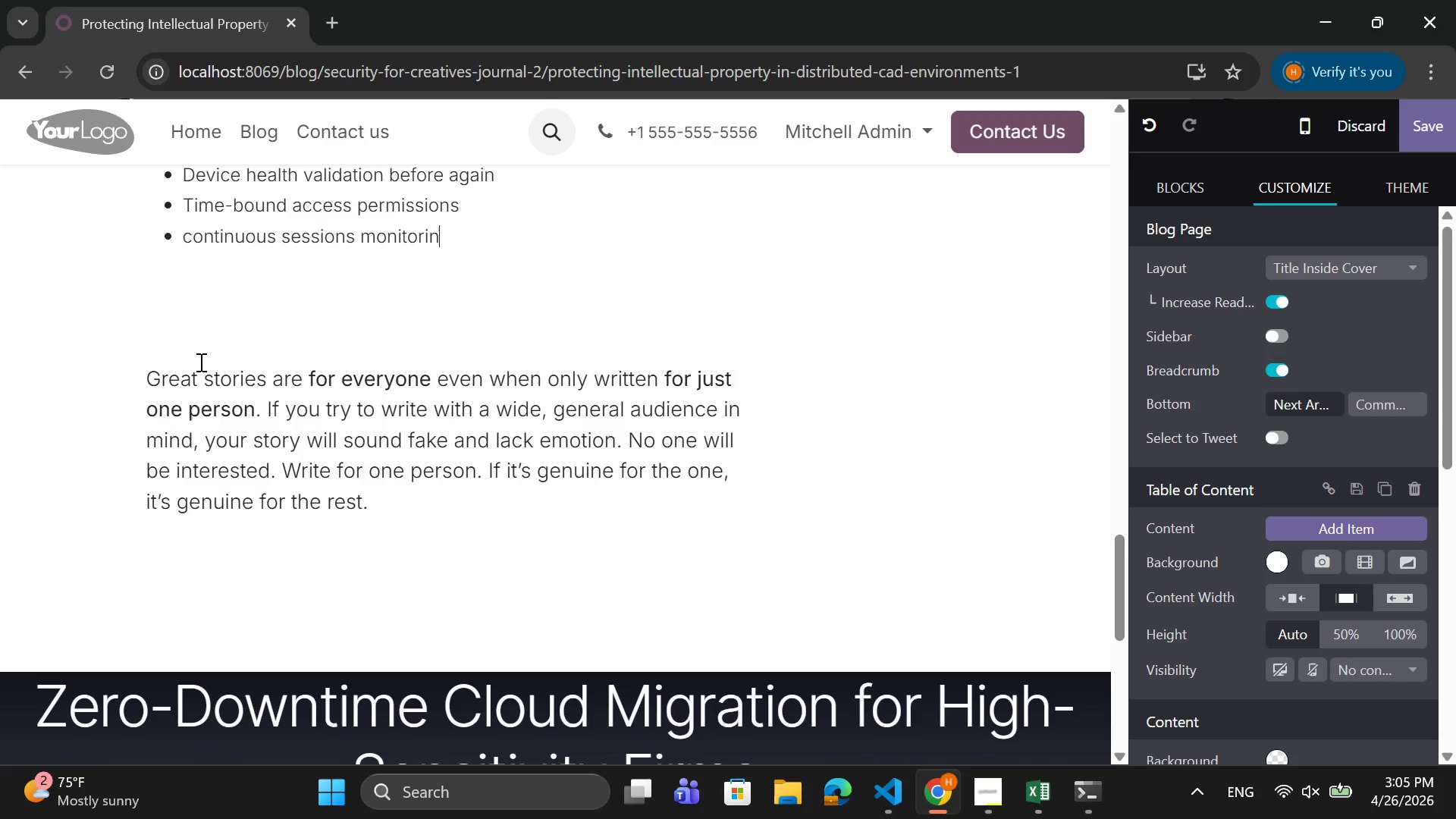 
scroll: coordinate [190, 353], scroll_direction: down, amount: 1.0
 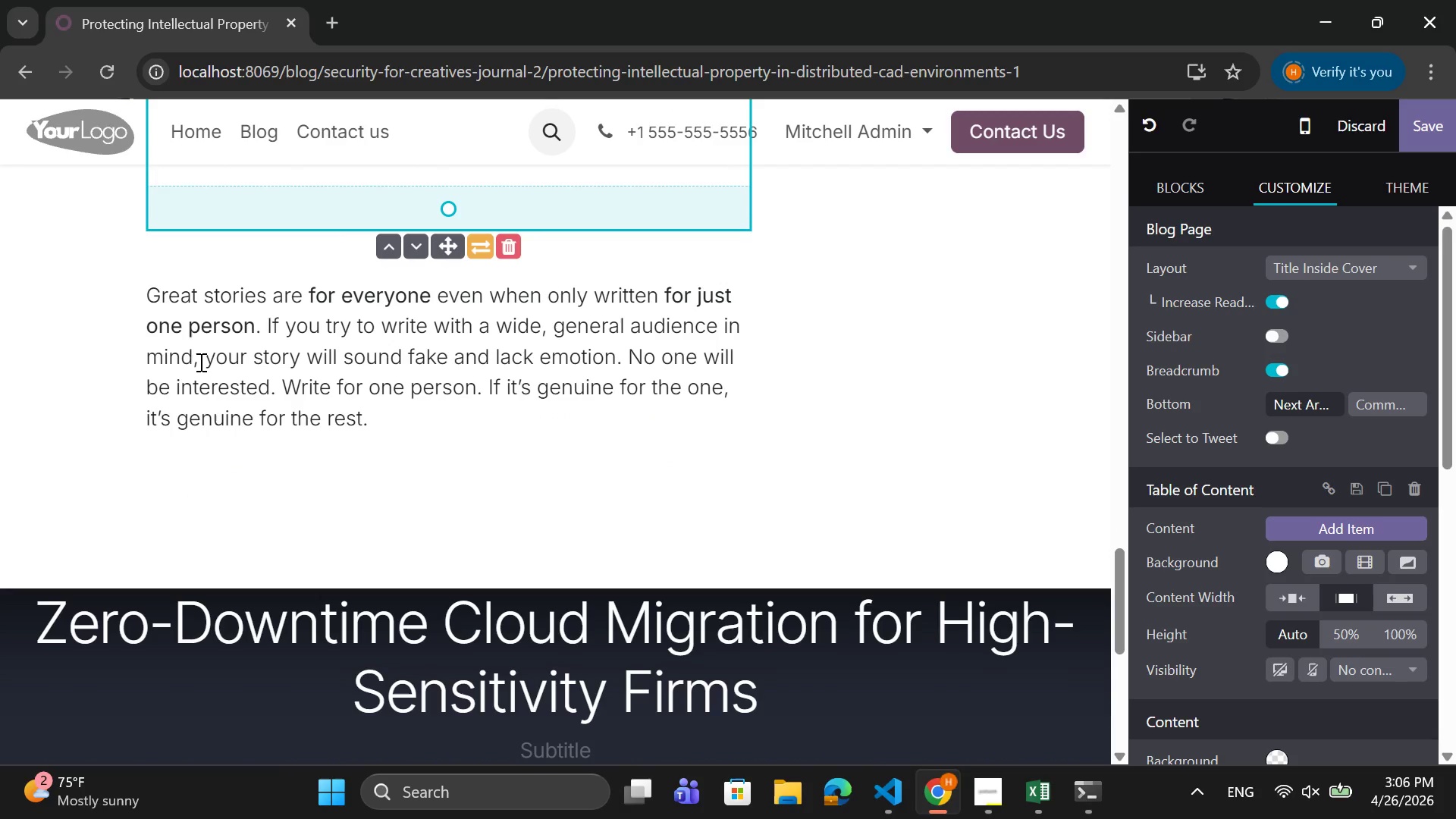 
key(G)
 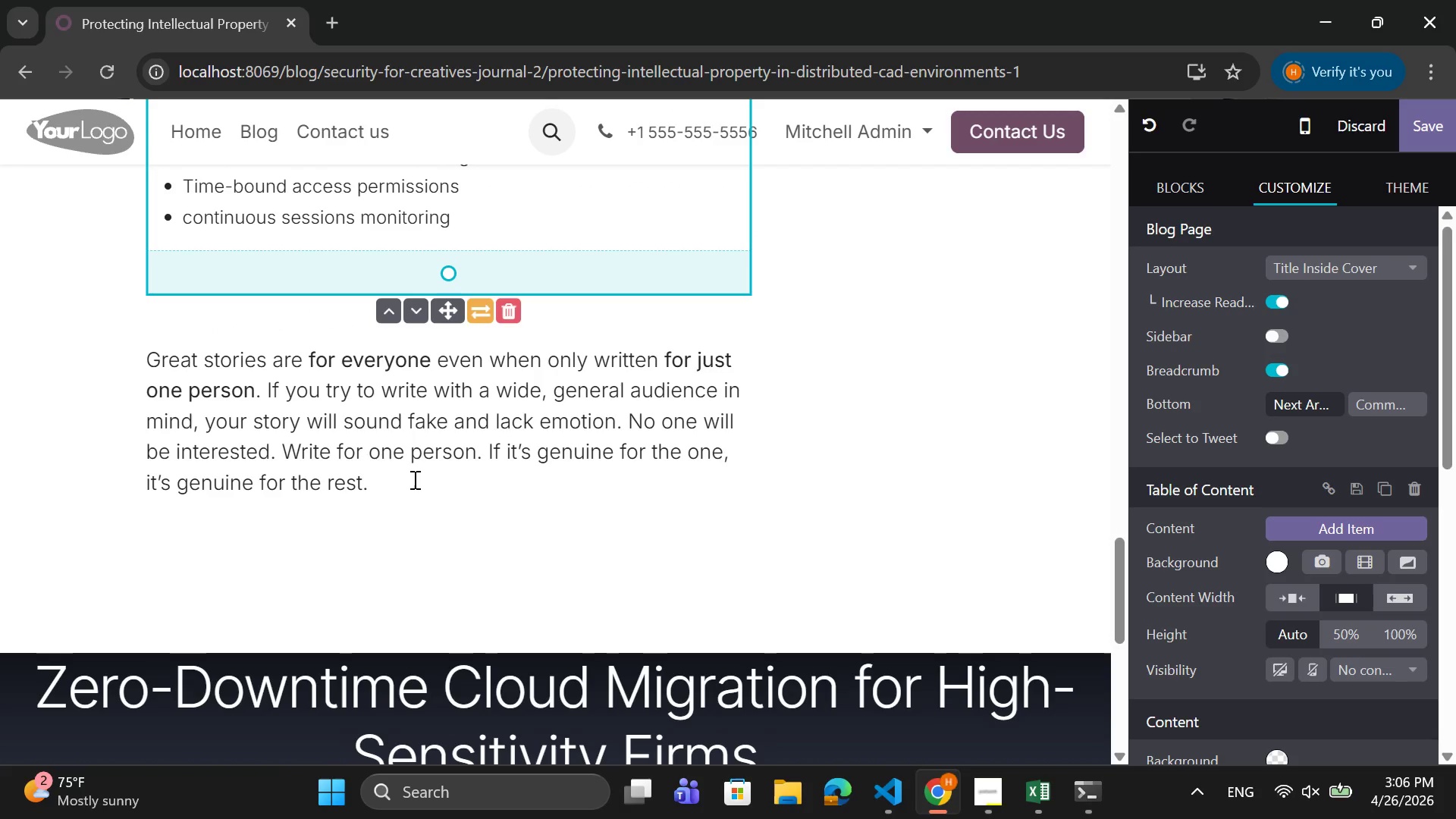 
left_click_drag(start_coordinate=[388, 482], to_coordinate=[149, 360])
 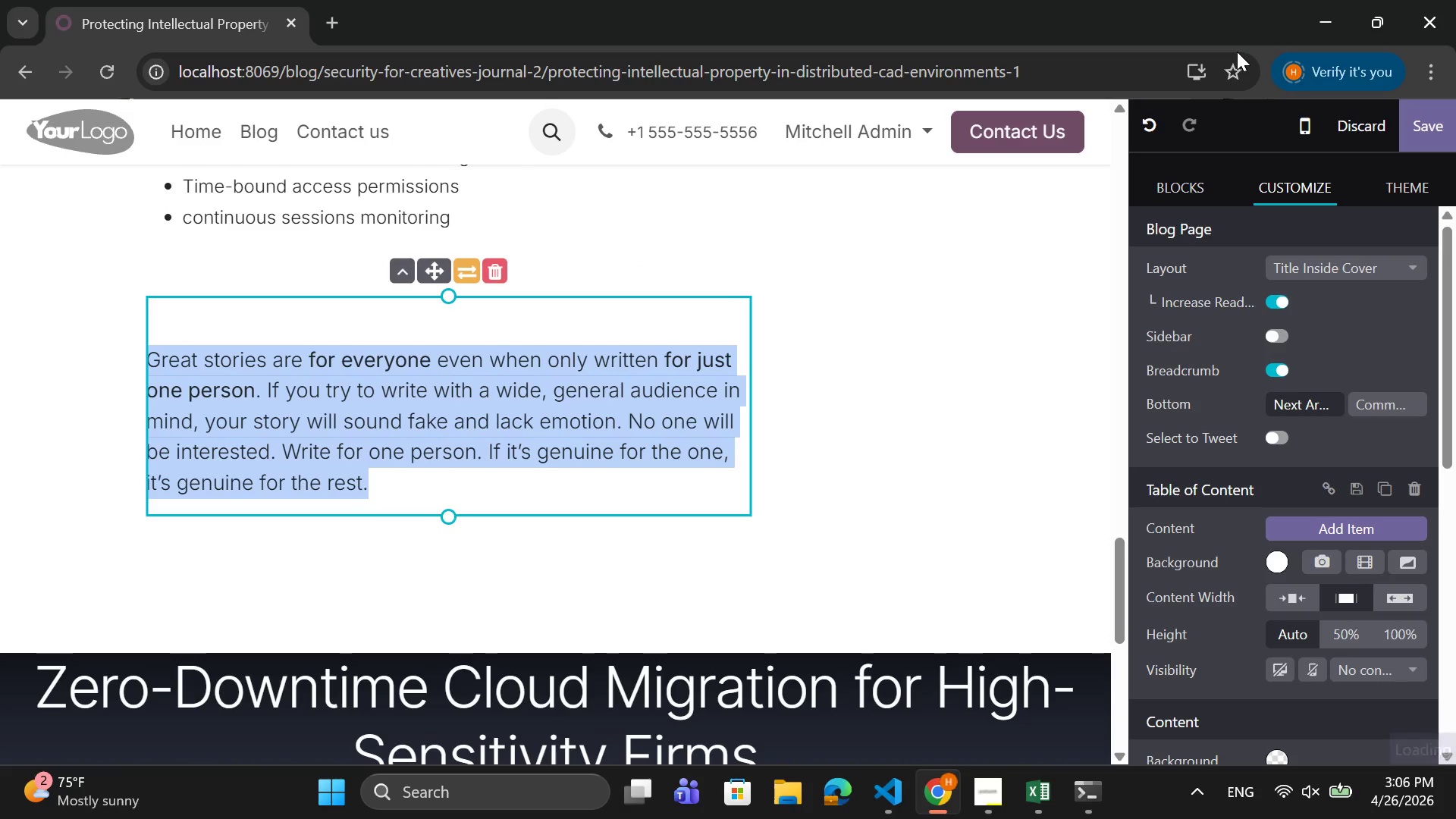 
type(Benefits:)
 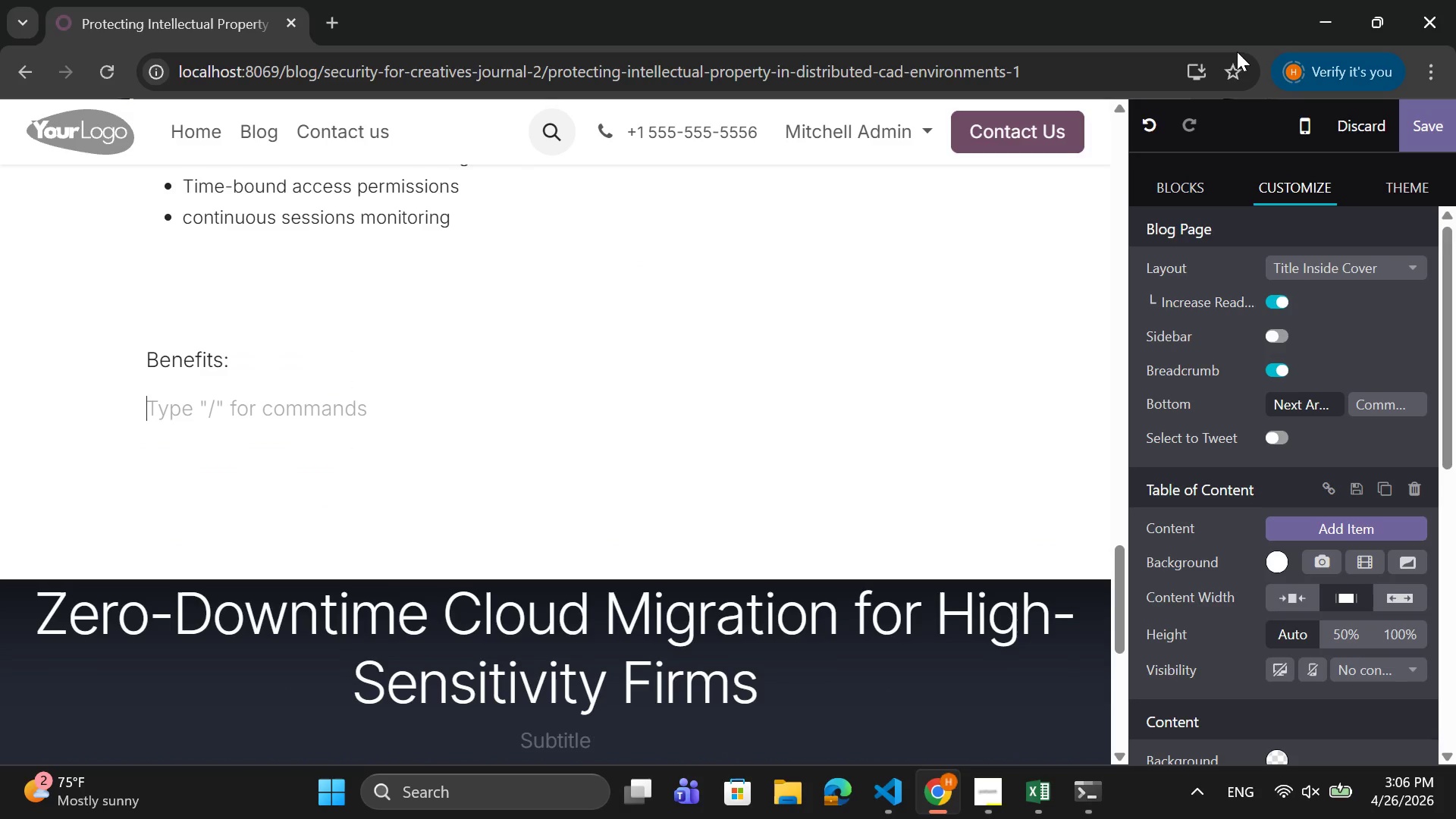 
 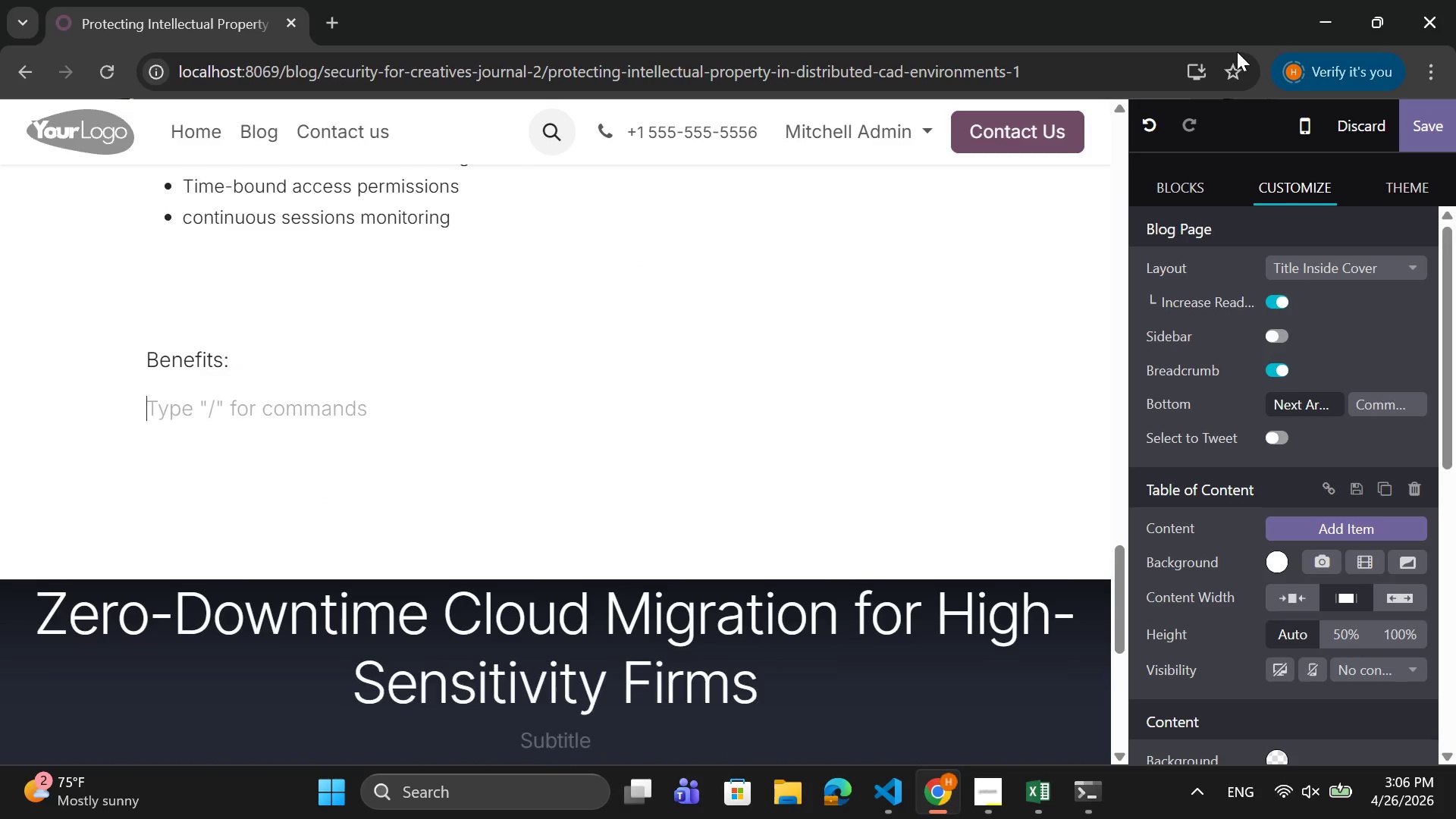 
key(Enter)
 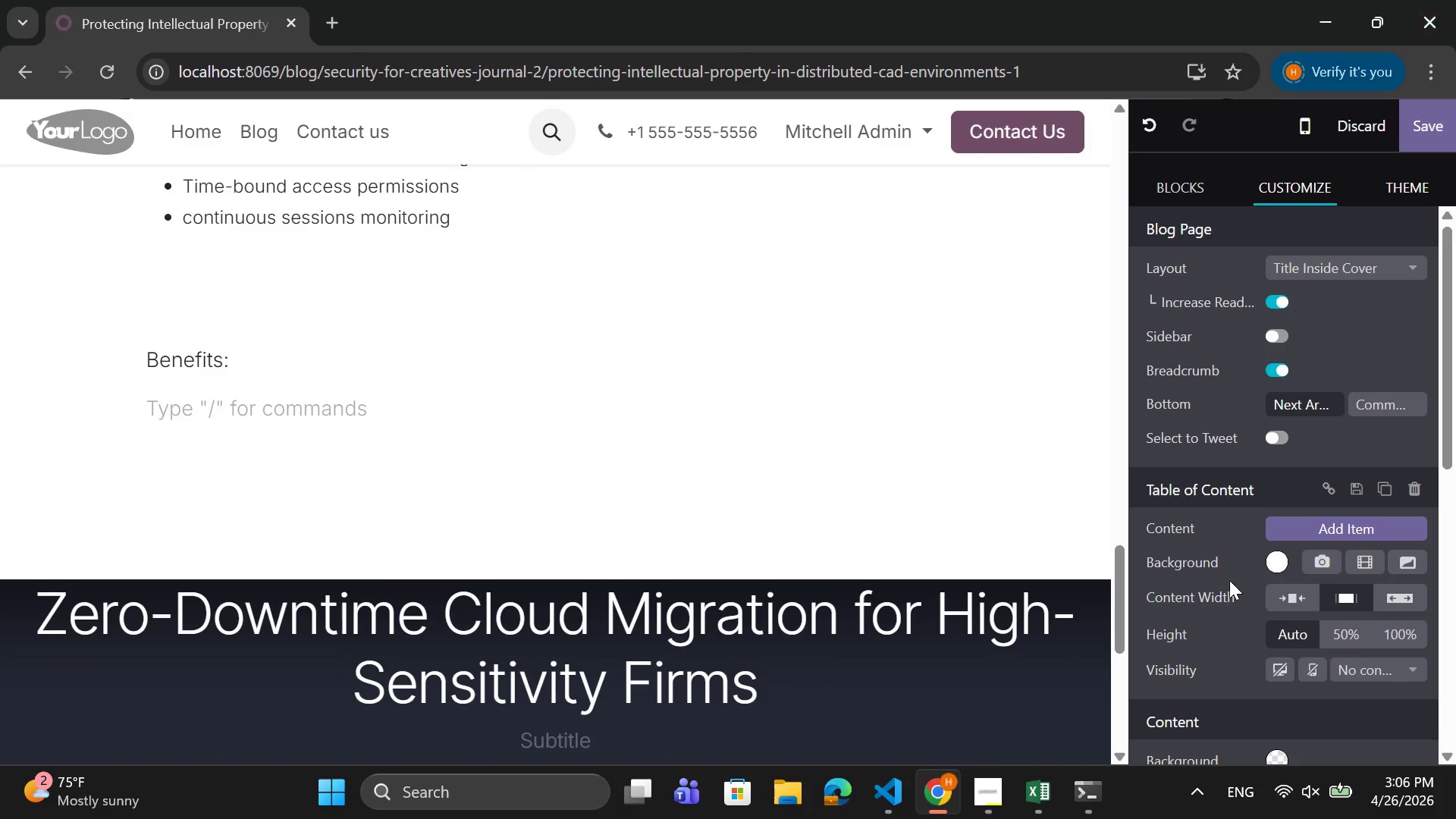 
scroll: coordinate [1232, 582], scroll_direction: down, amount: 8.0
 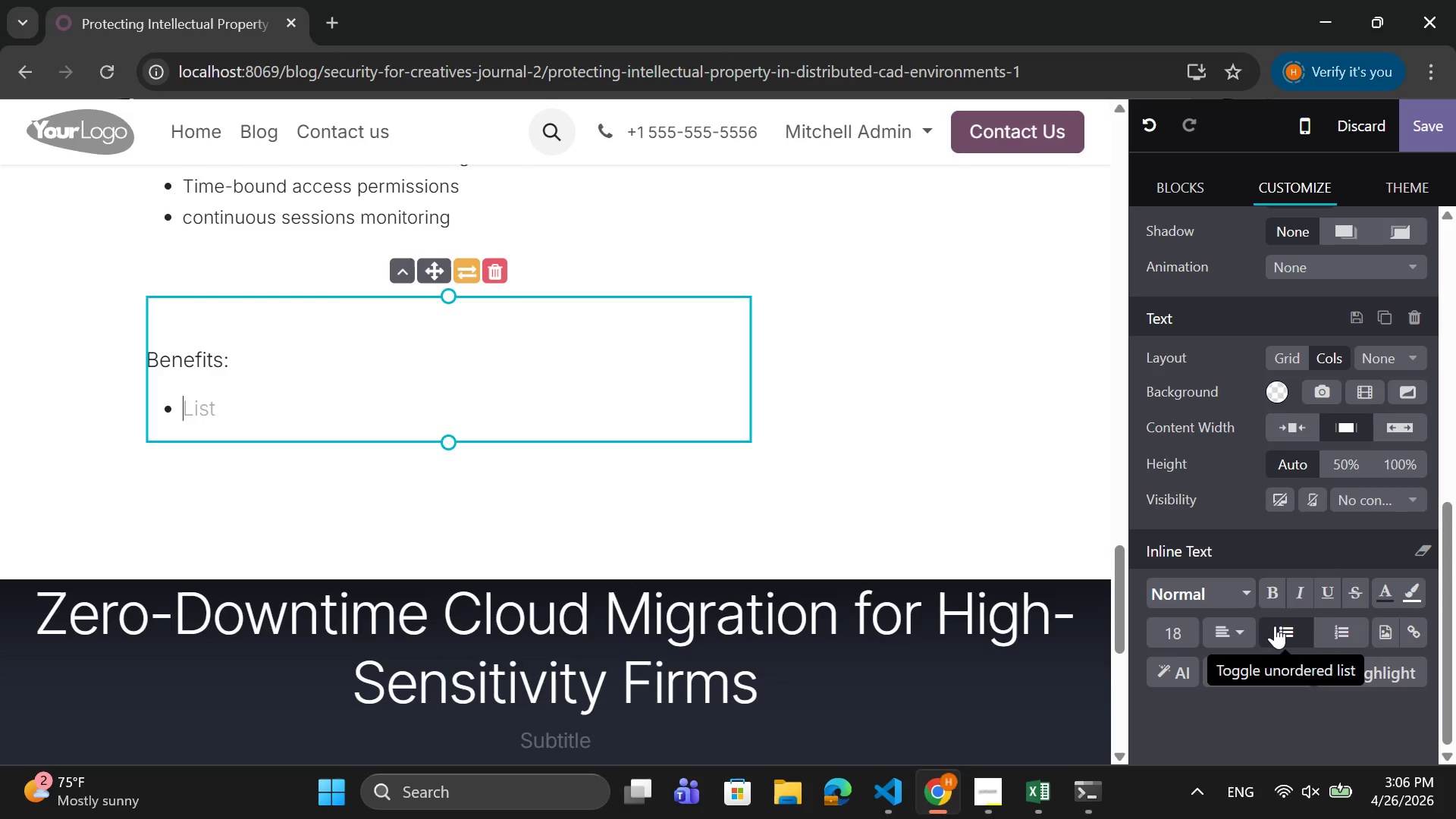 
type(l)
key(Backspace)
type(Limits exposure of senst)
key(Backspace)
type(y)
key(Backspace)
type(tive)
 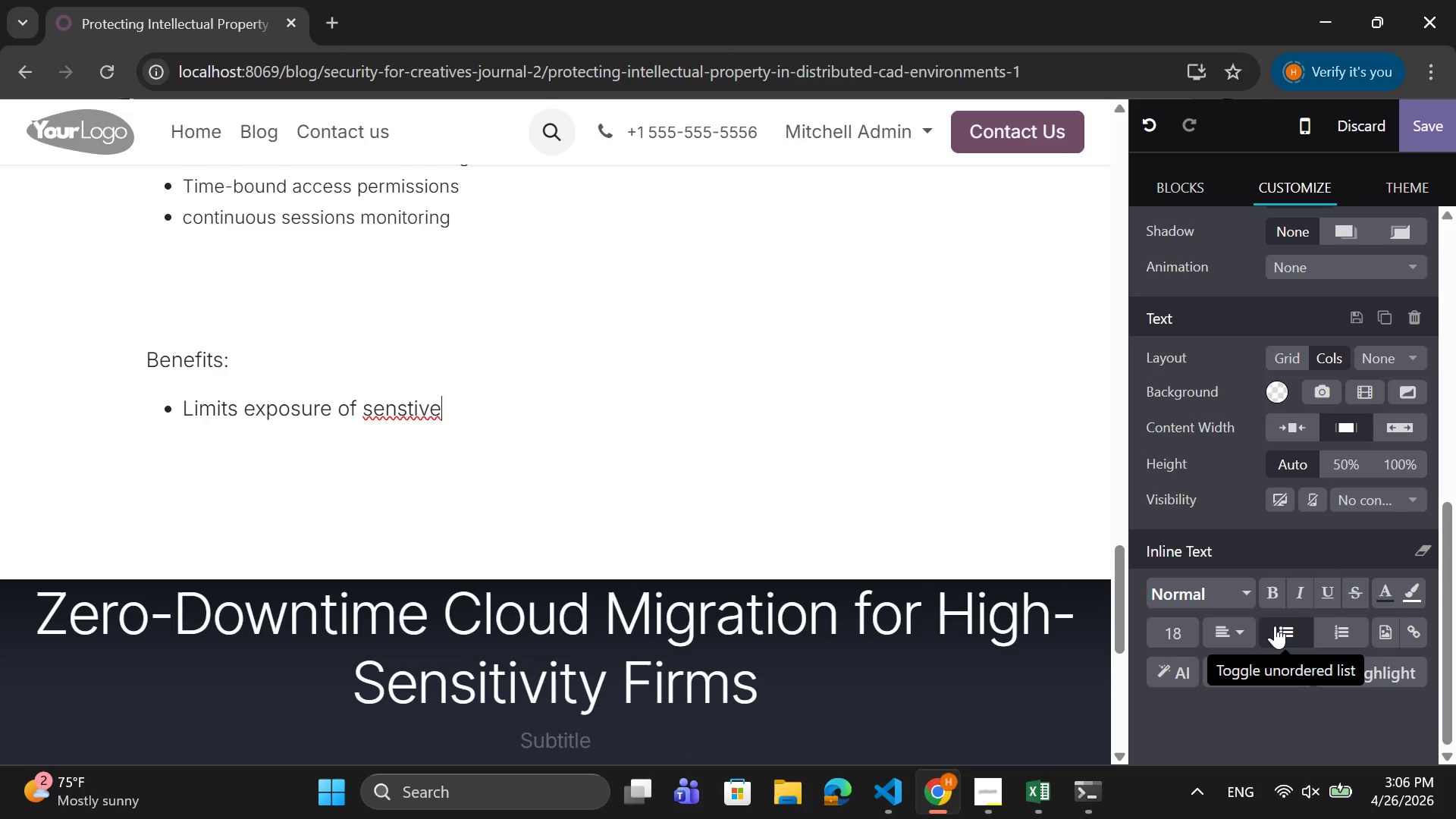 
key(ArrowLeft)
 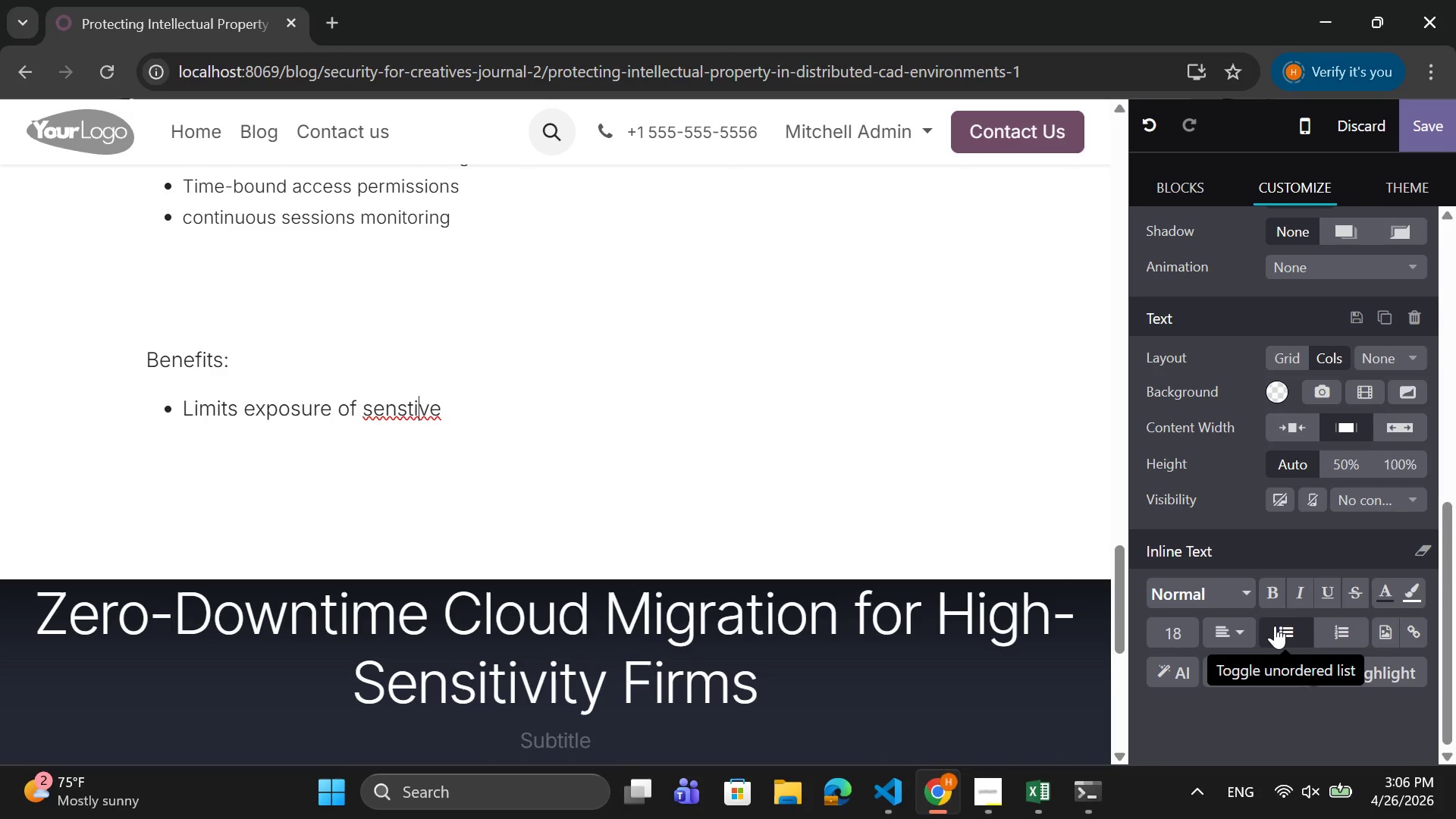 
key(ArrowLeft)
 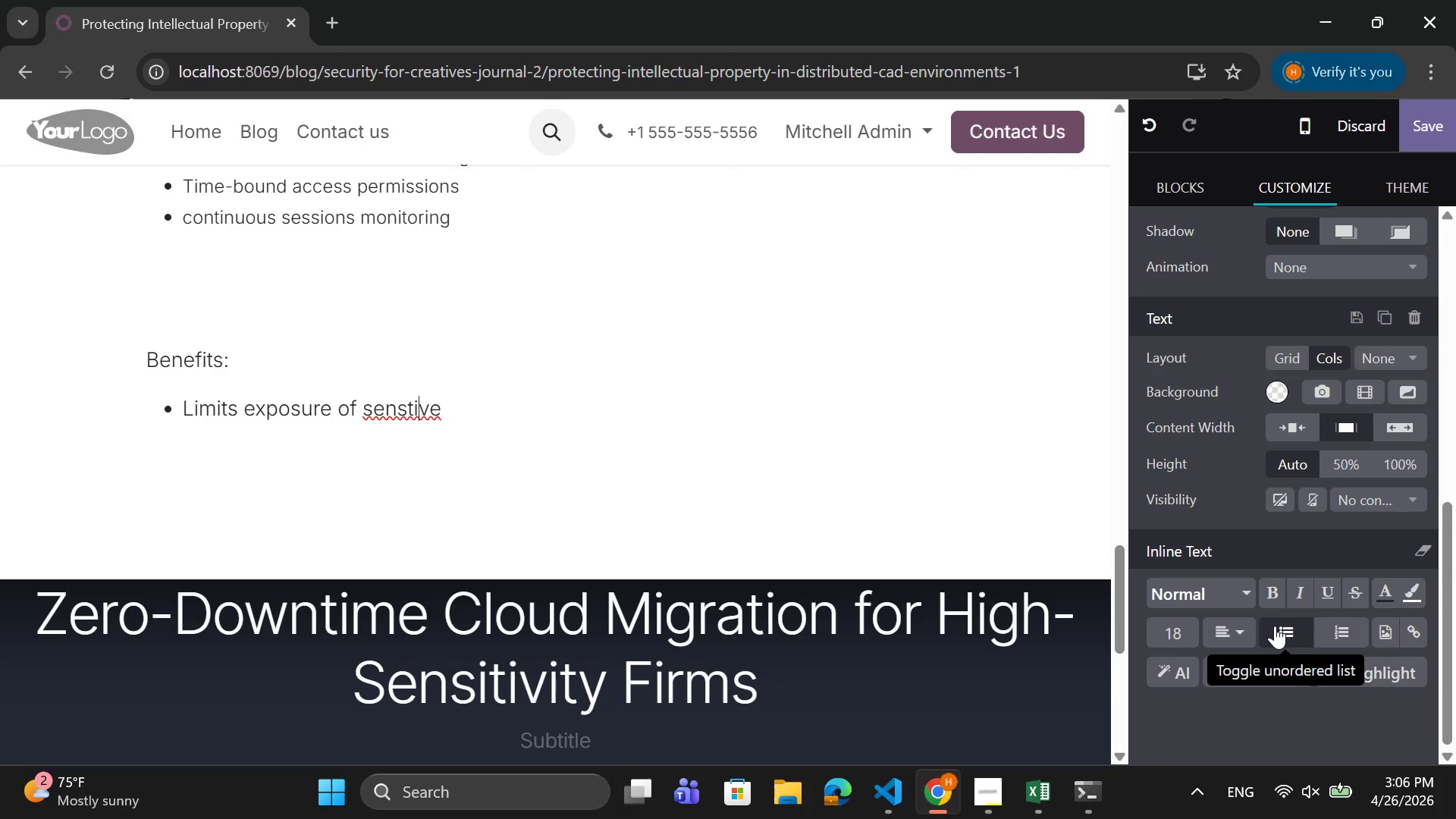 
key(ArrowLeft)
 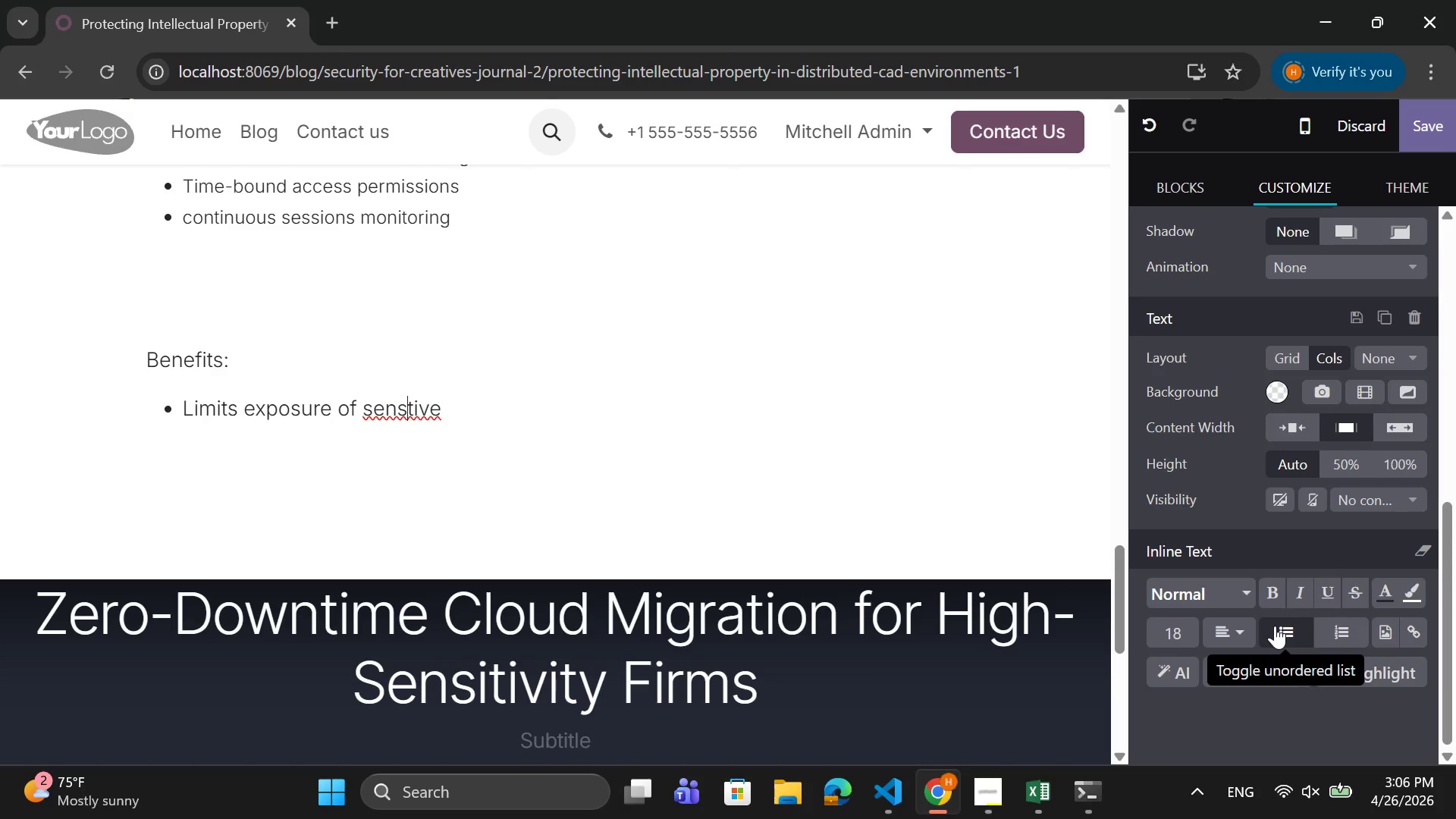 
key(ArrowLeft)
 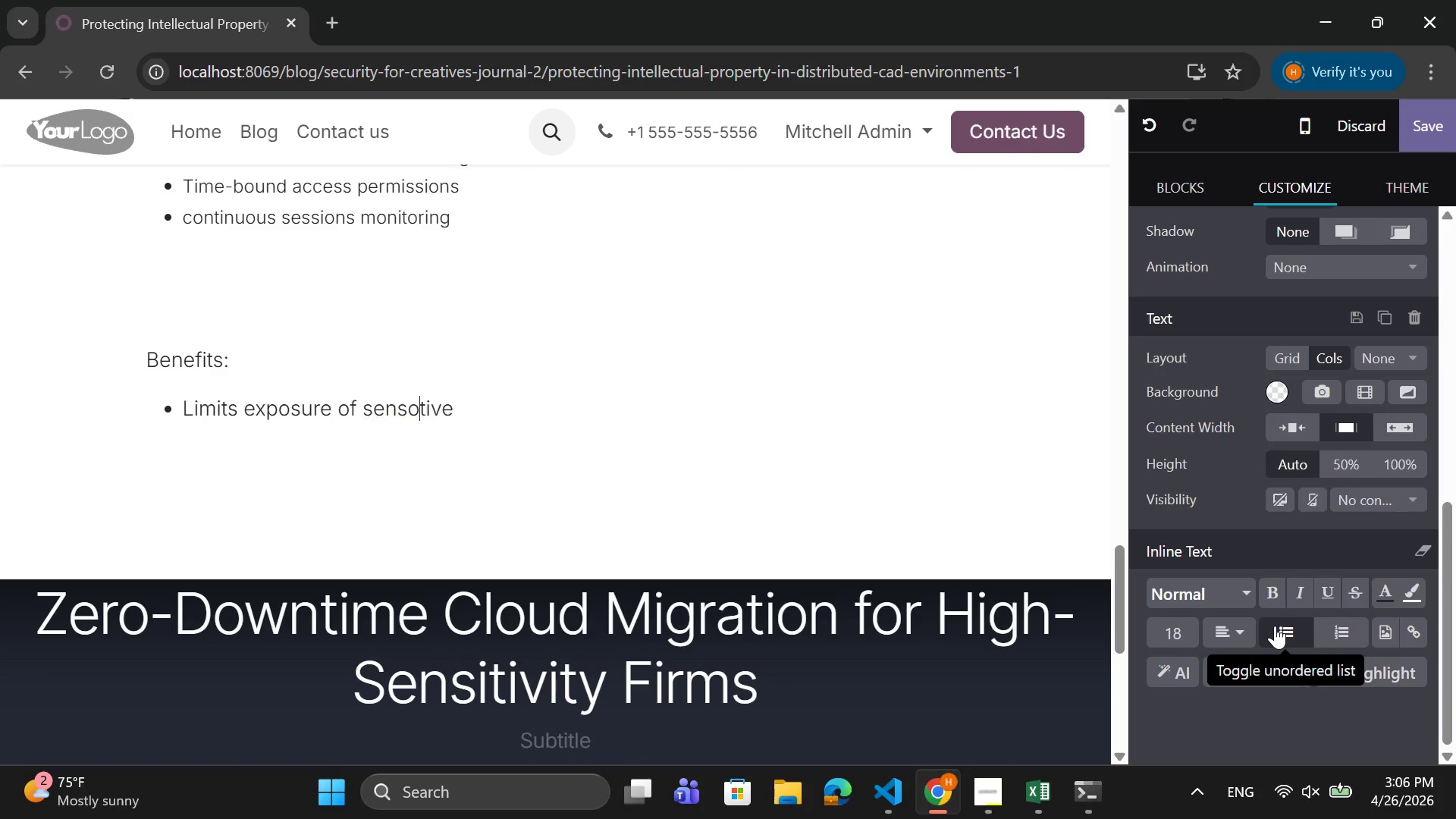 
key(O)
 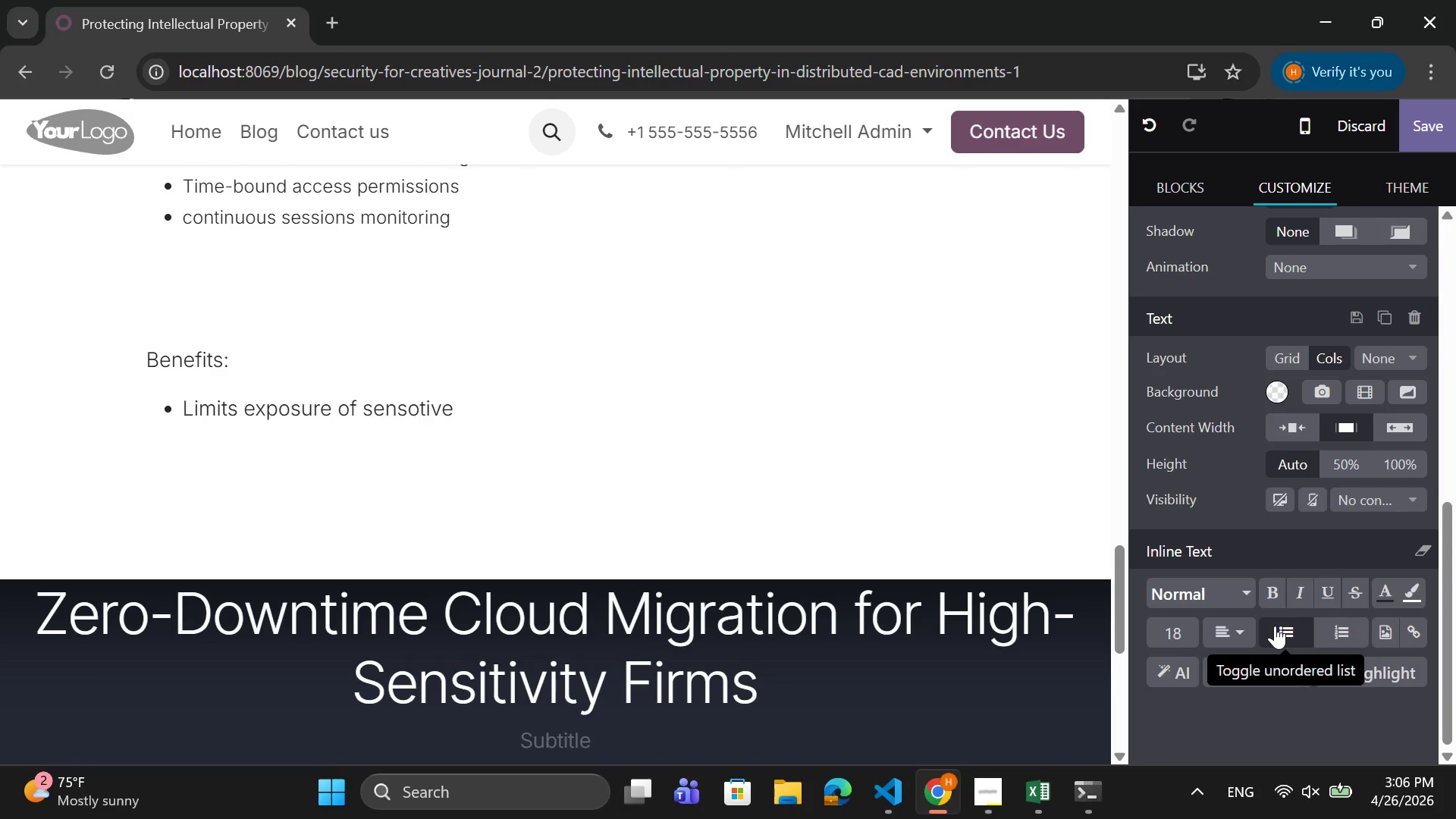 
key(Backspace)
 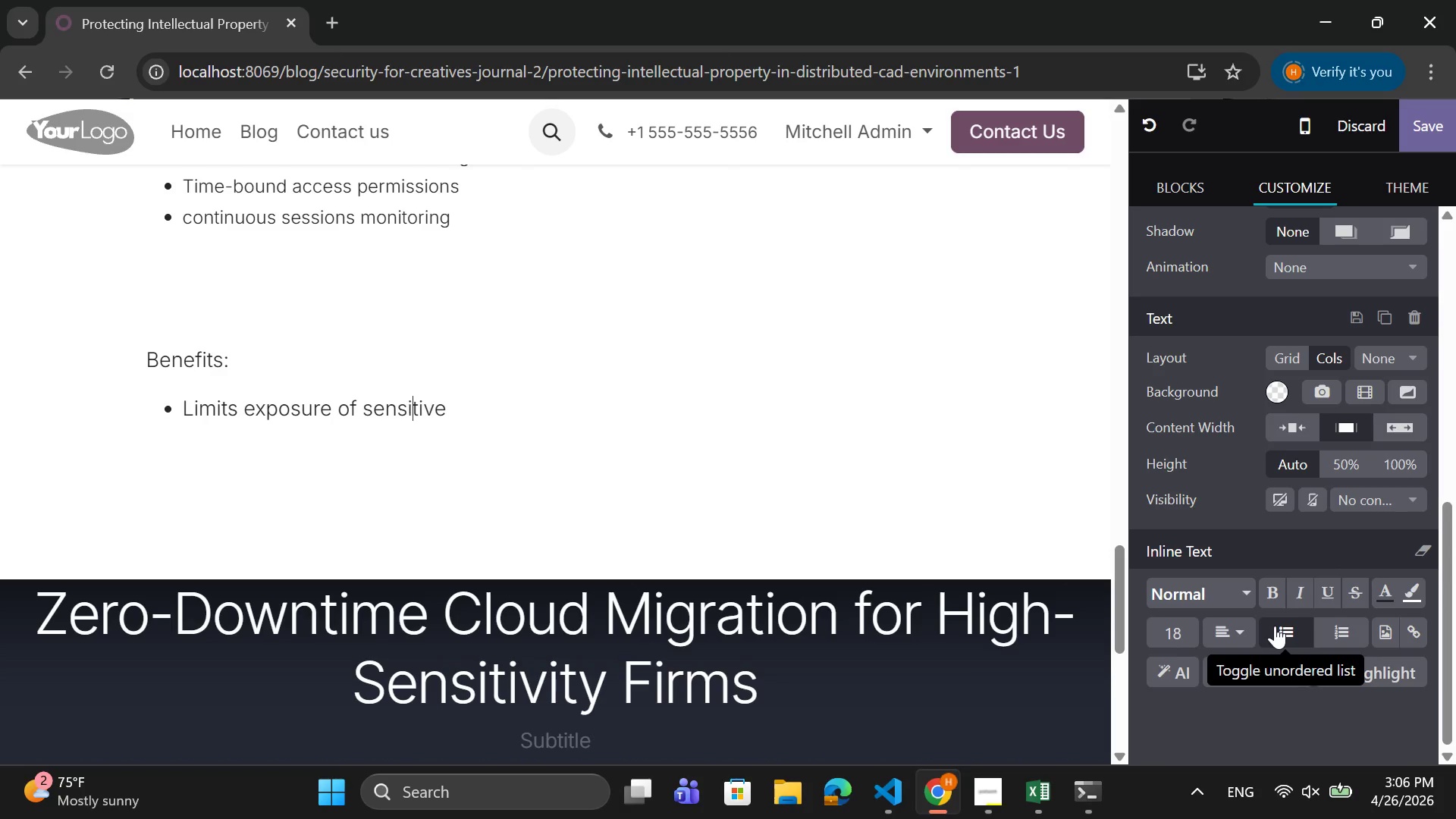 
key(I)
 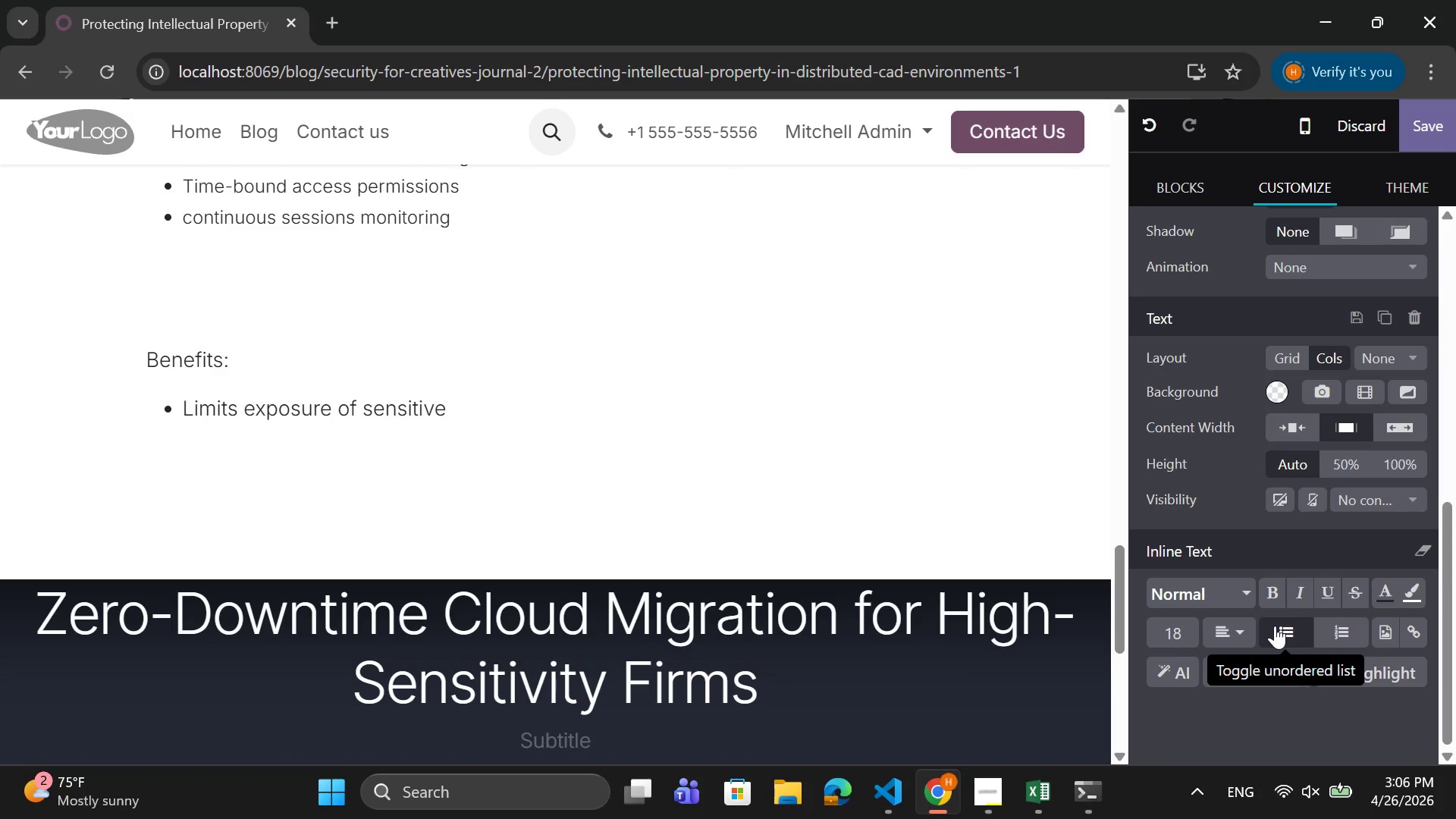 
key(ArrowRight)
 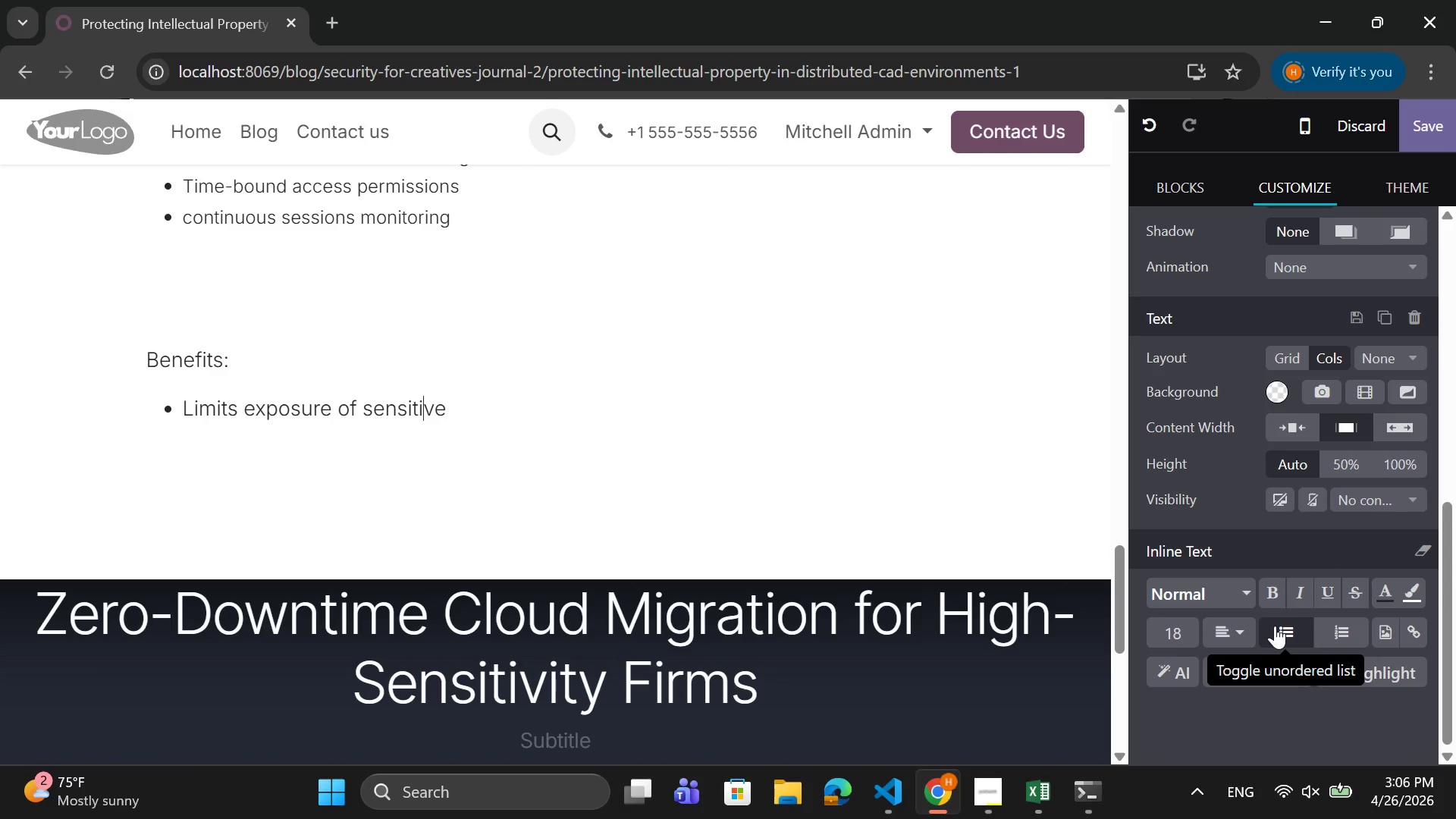 
key(ArrowRight)
 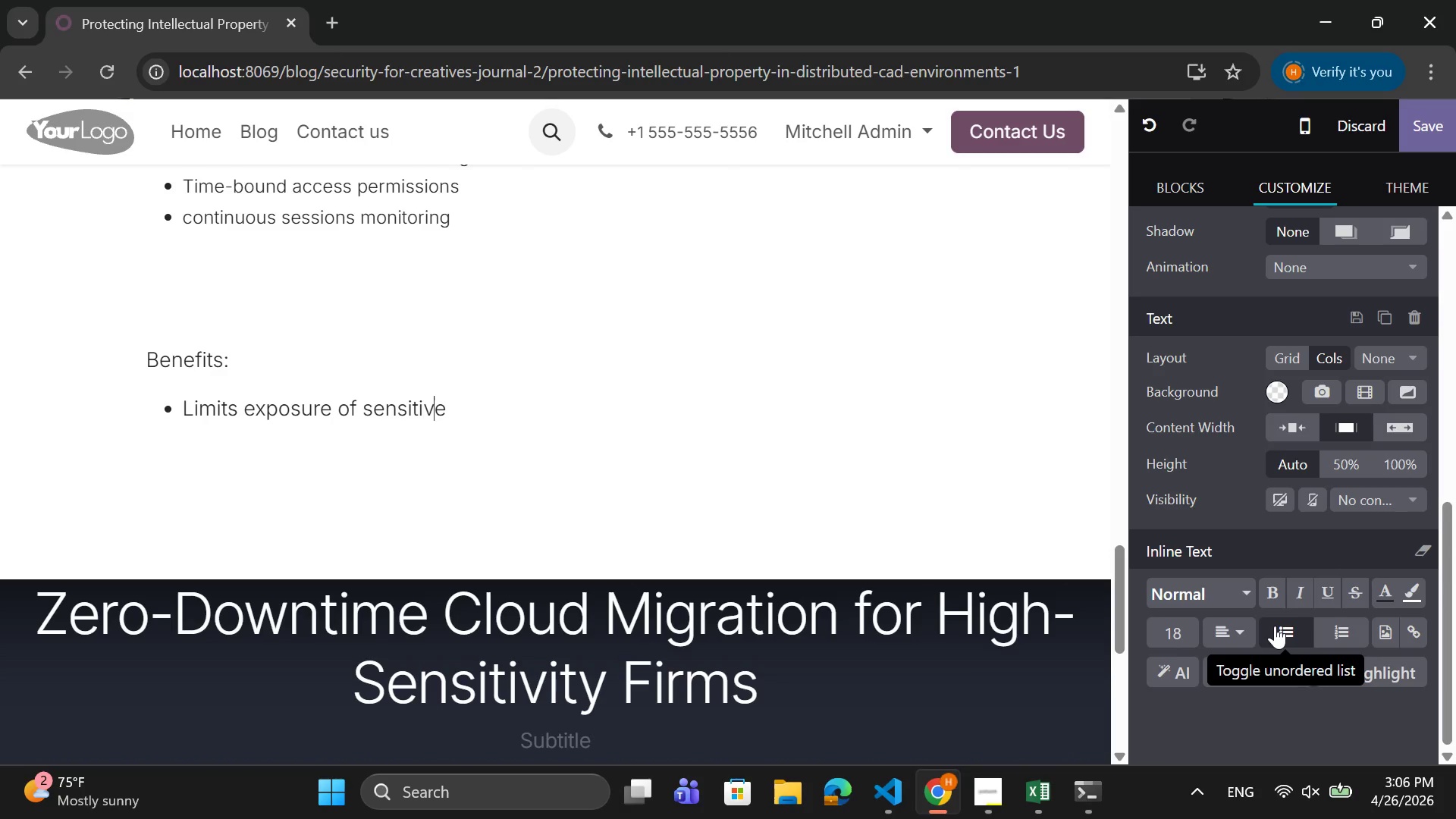 
key(ArrowRight)
 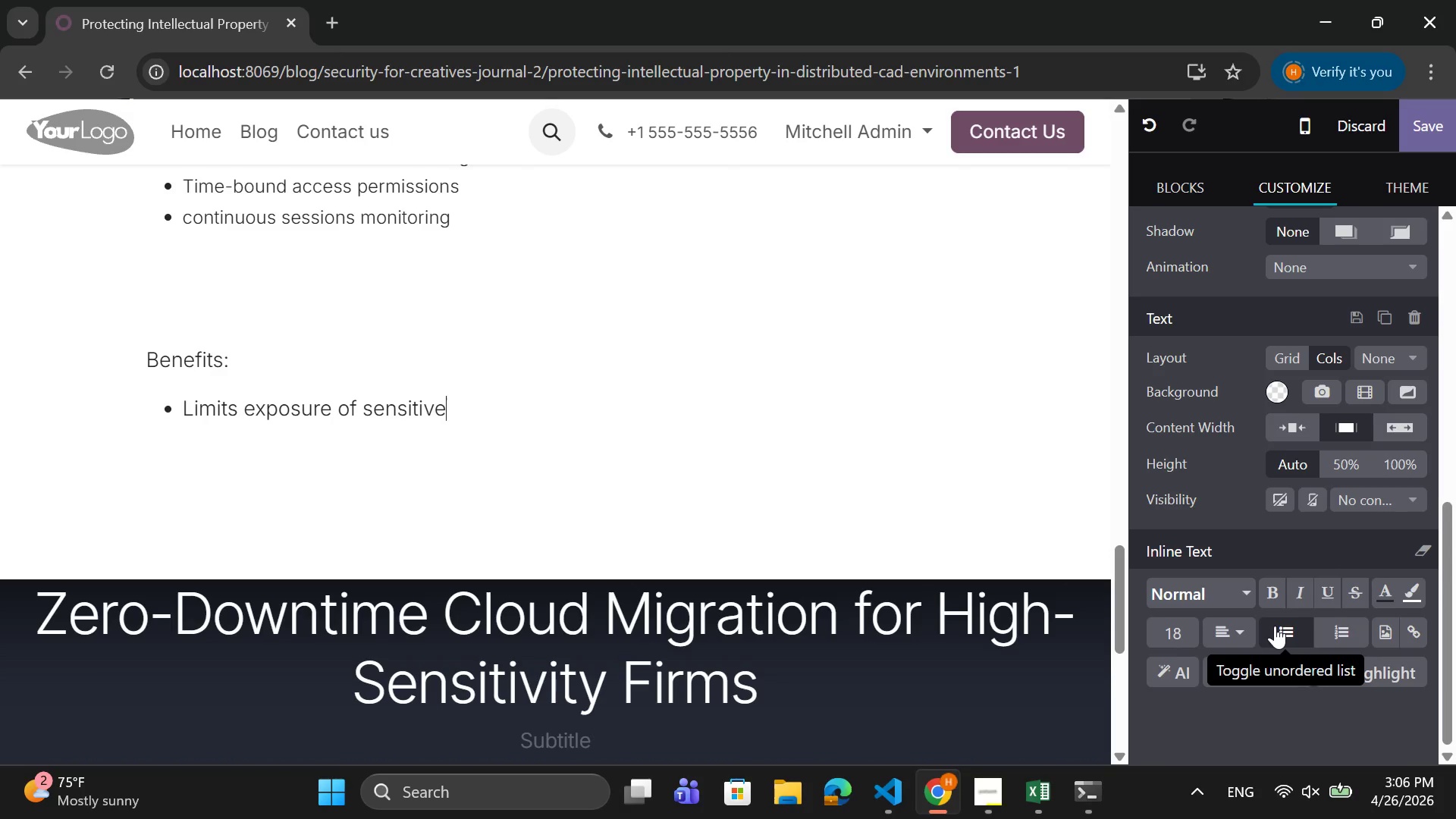 
key(ArrowRight)
 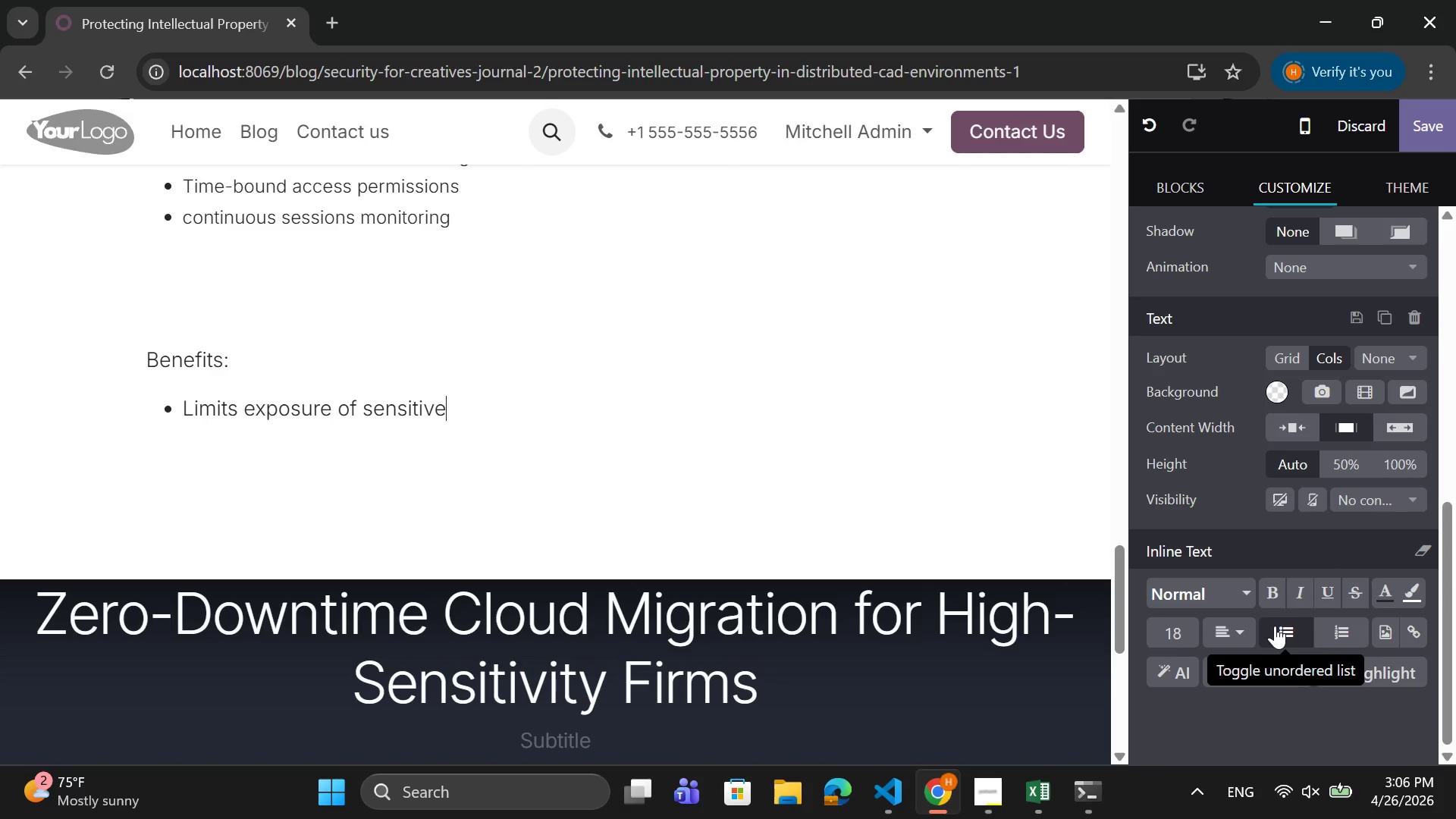 
key(ArrowRight)
 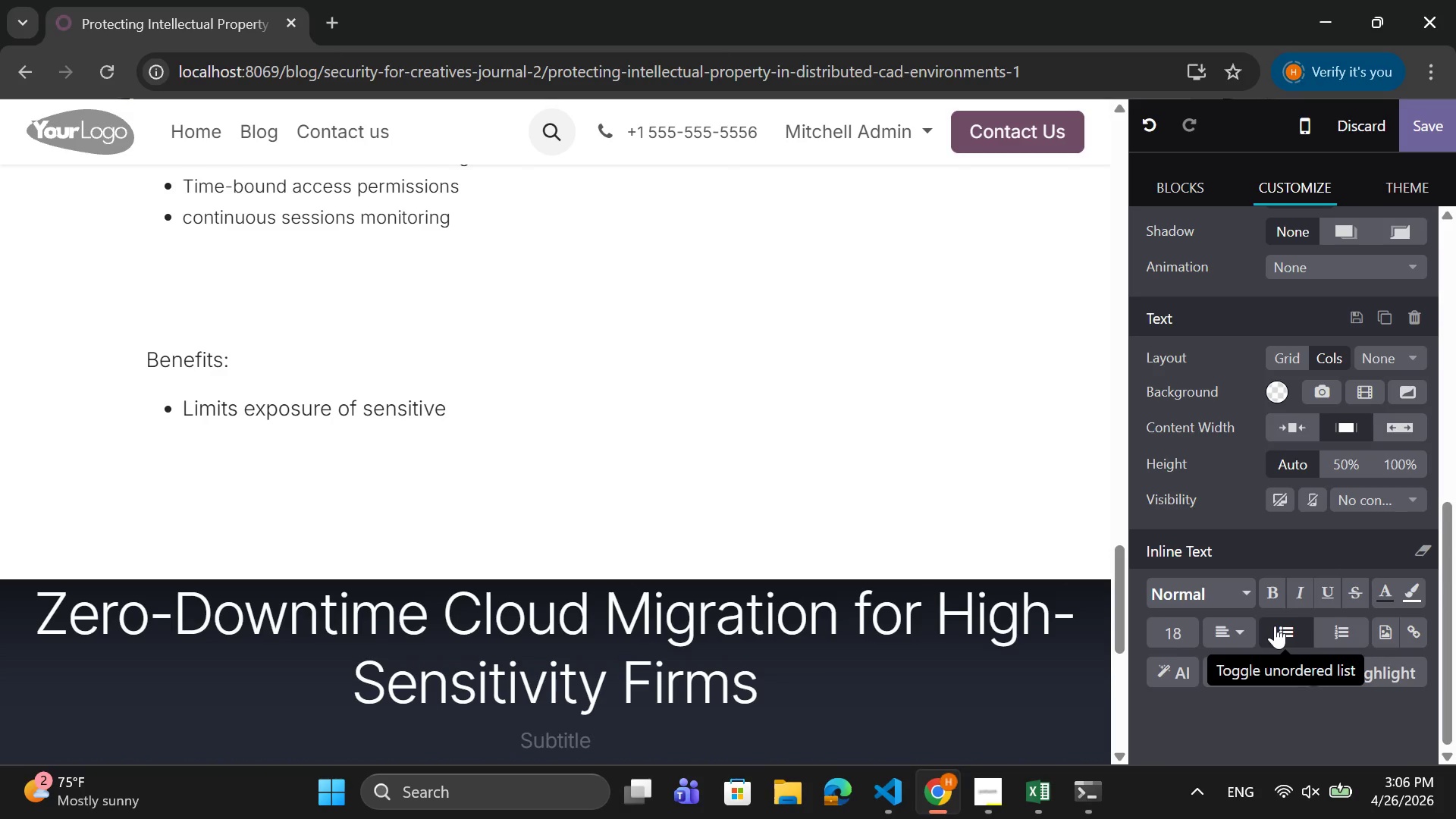 
type( deso)
key(Backspace)
type(ign files)
 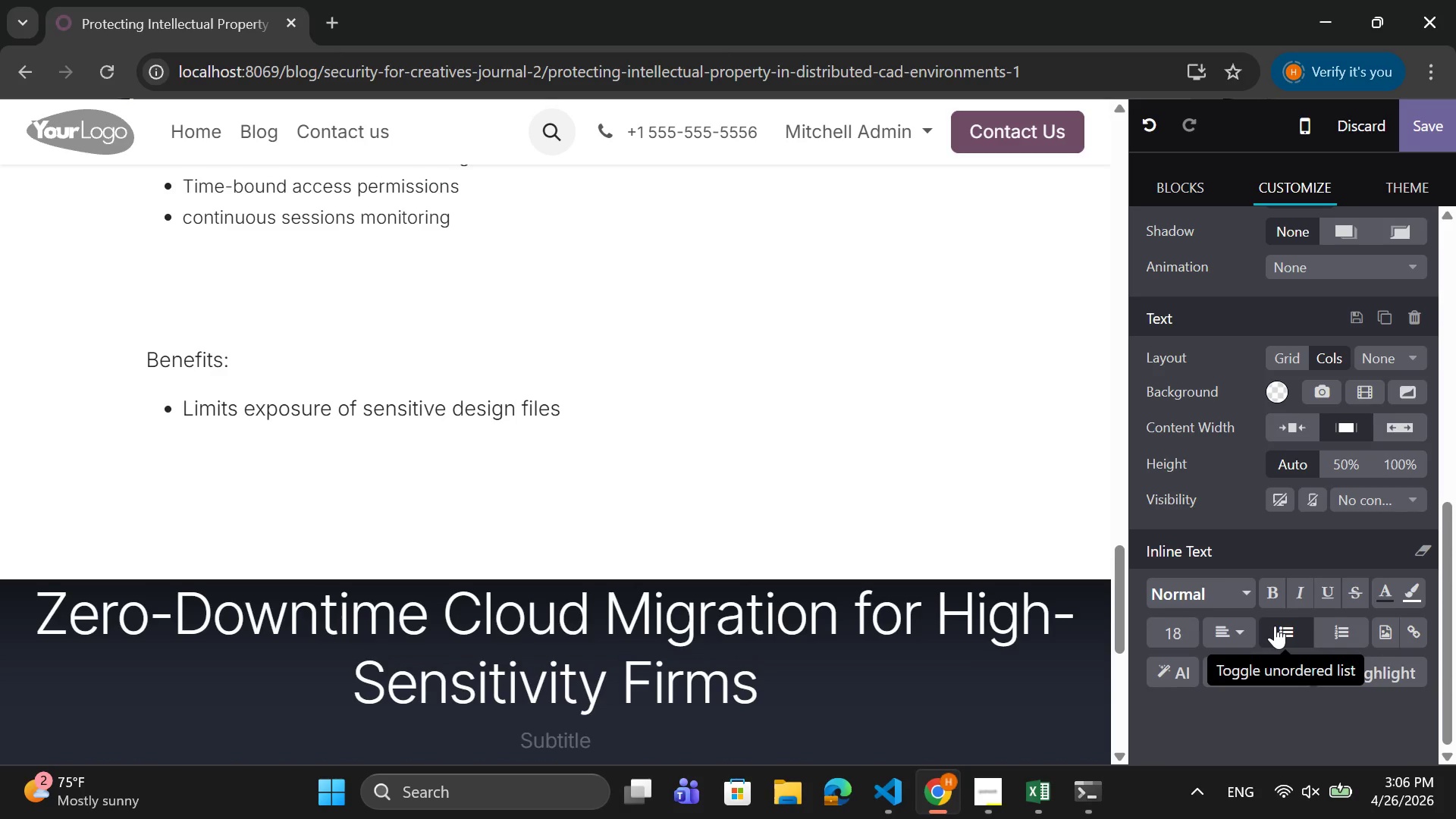 
key(Enter)
 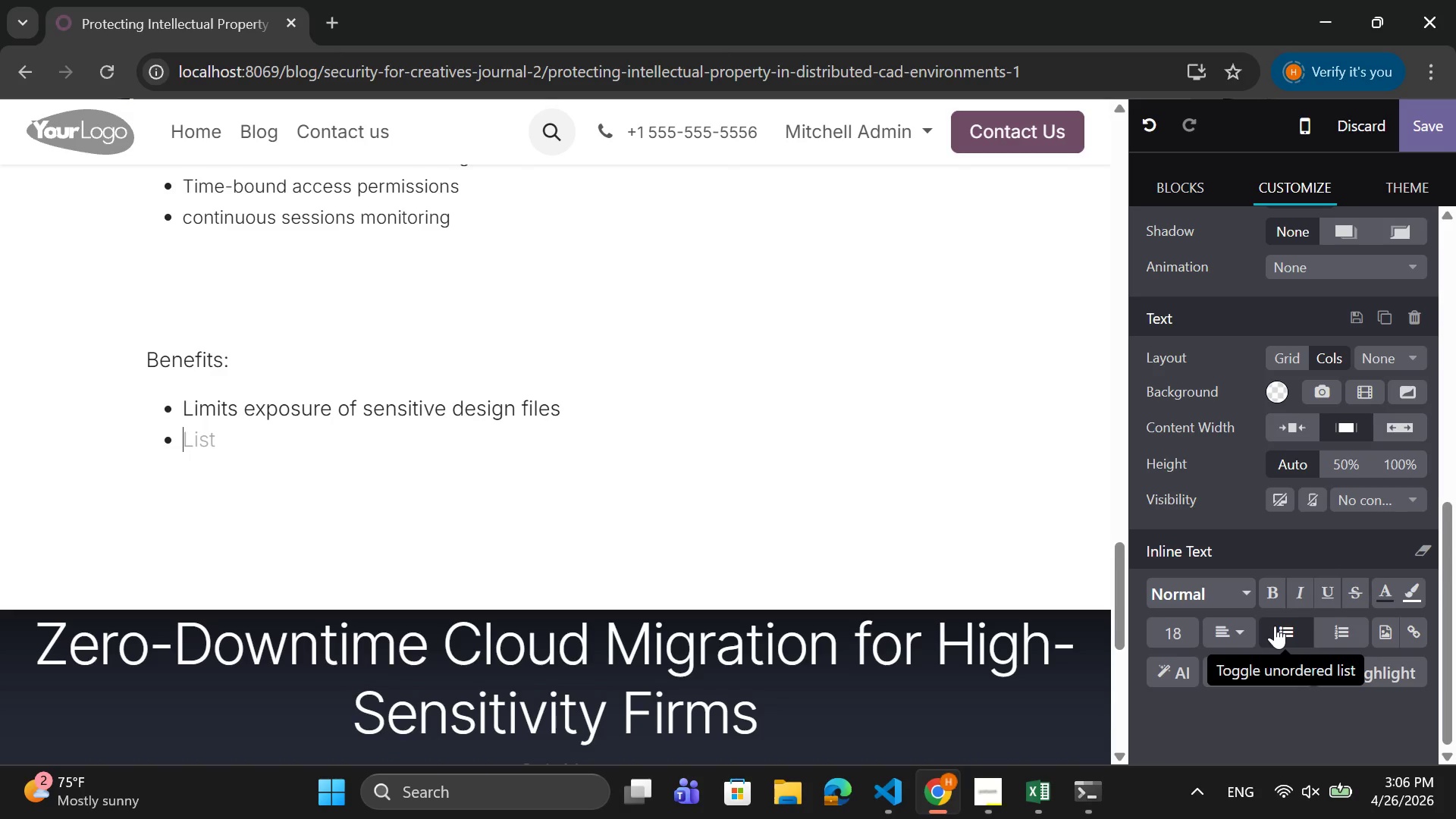 
type(Prevents lateral movement in ccase)
key(Backspace)
key(Backspace)
key(Backspace)
key(Backspace)
key(Backspace)
type(case of breach)
 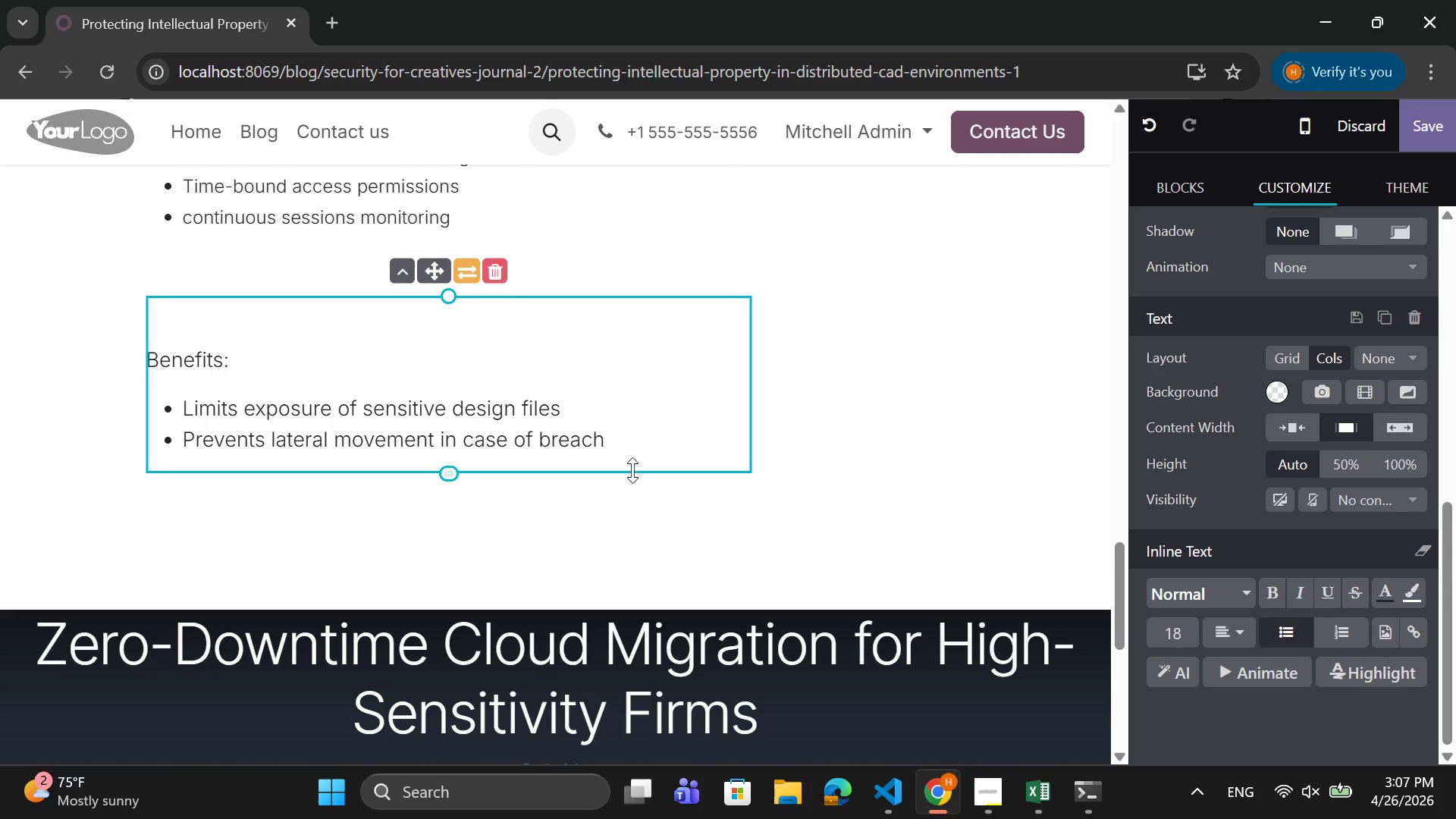 
left_click_drag(start_coordinate=[611, 427], to_coordinate=[122, 356])
 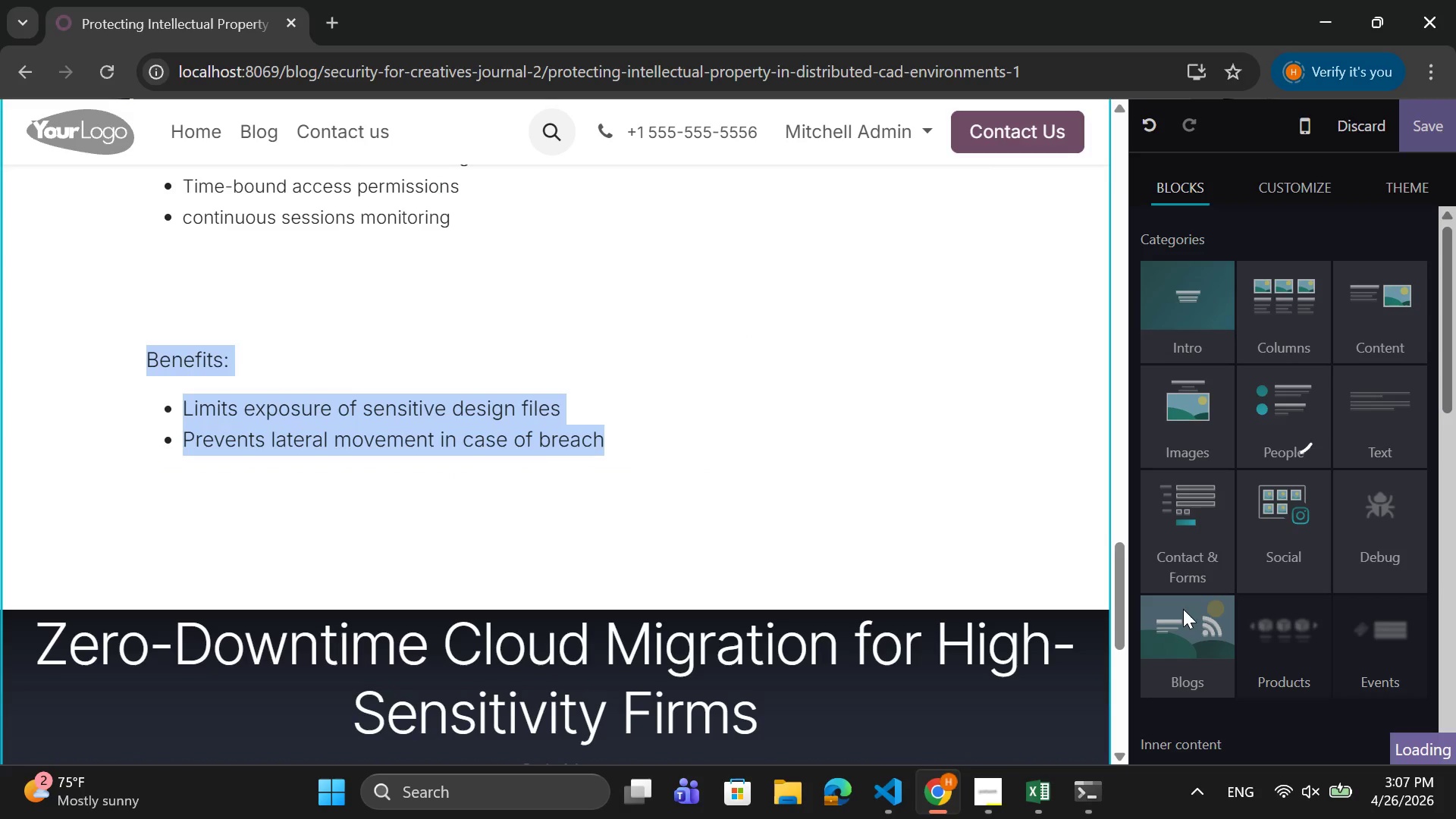 
scroll: coordinate [1300, 490], scroll_direction: down, amount: 10.0
 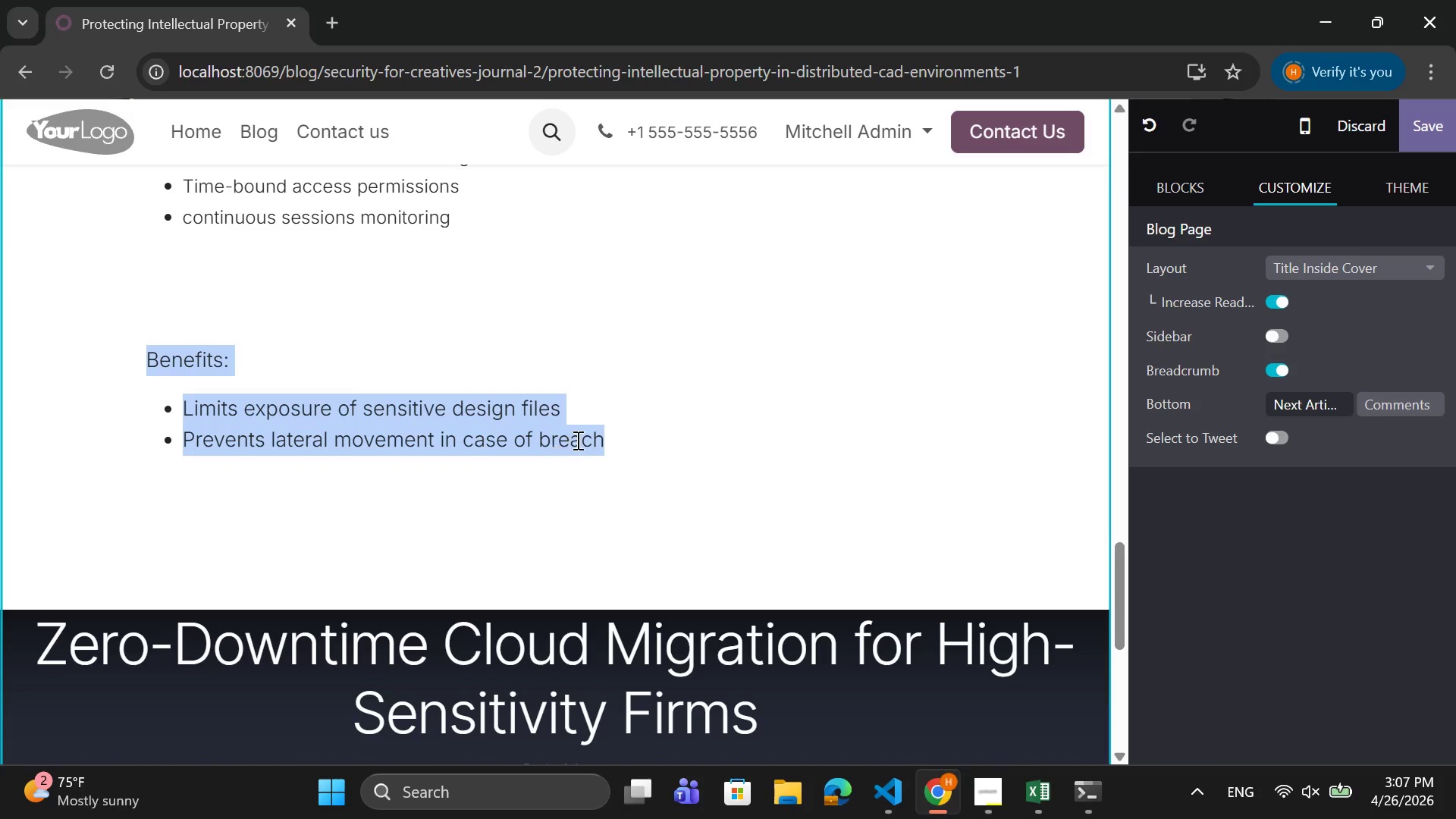 
left_click([576, 440])
 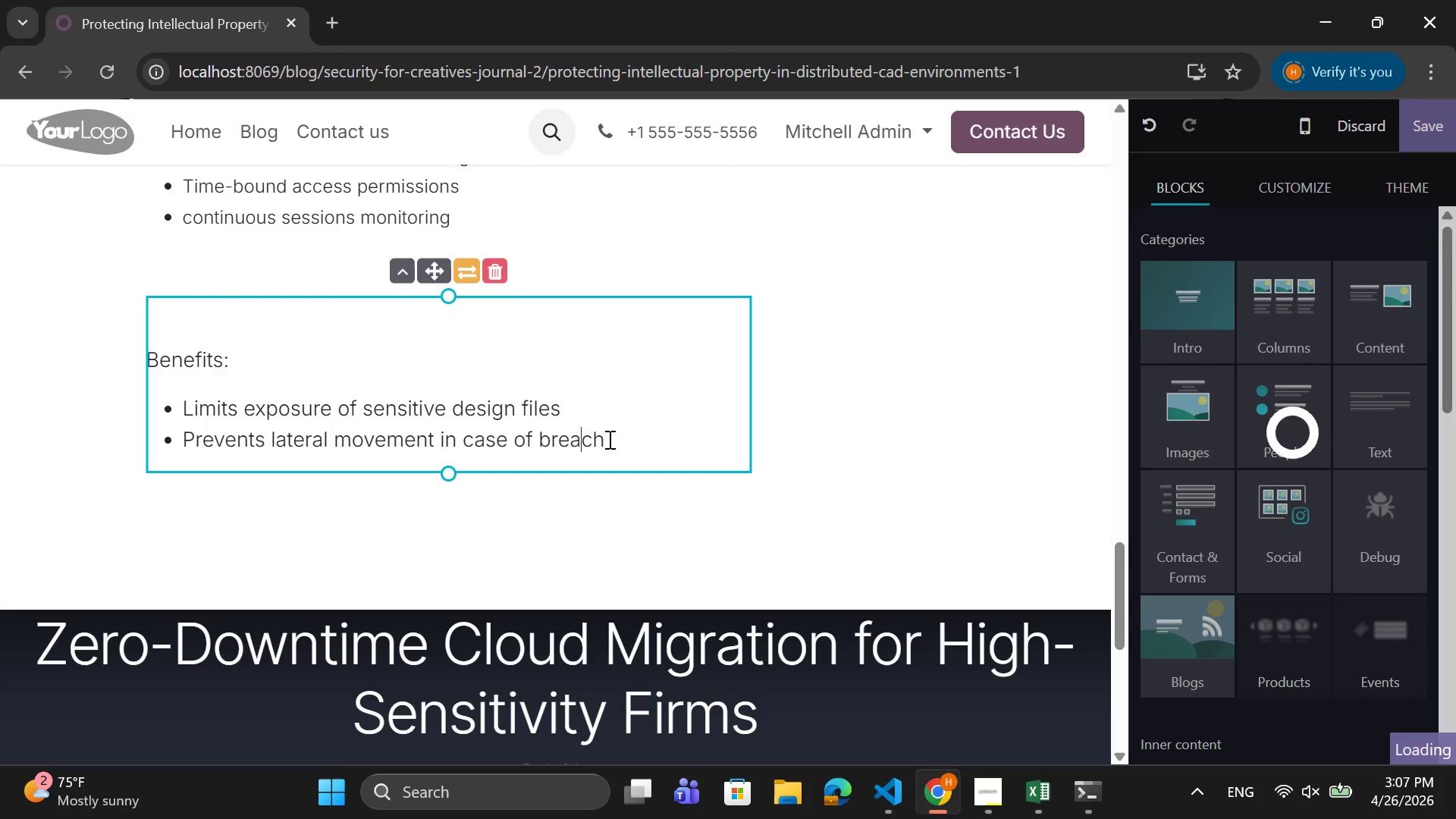 
left_click_drag(start_coordinate=[608, 439], to_coordinate=[177, 416])
 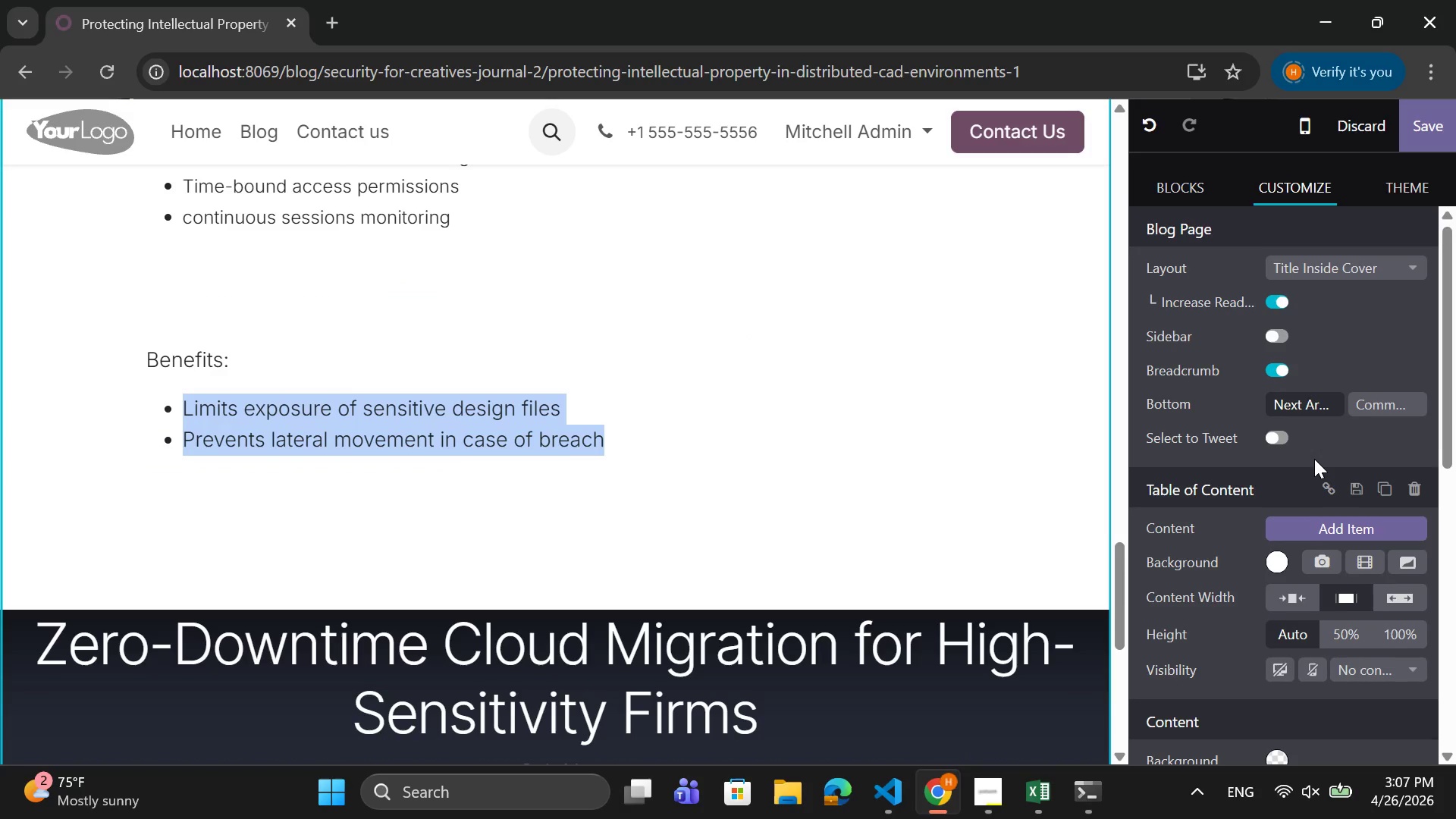 
scroll: coordinate [1279, 523], scroll_direction: down, amount: 9.0
 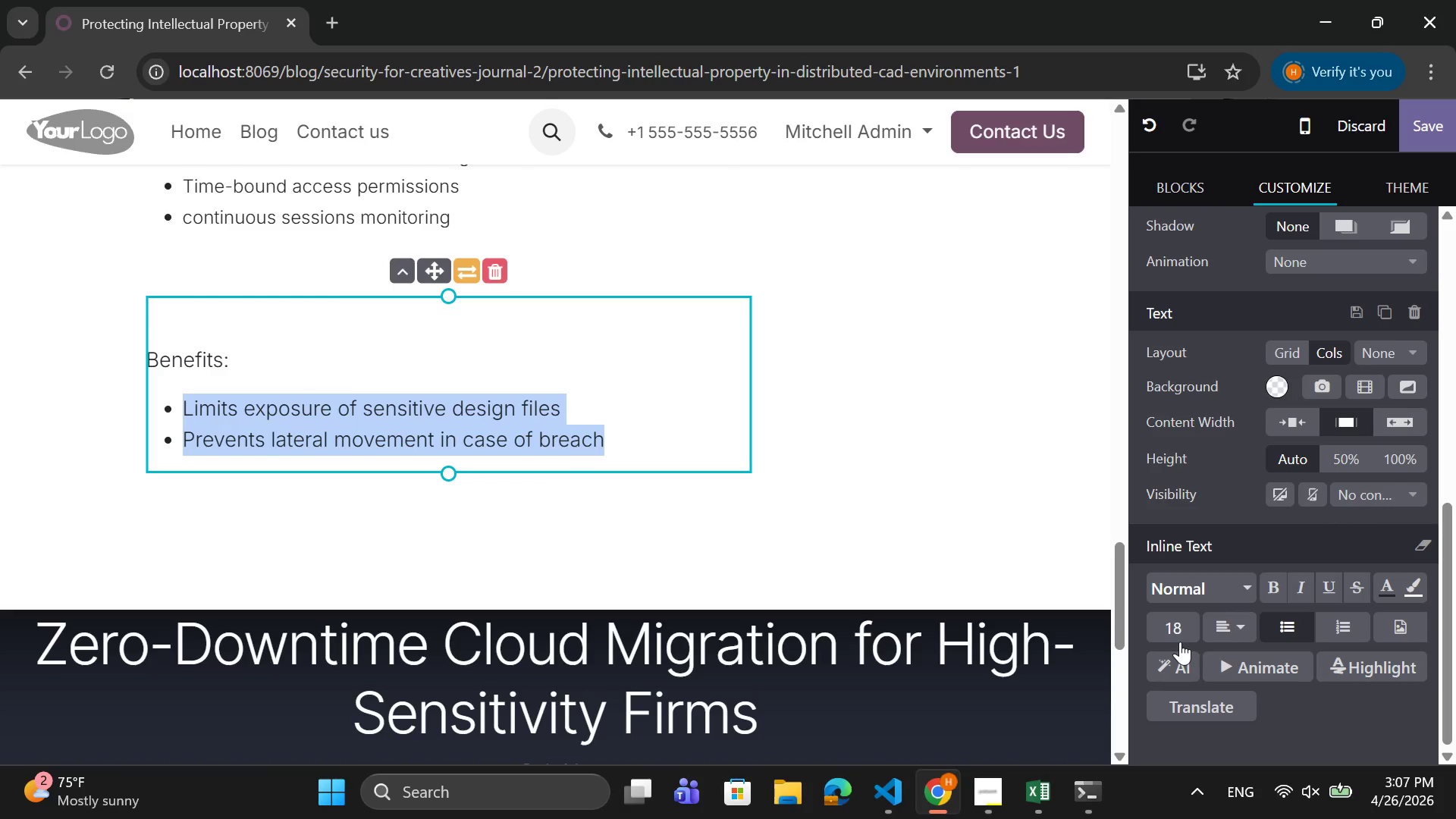 
left_click_drag(start_coordinate=[1179, 641], to_coordinate=[1178, 637])
 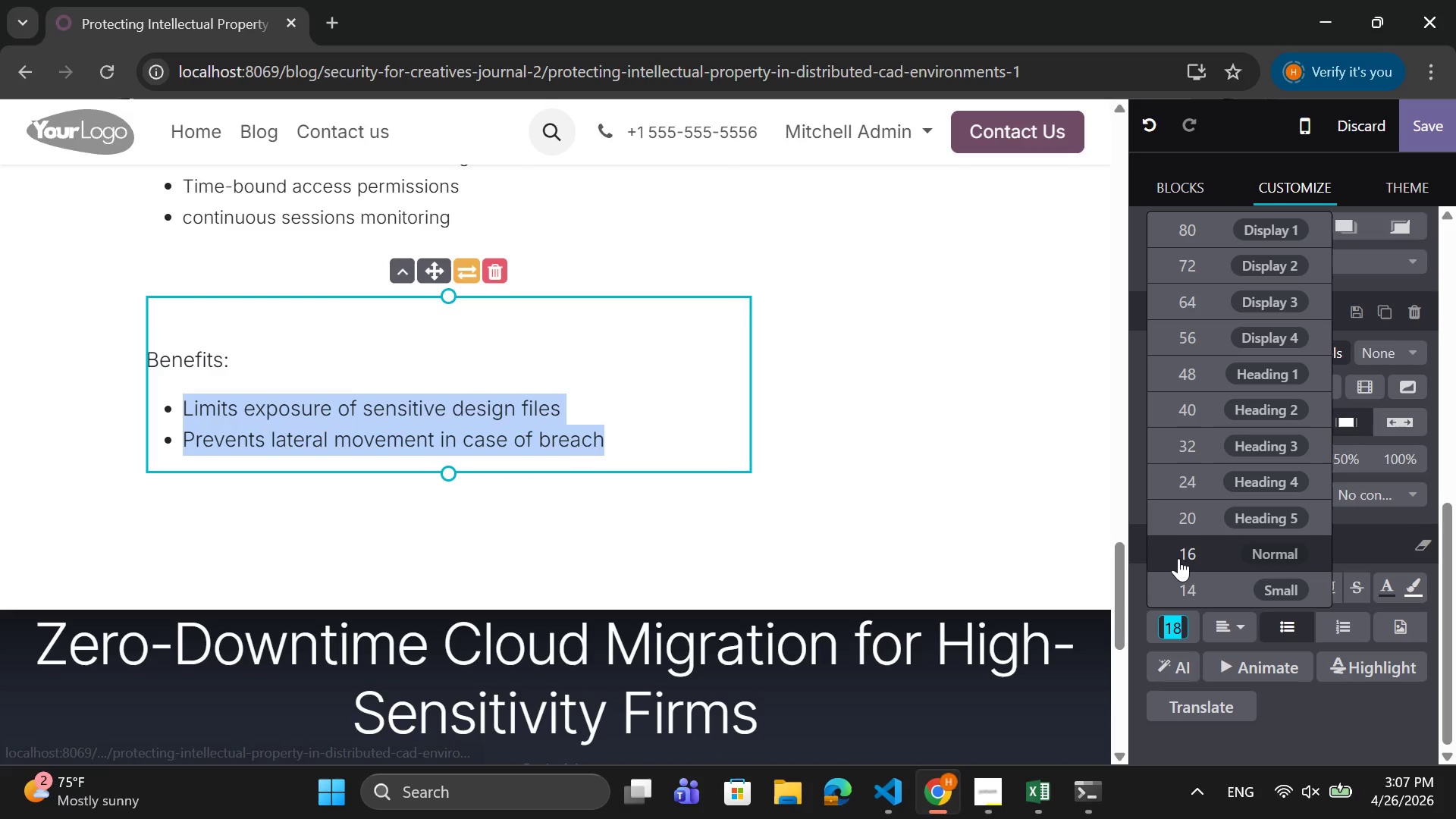 
left_click([1178, 558])
 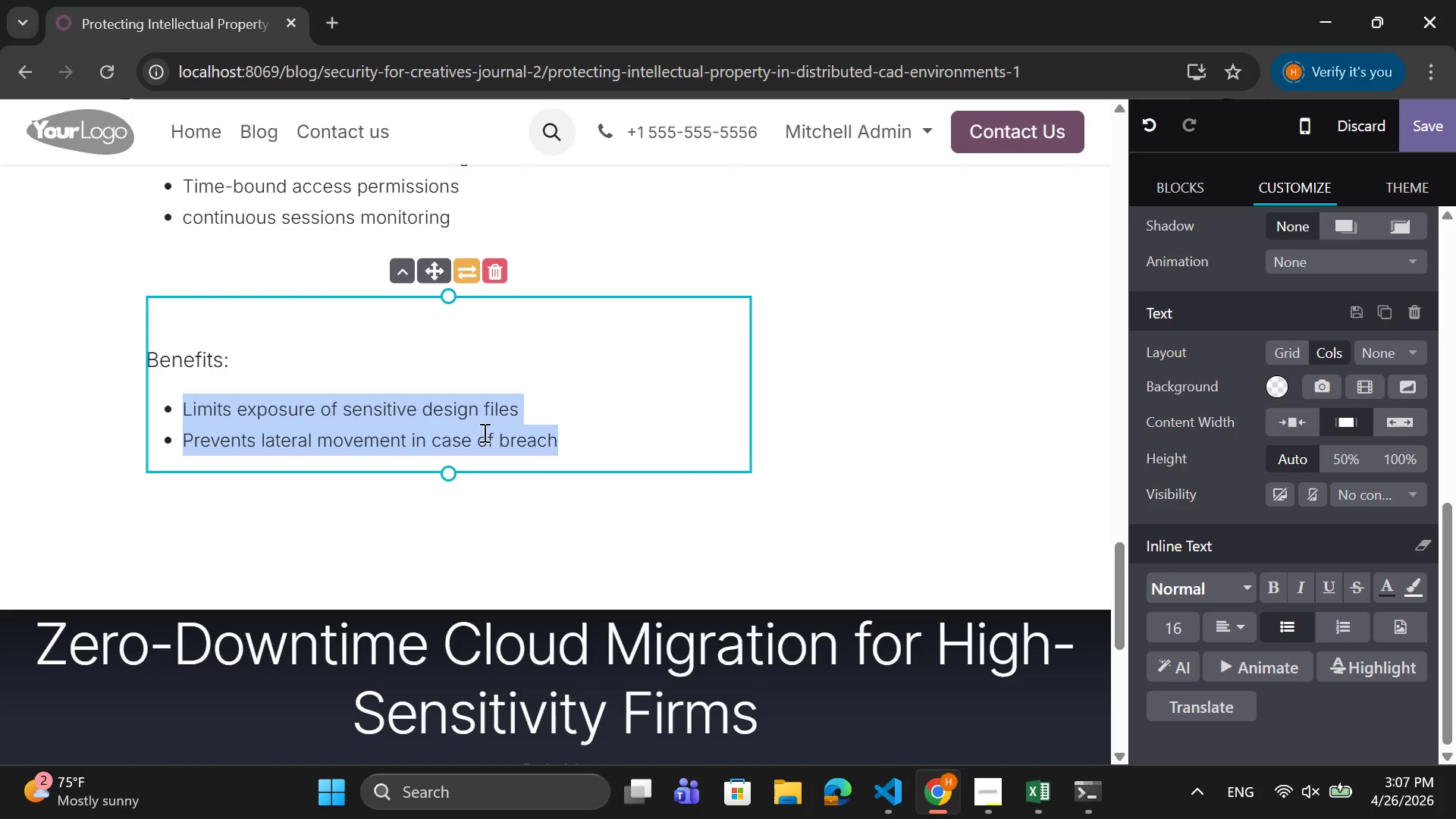 
left_click([591, 423])
 